 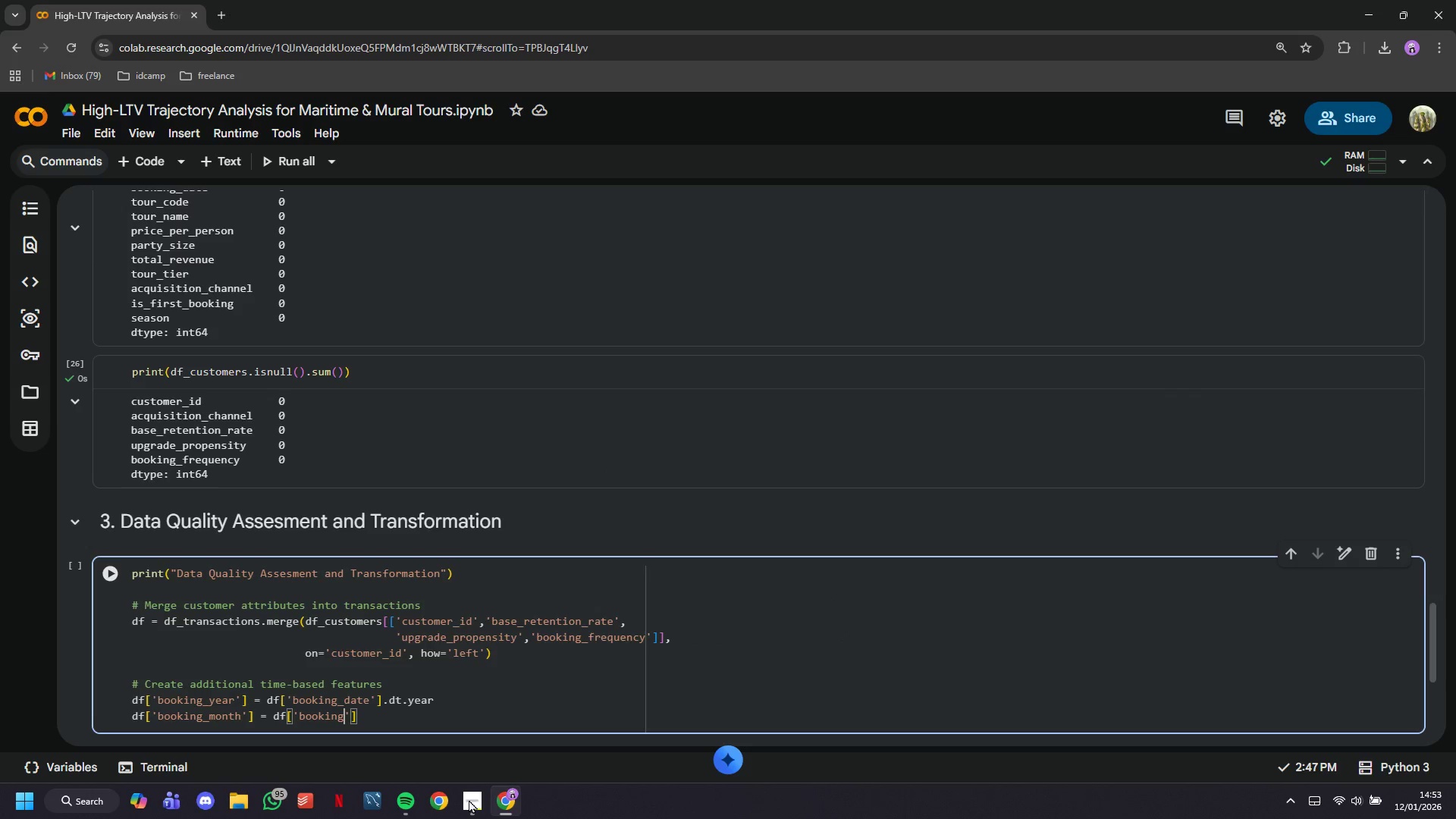 
type(_date)
 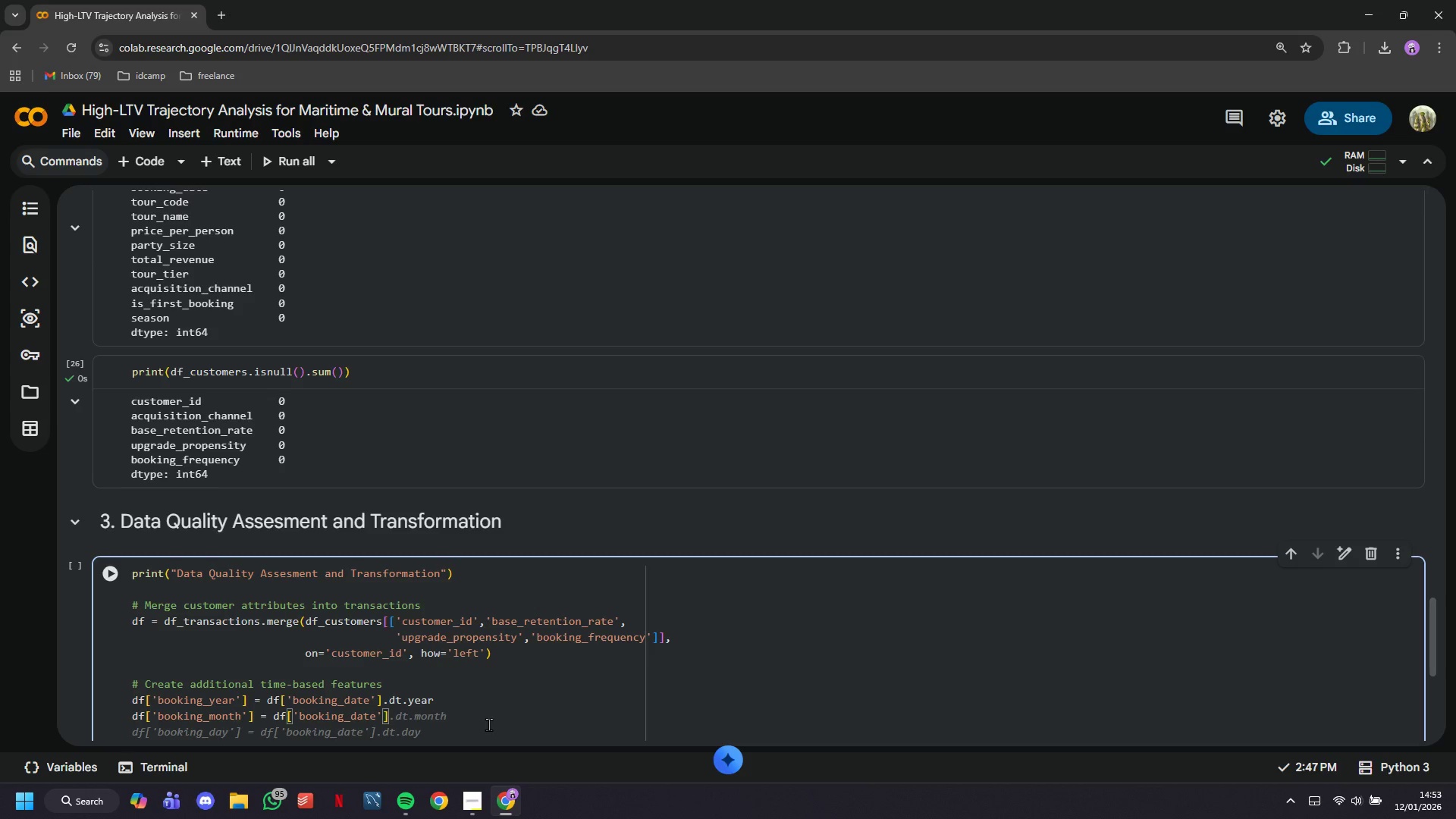 
key(ArrowRight)
 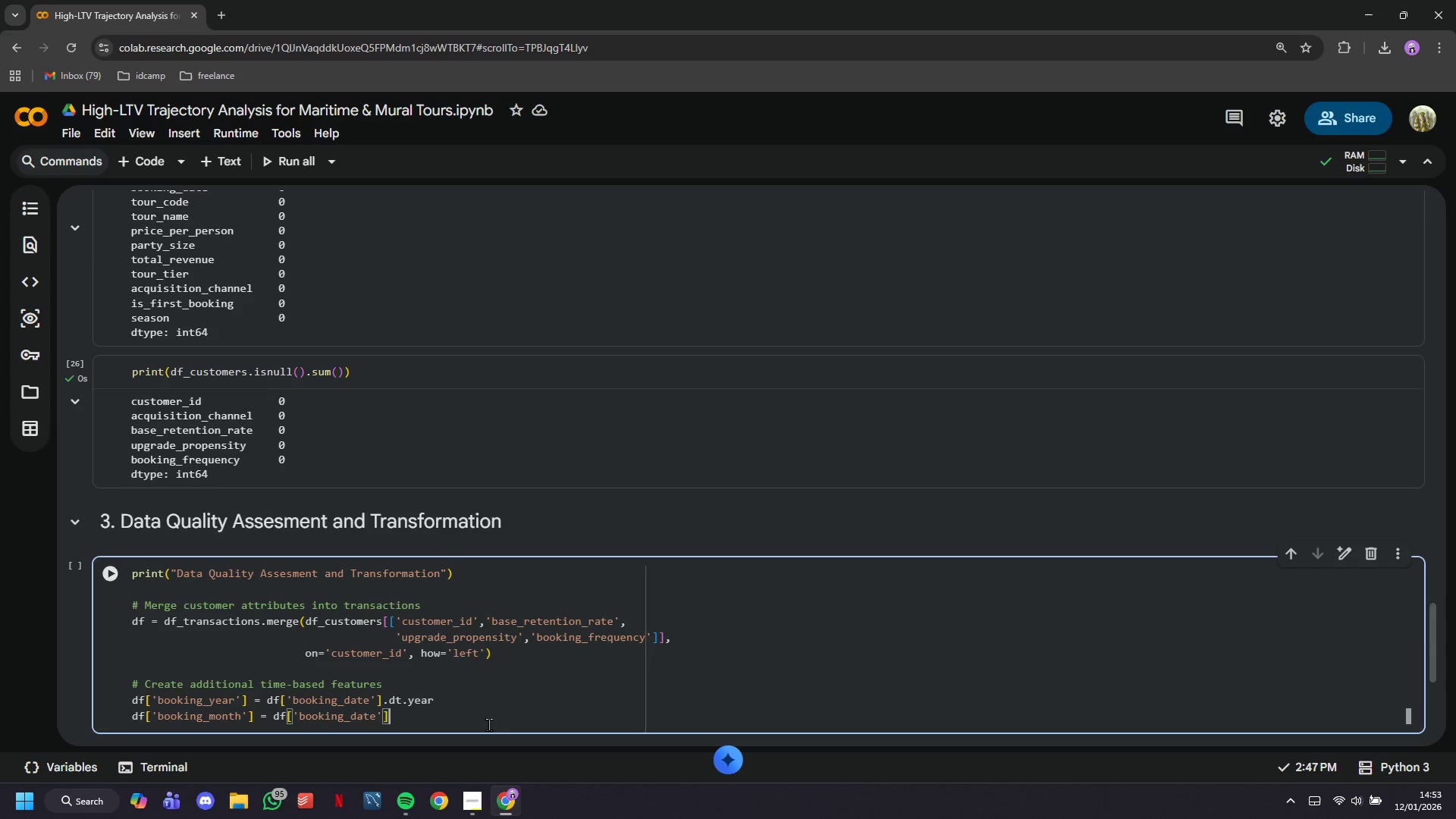 
key(ArrowRight)
 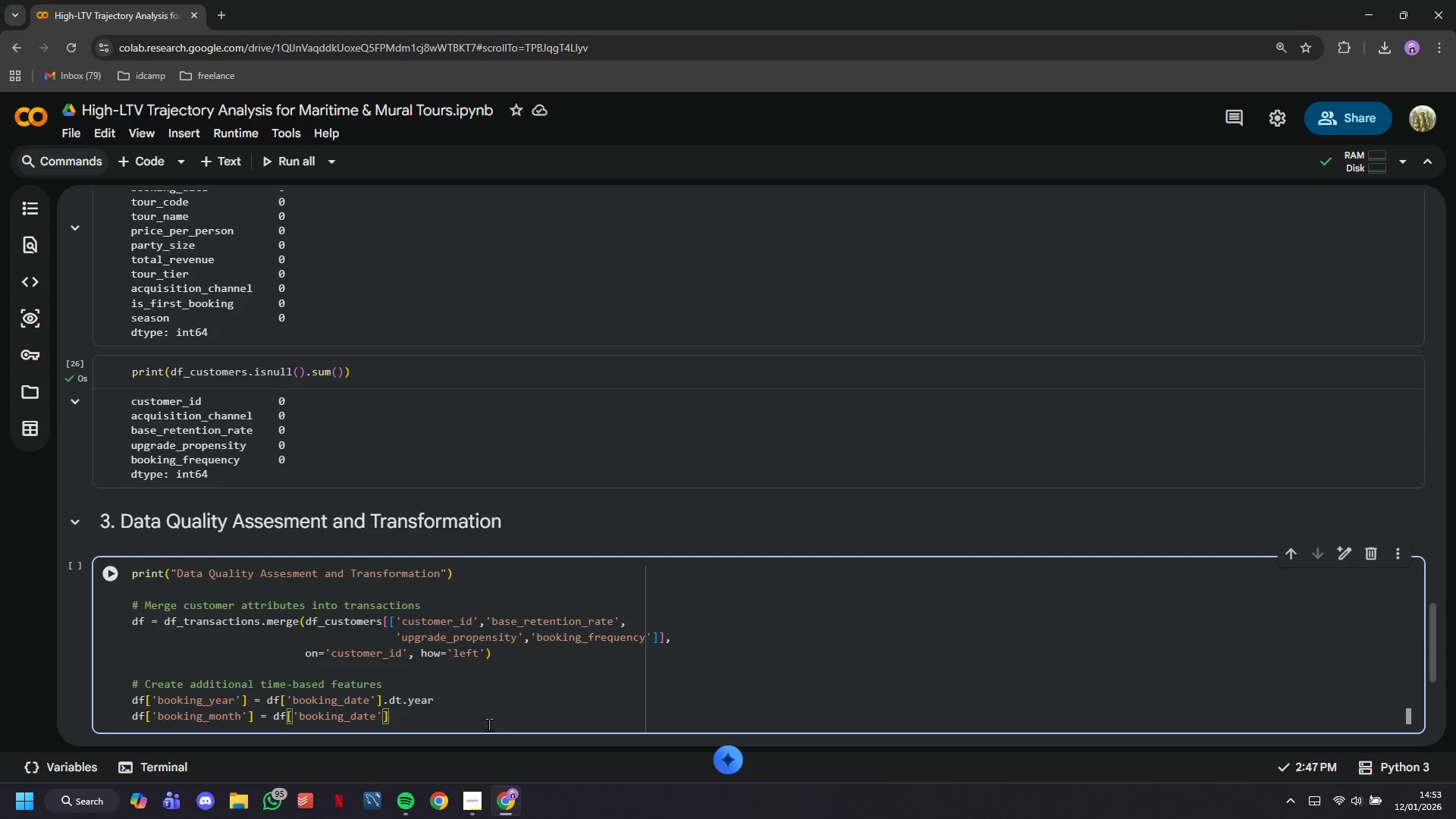 
type(.dr)
key(Backspace)
type(t.mi)
key(Backspace)
type(p)
key(Backspace)
type(onth)
 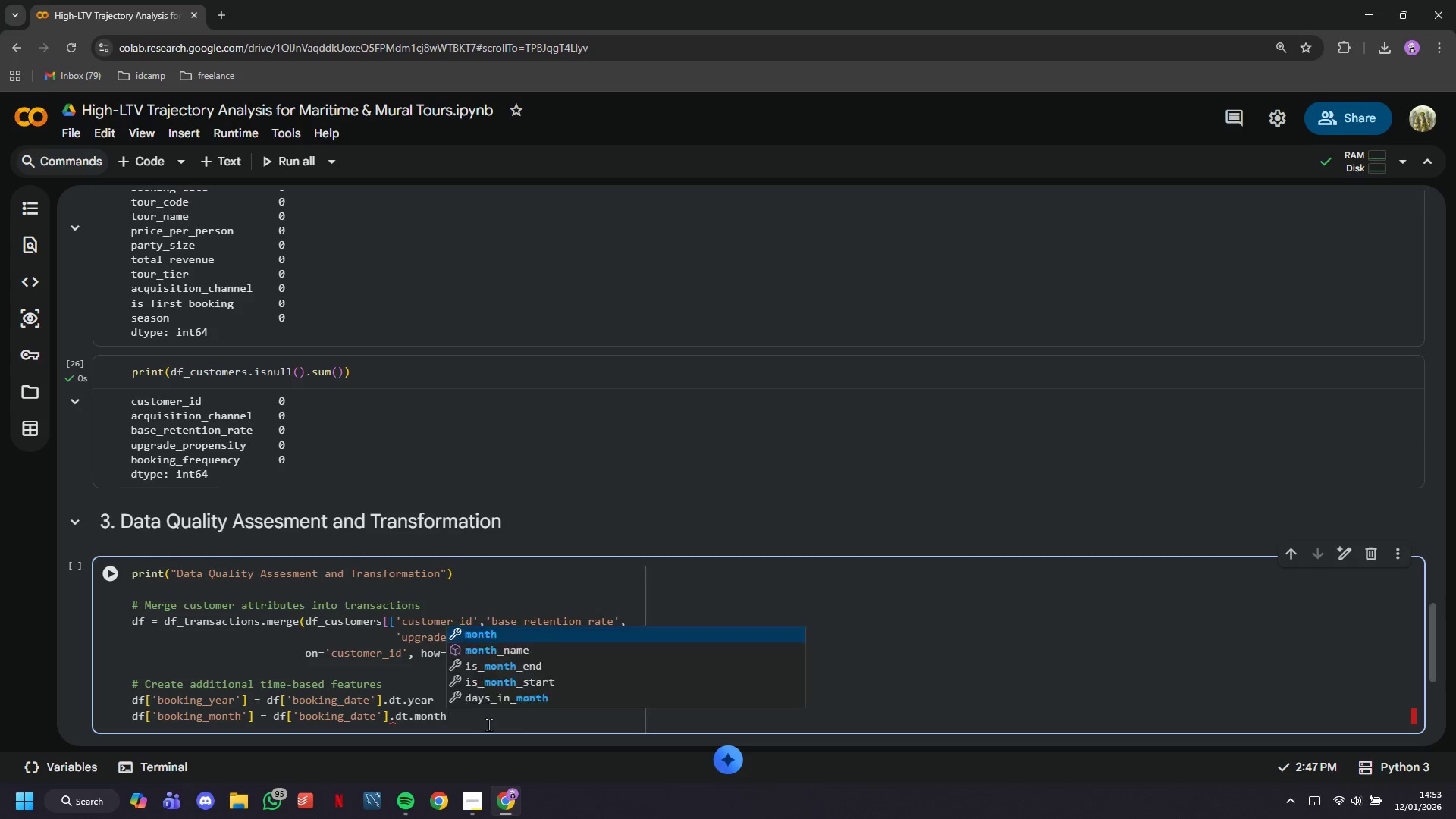 
key(Enter)
 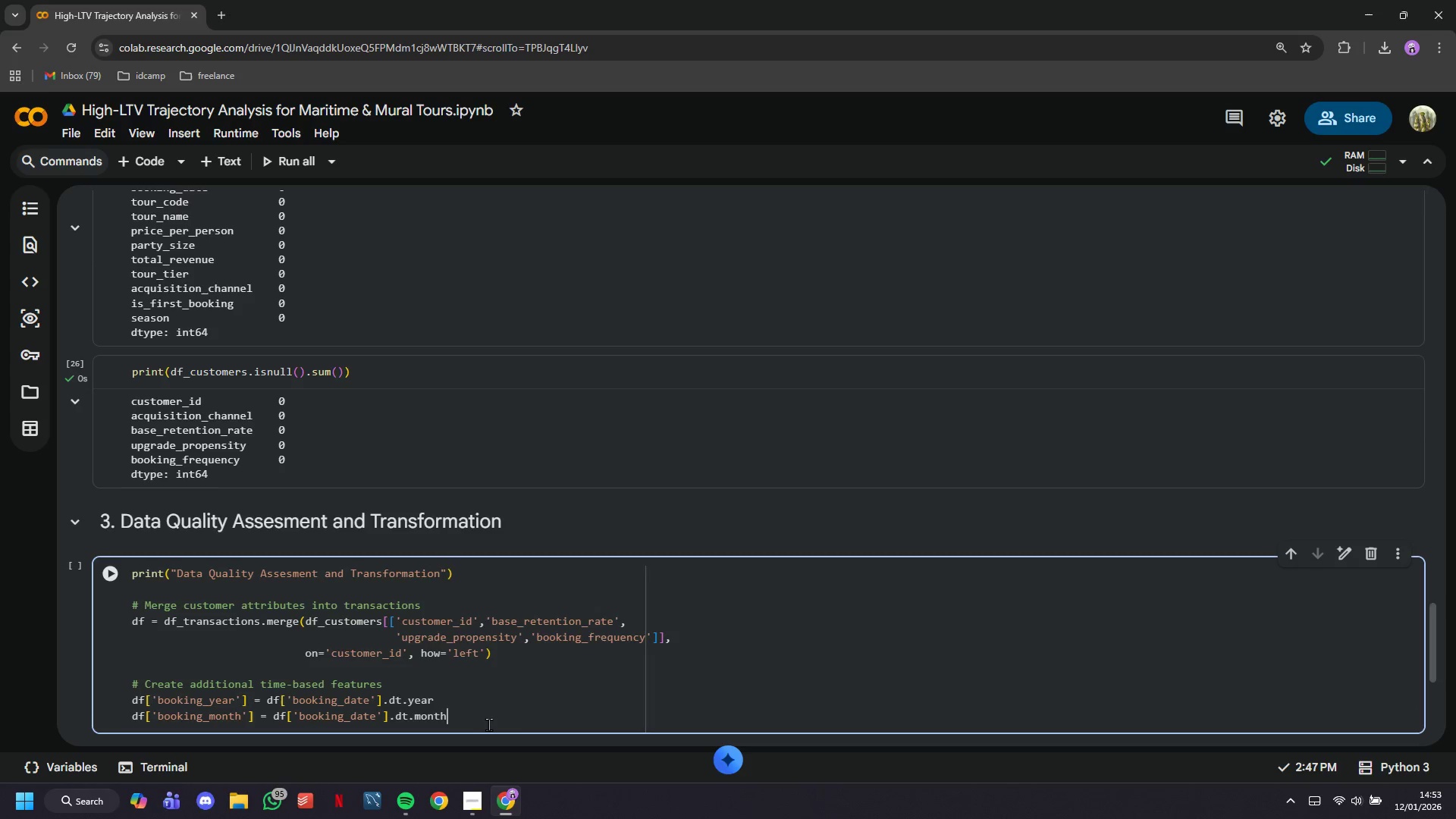 
key(Enter)
 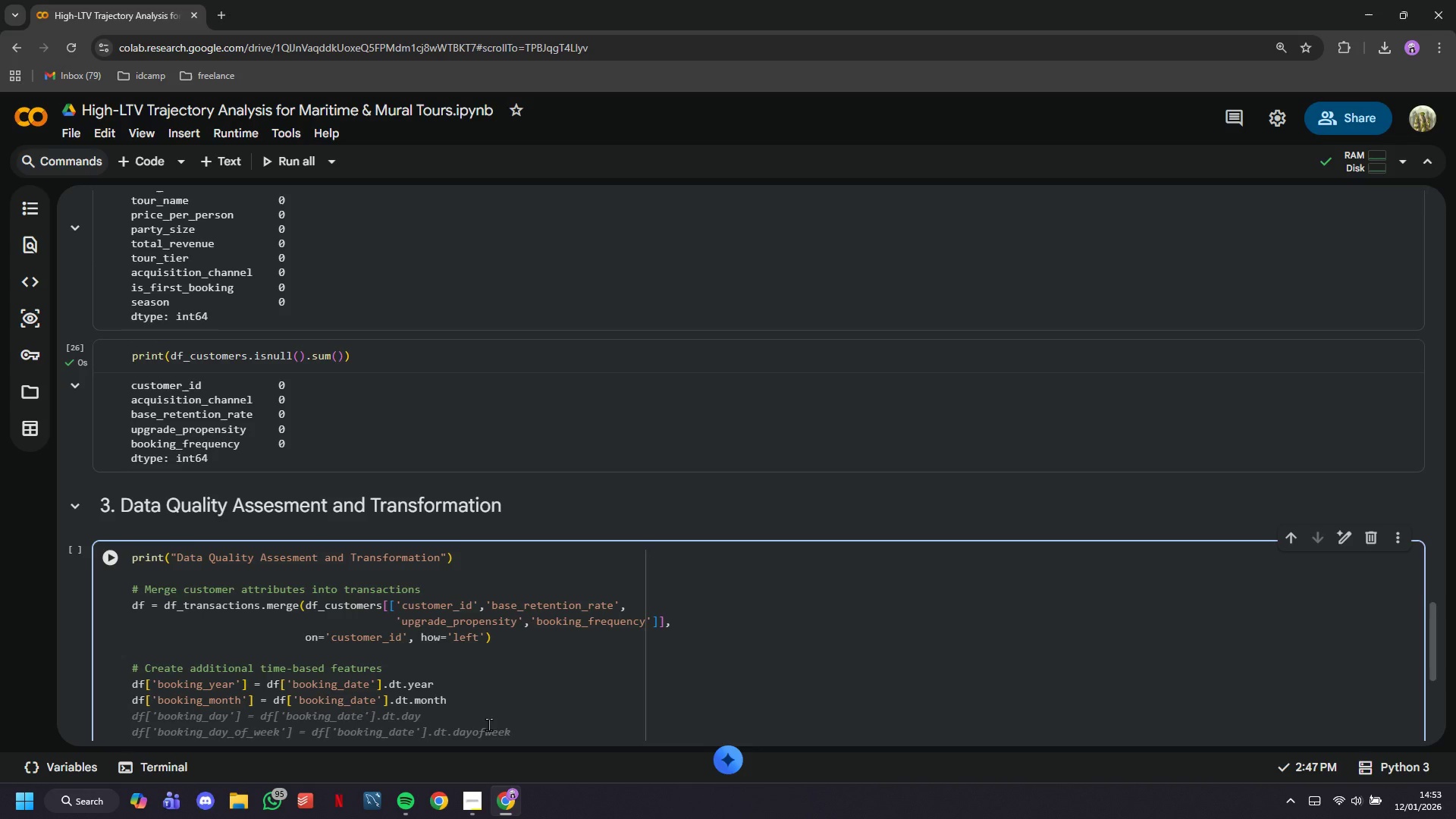 
type(df['booking_quarter)
 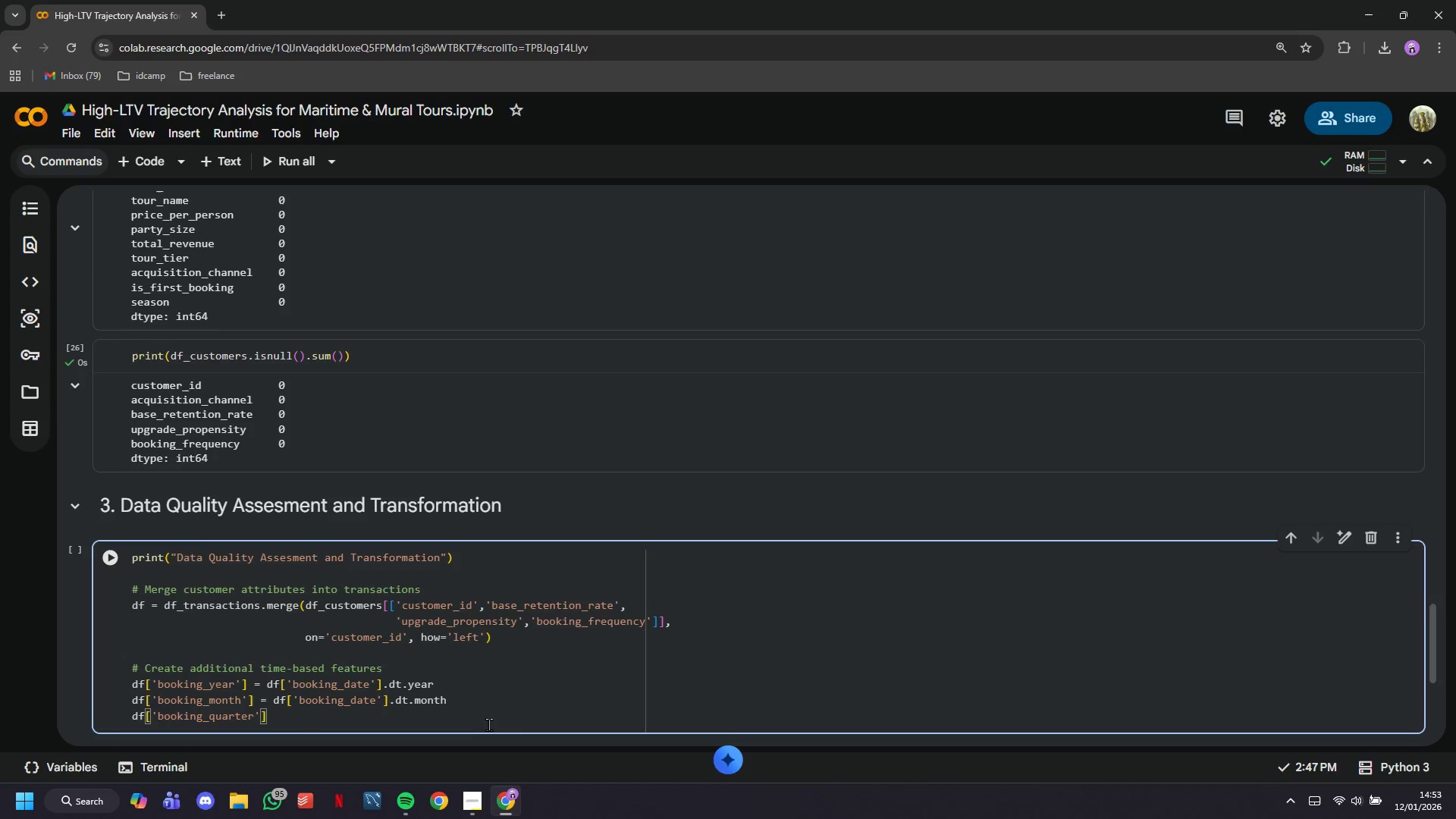 
key(ArrowRight)
 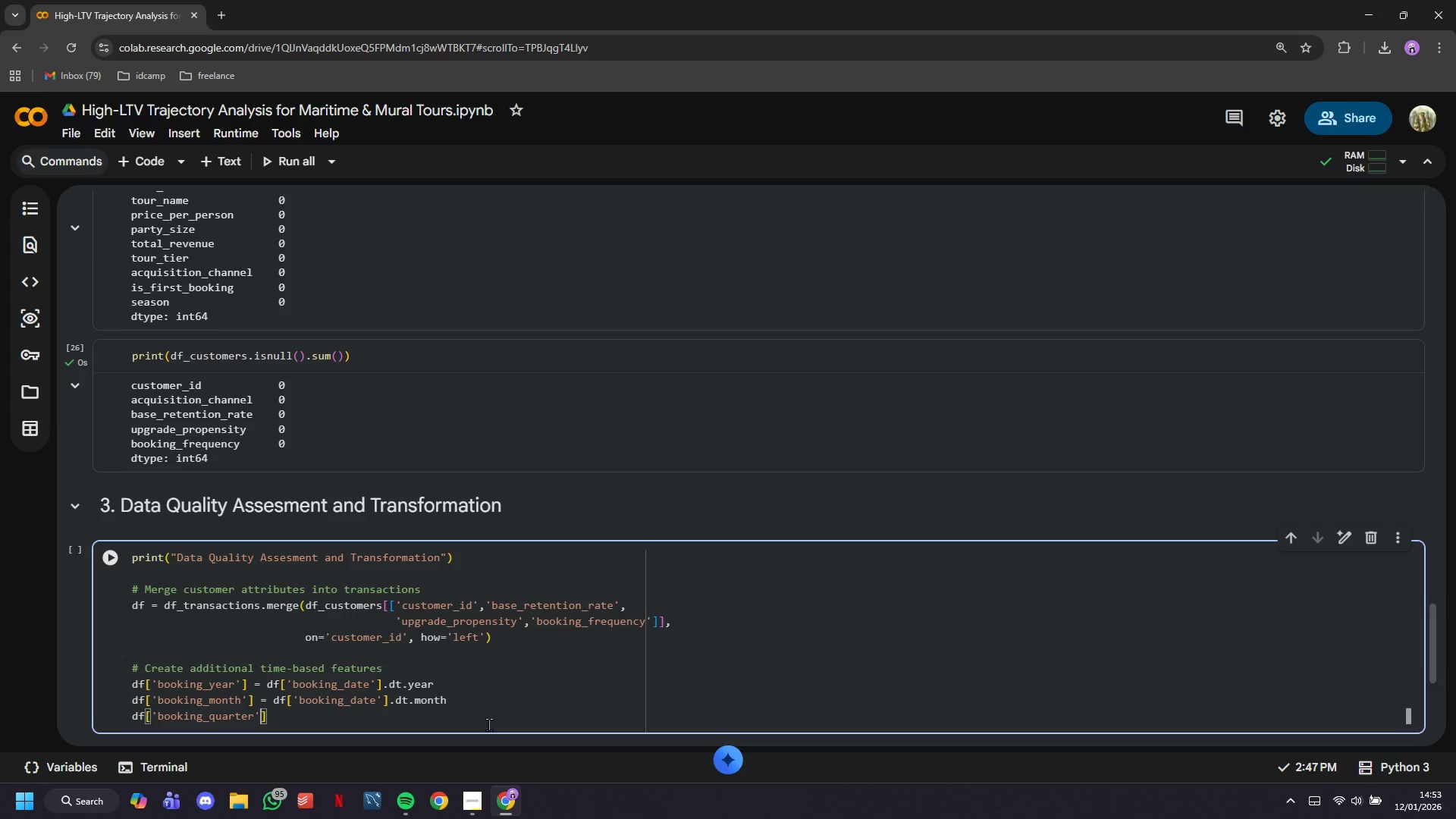 
key(ArrowRight)
 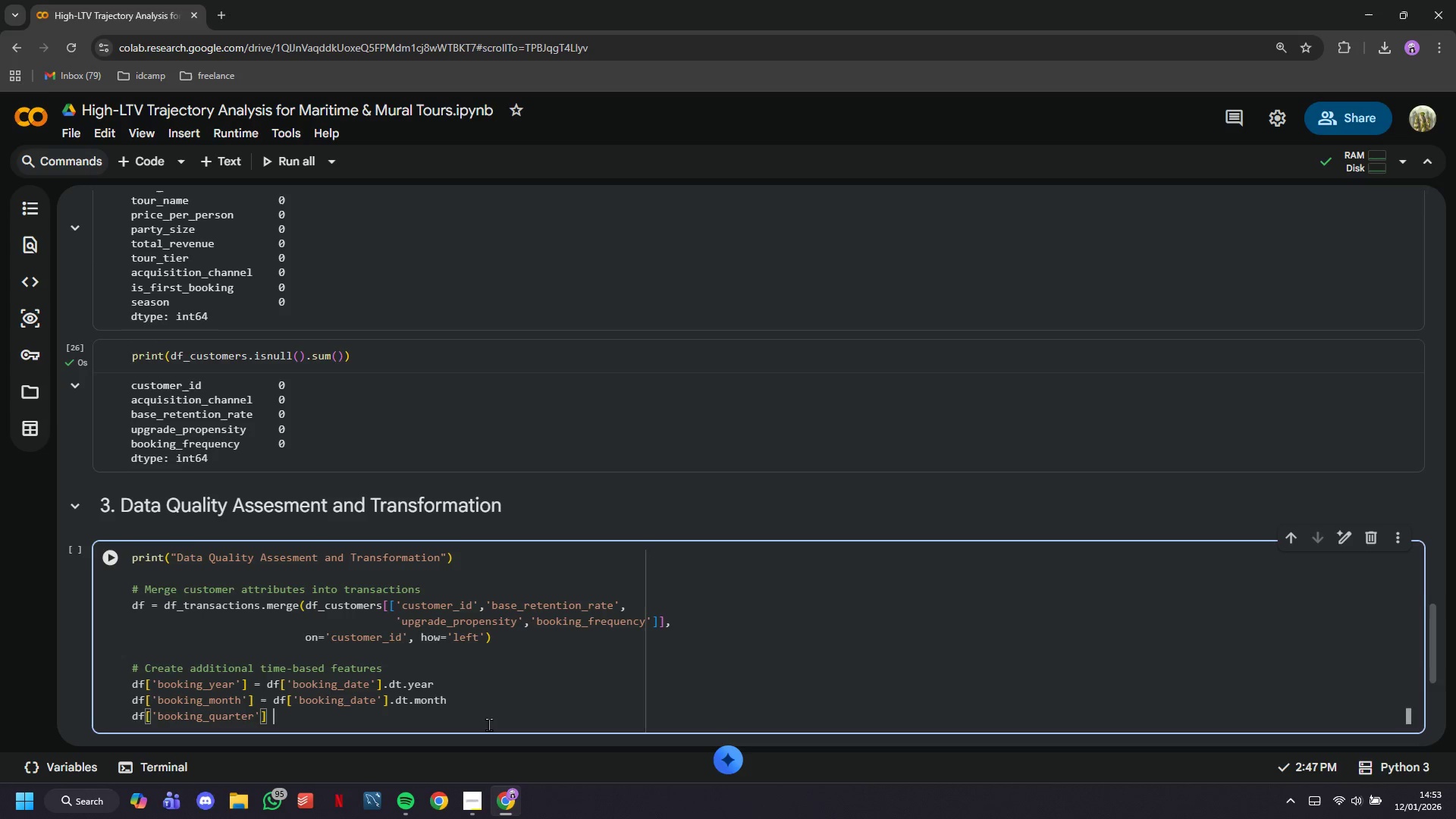 
type( = df['booking_date)
 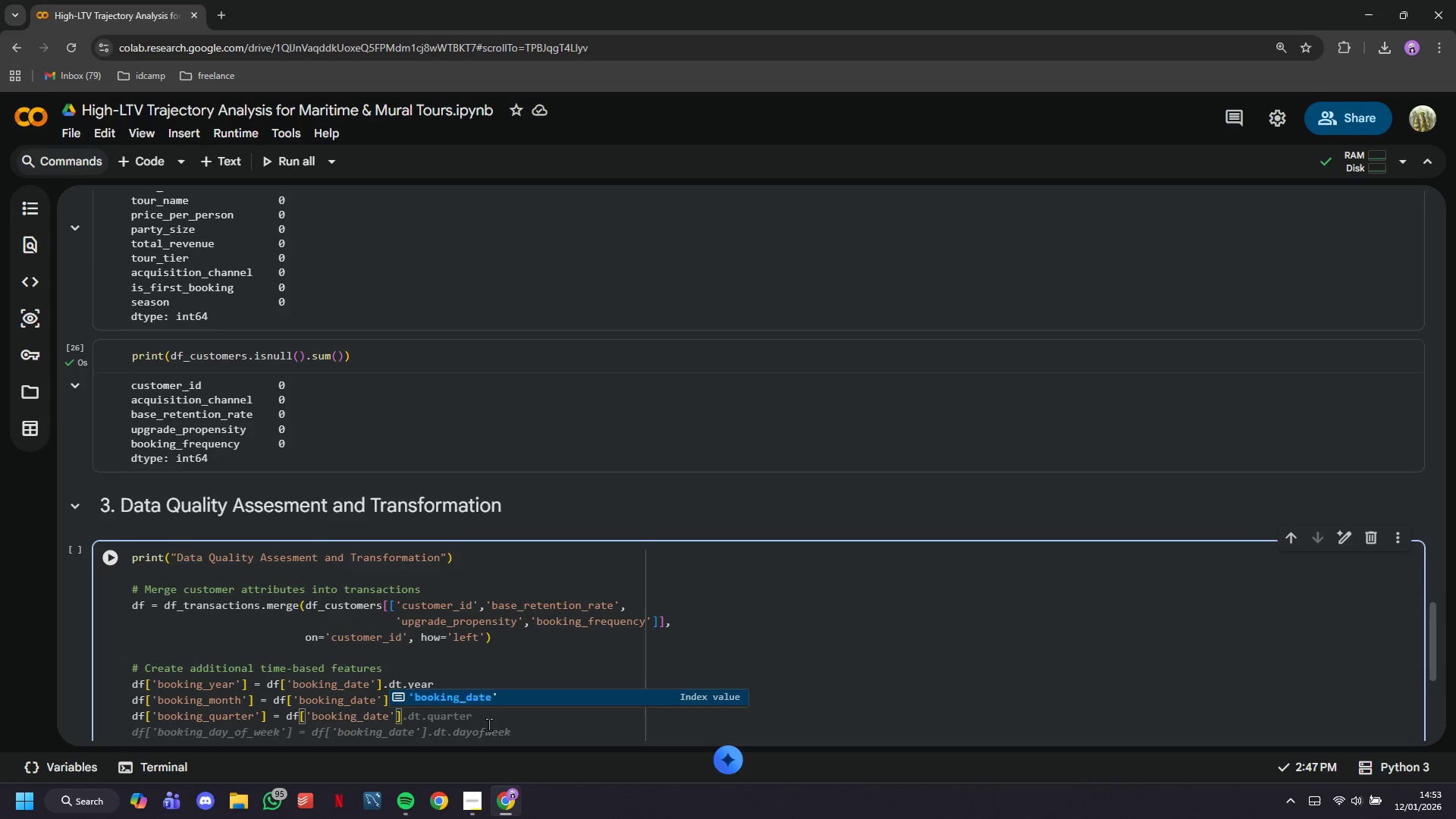 
key(ArrowRight)
 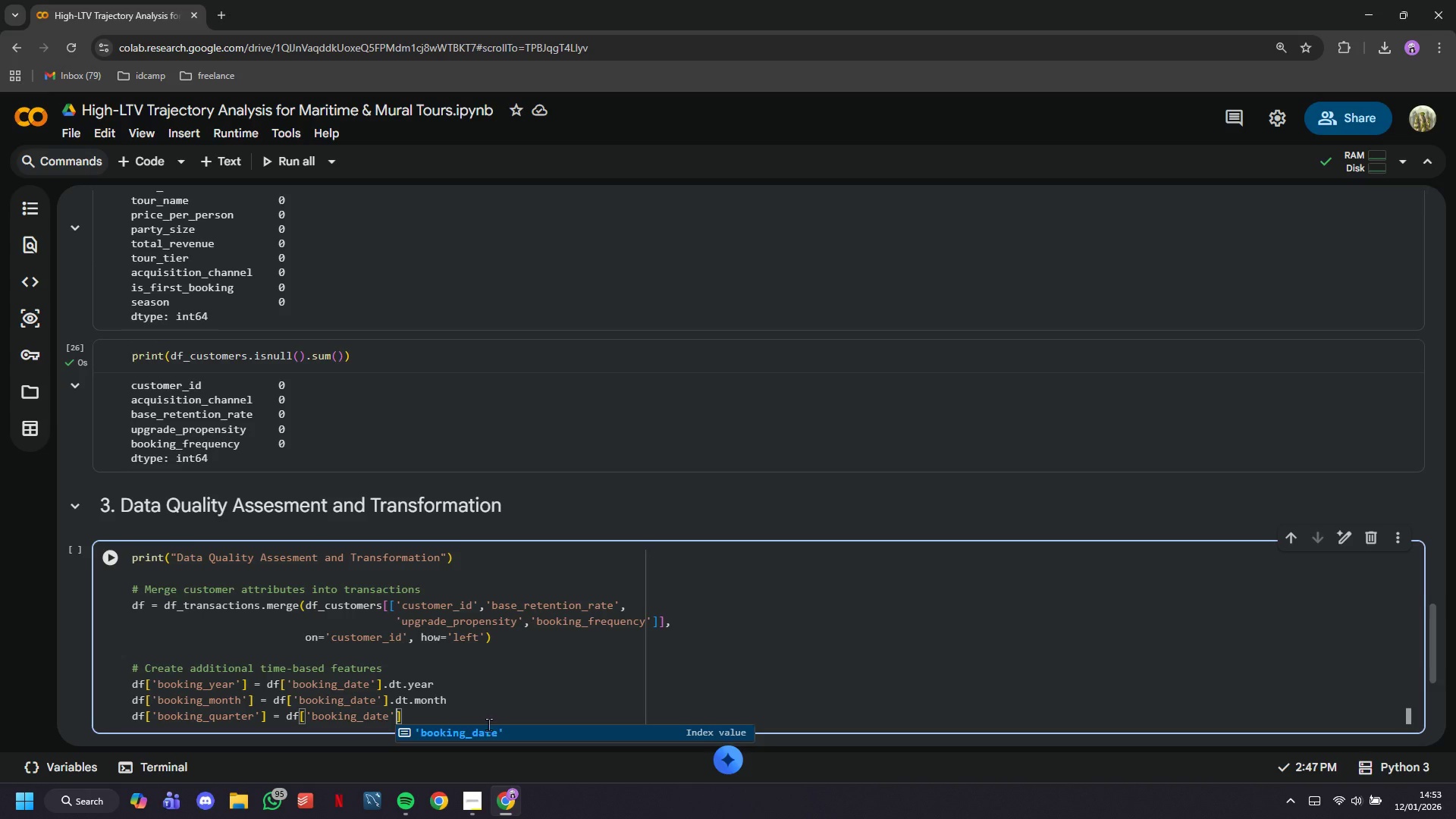 
key(ArrowRight)
 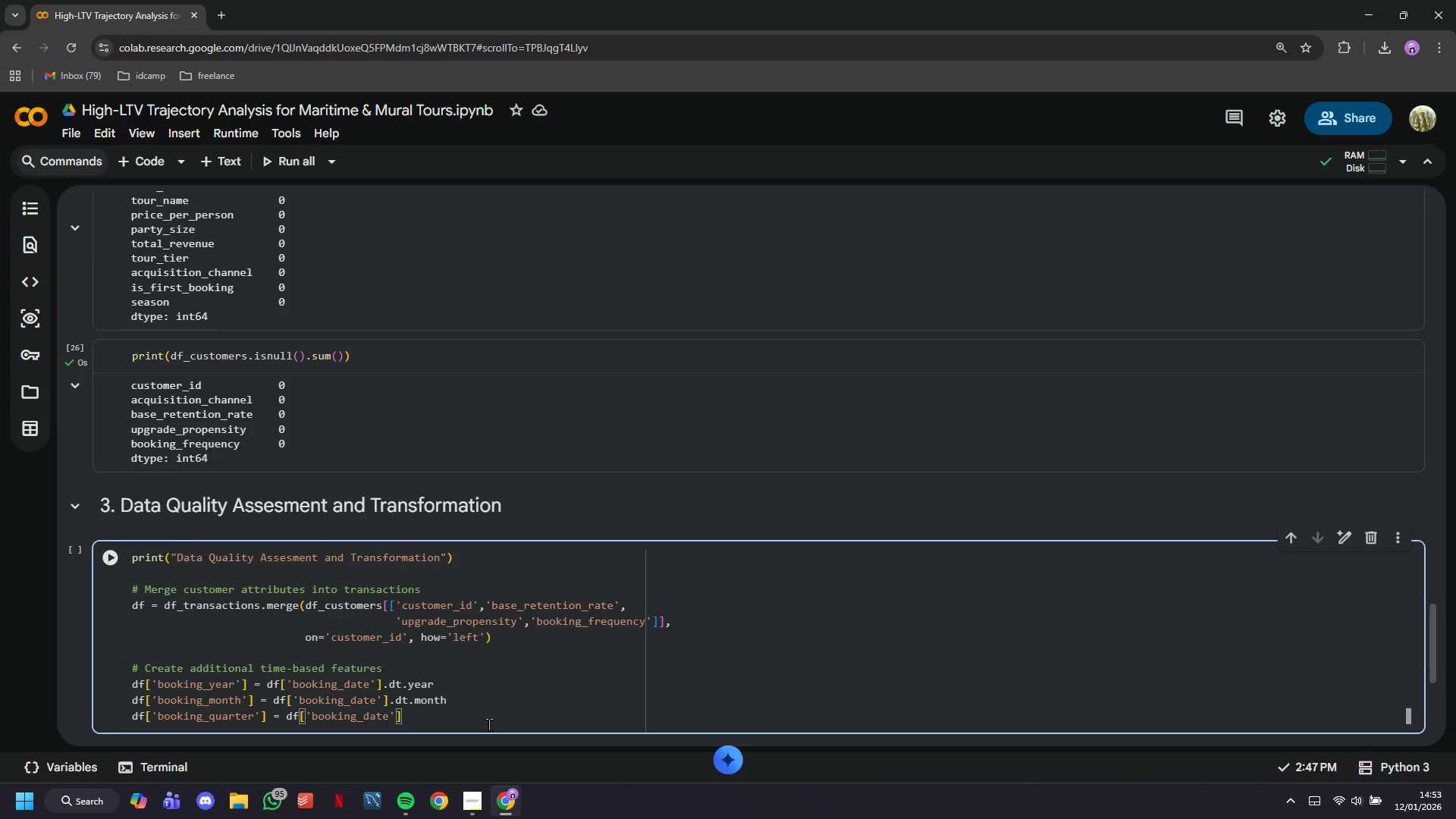 
type(.dt.)
 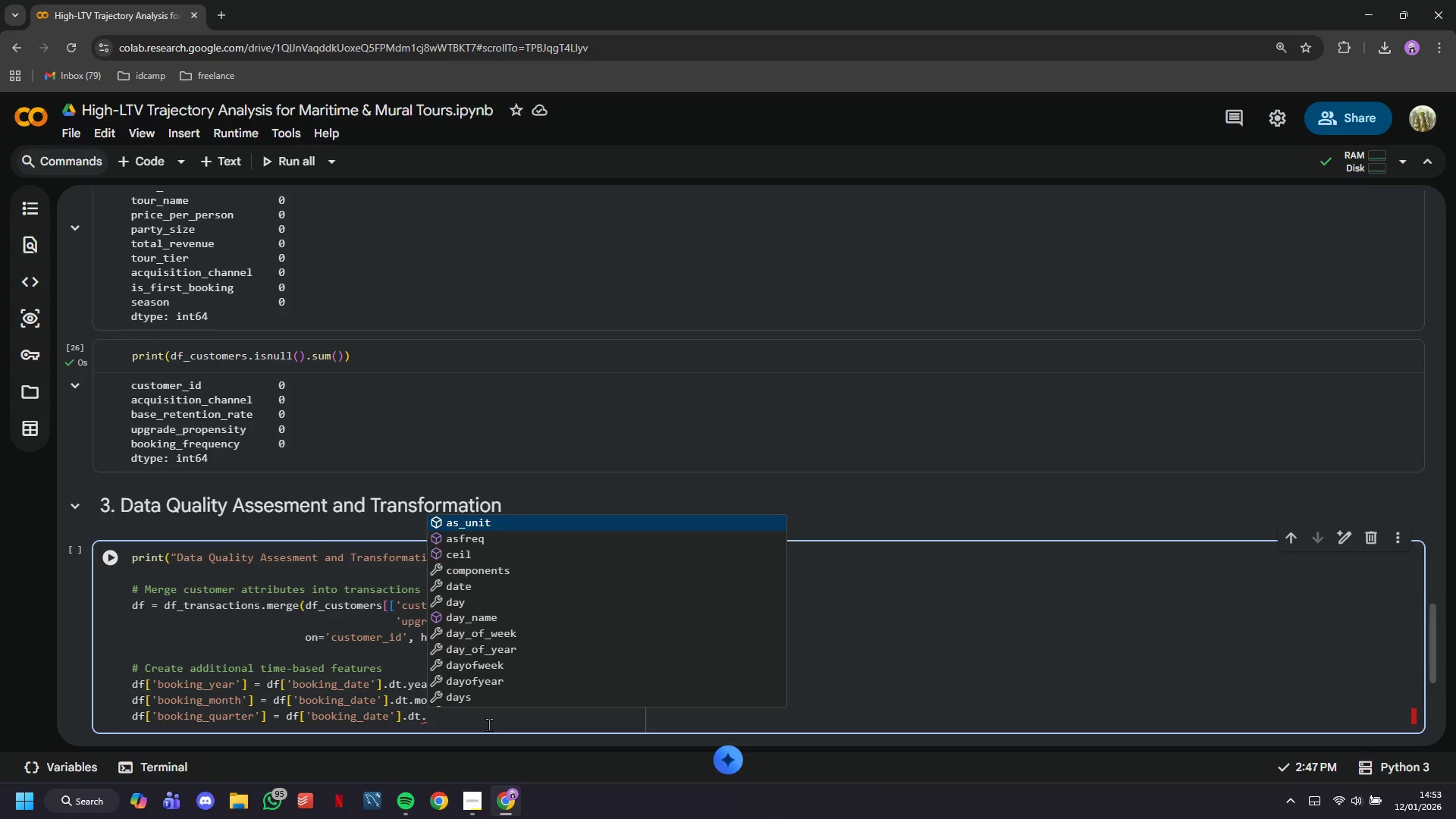 
key(Q)
 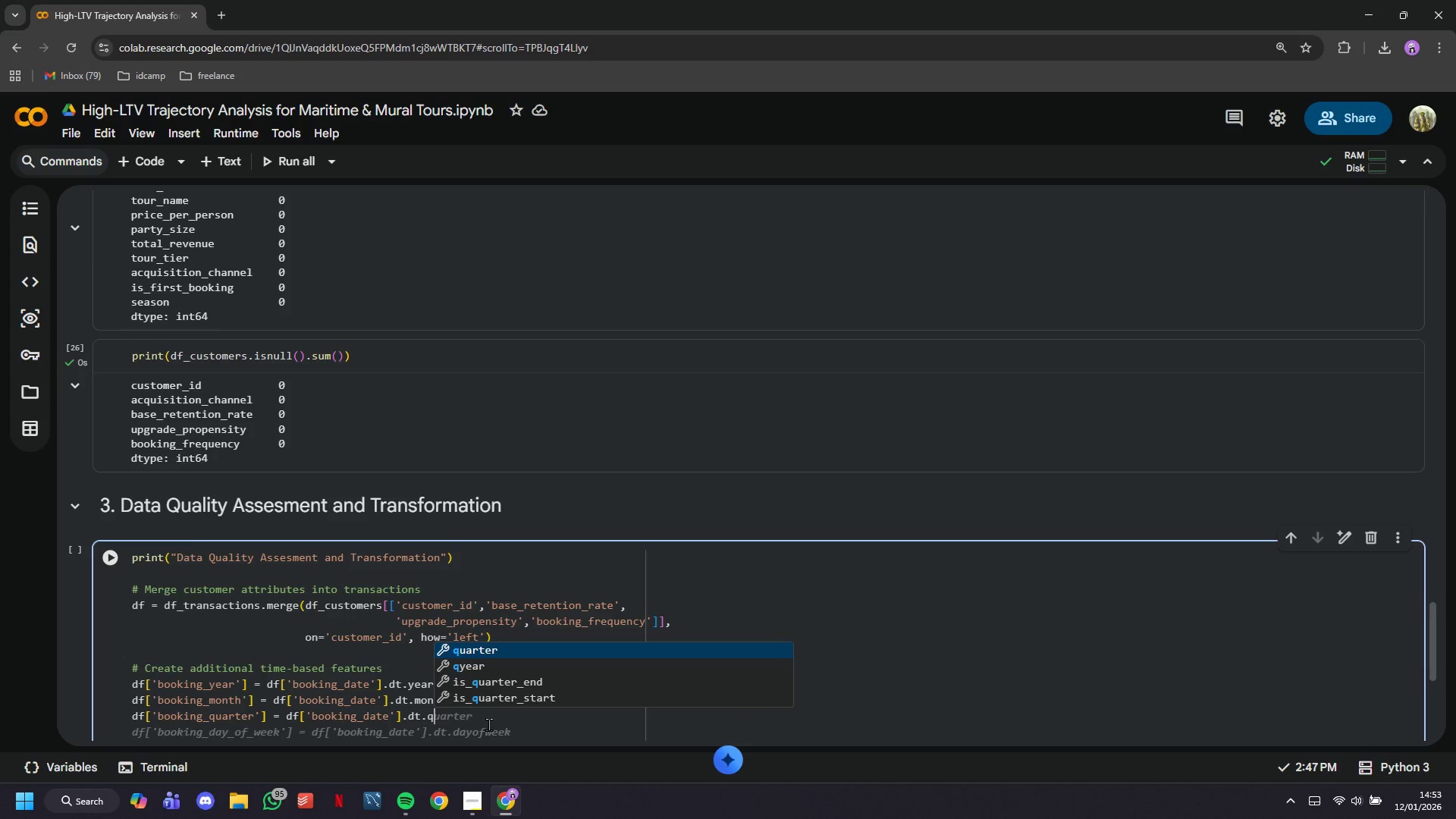 
key(Enter)
 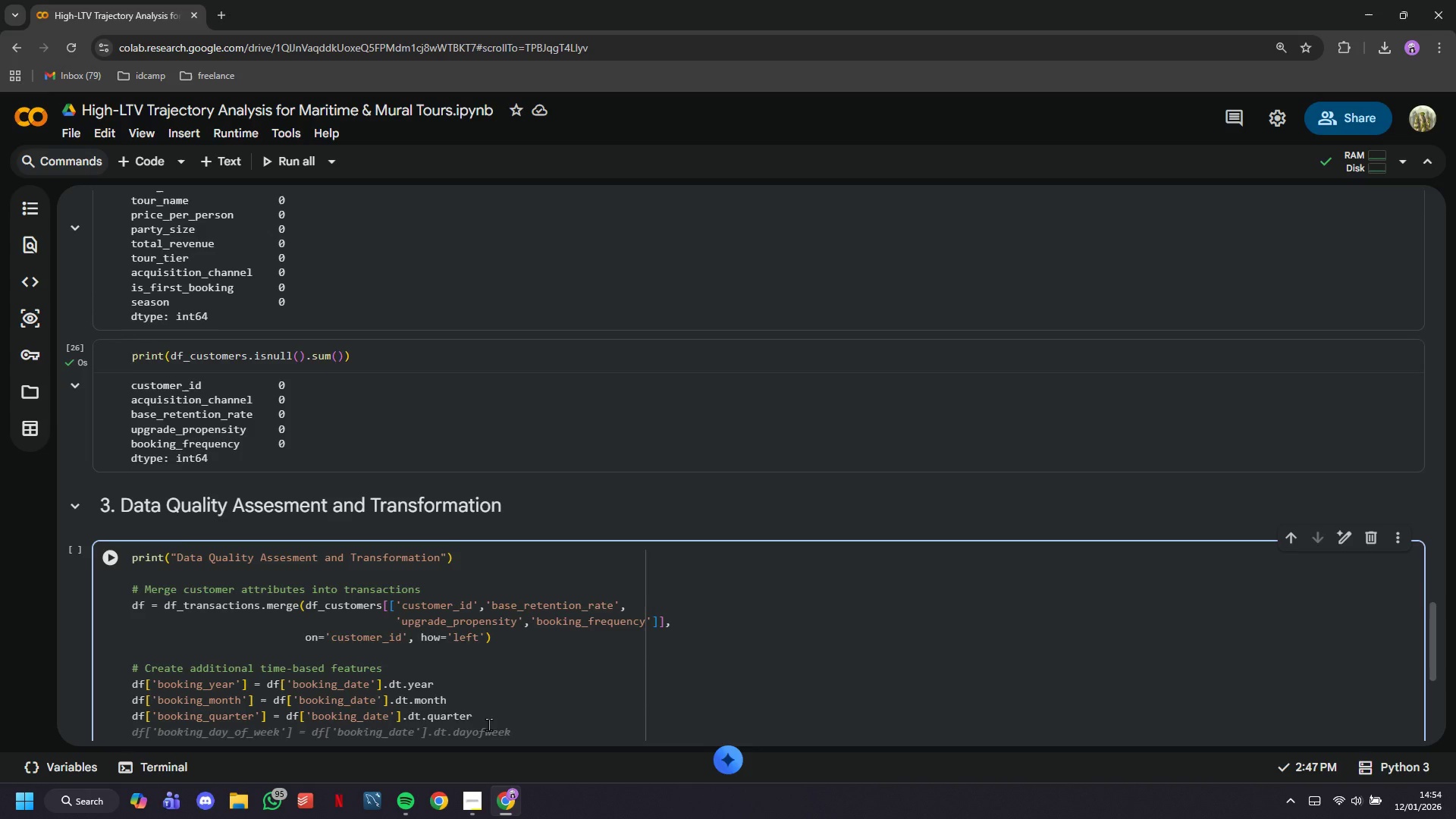 
key(Enter)
 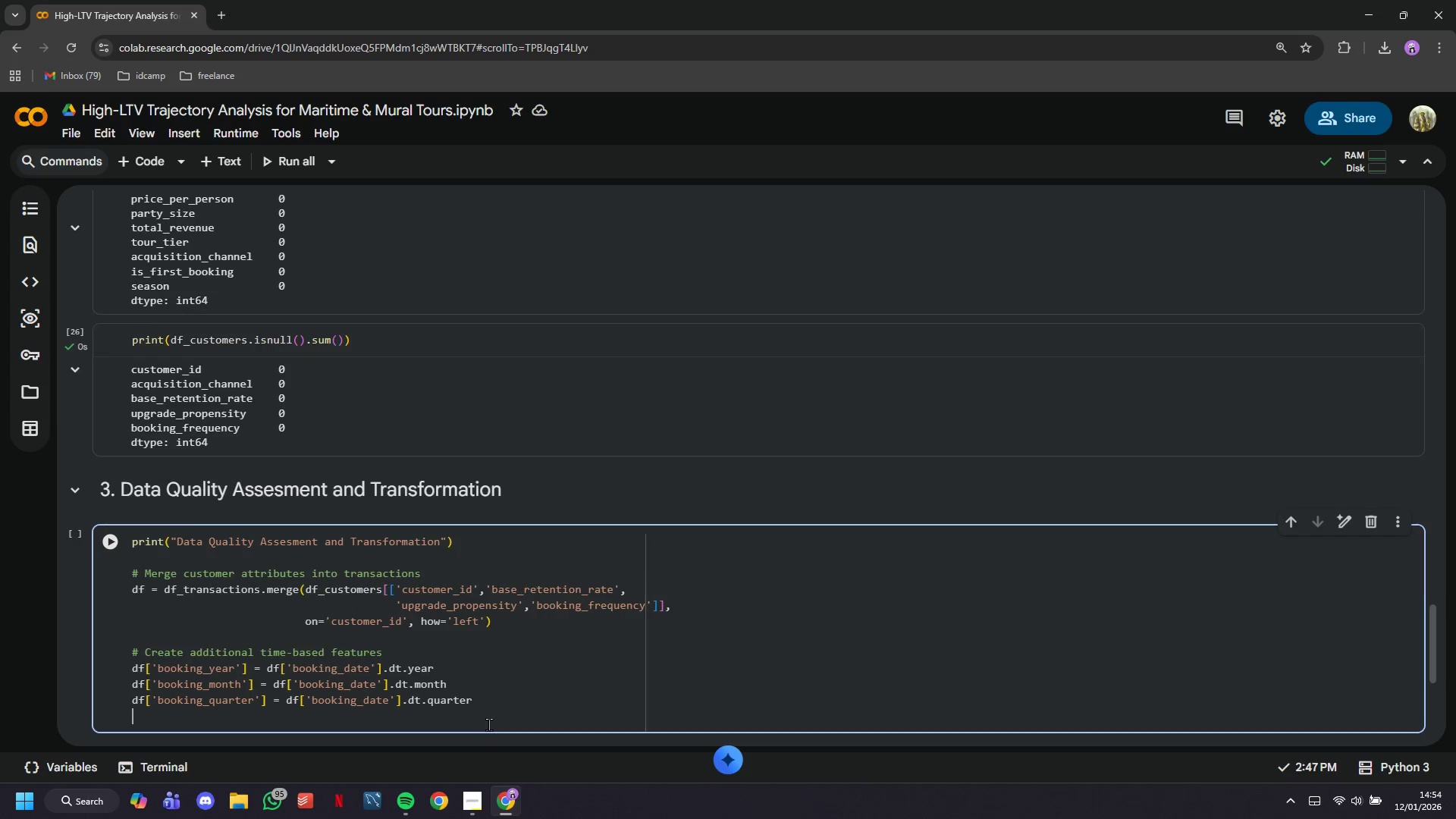 
type(df['week_of_year)
 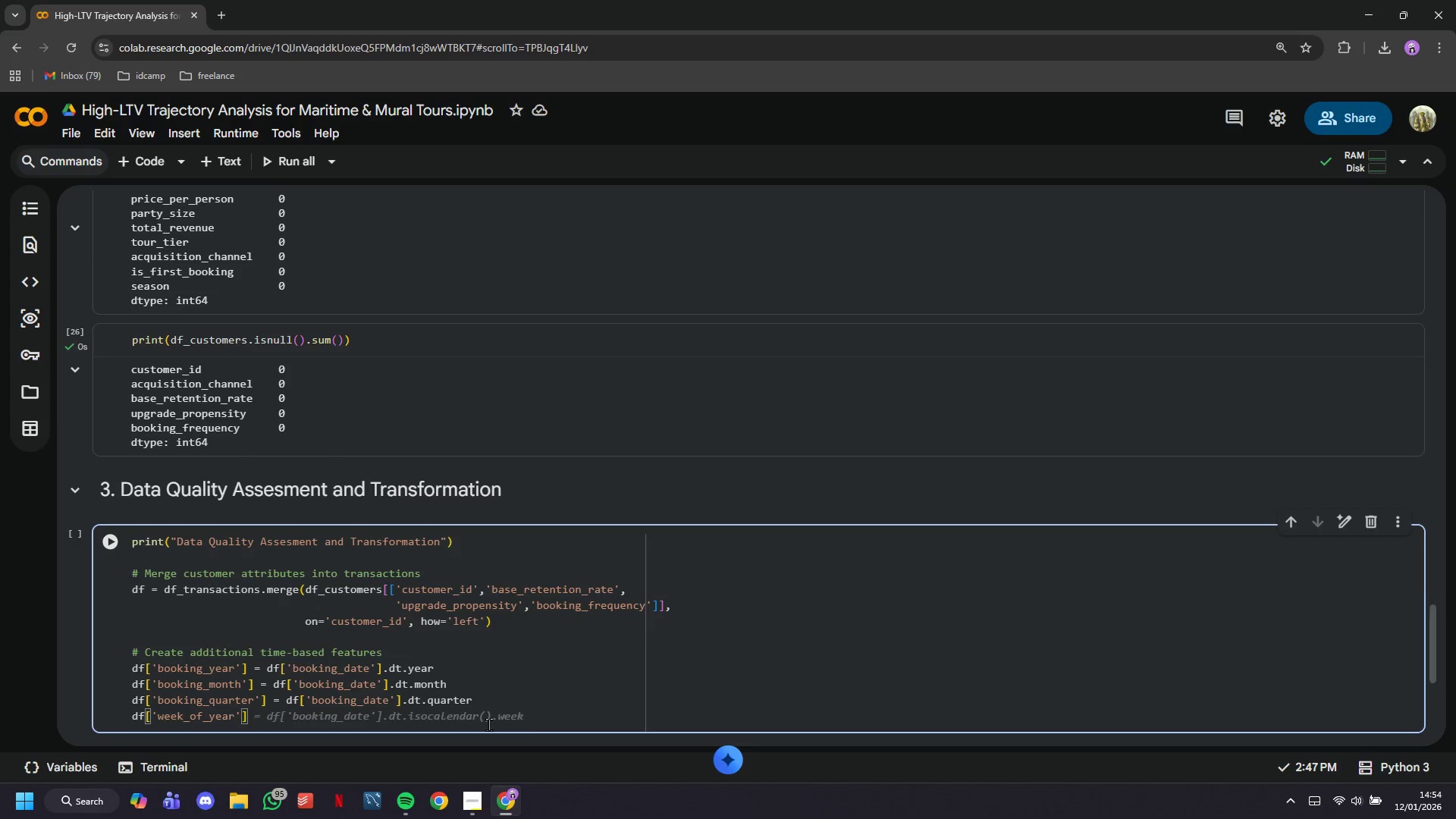 
key(ArrowRight)
 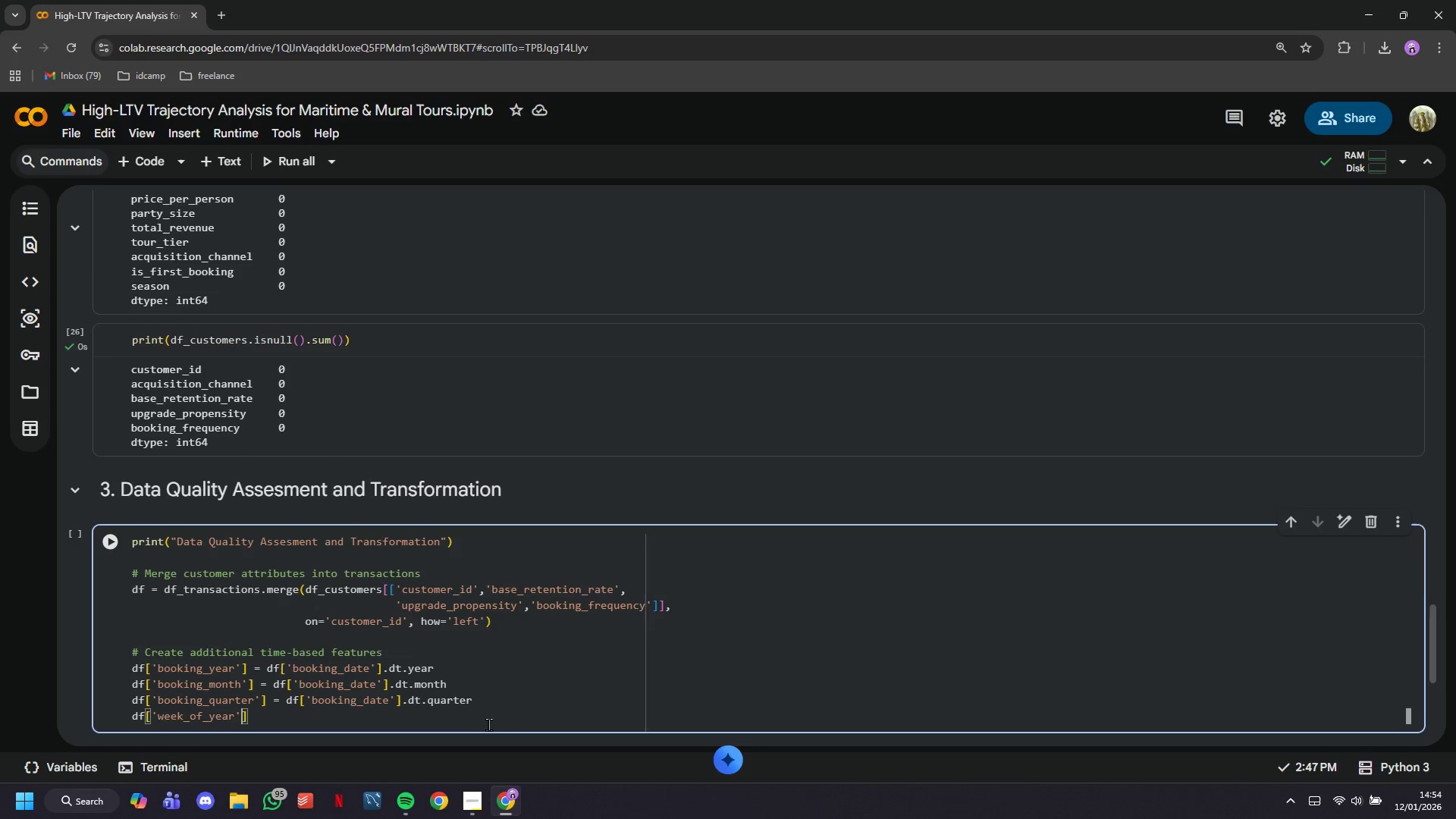 
key(ArrowRight)
 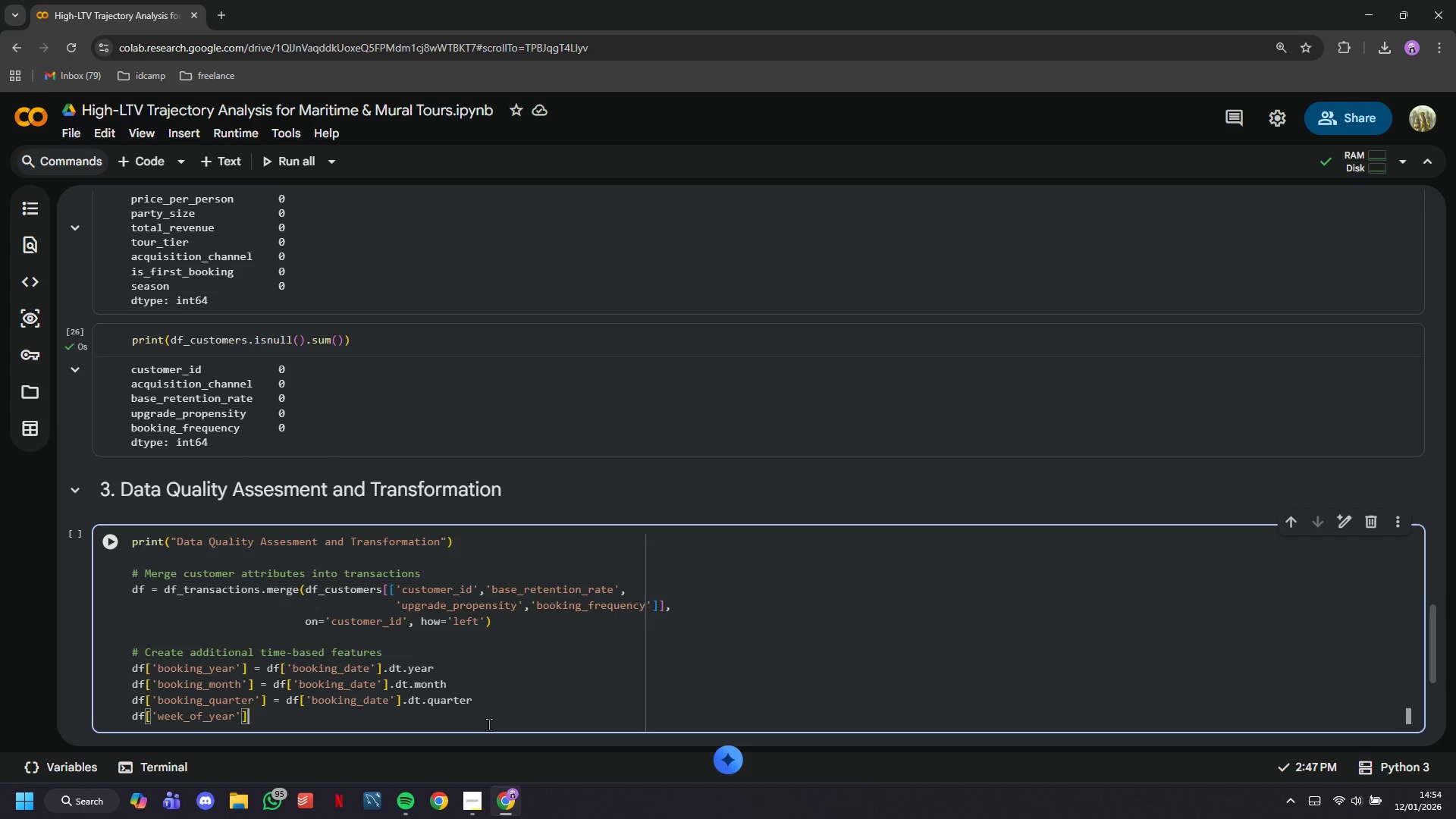 
key(Space)
 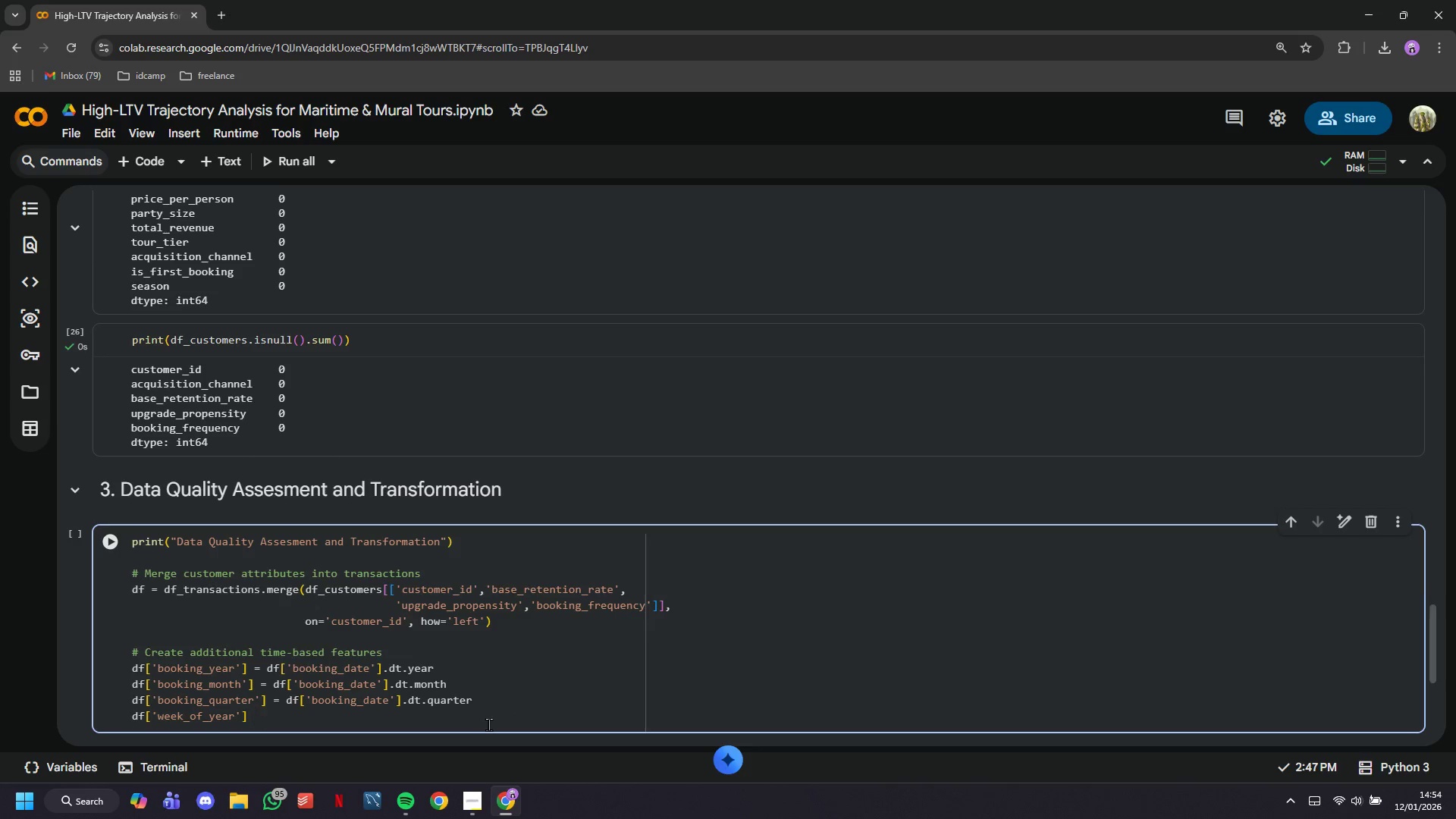 
key(Equal)
 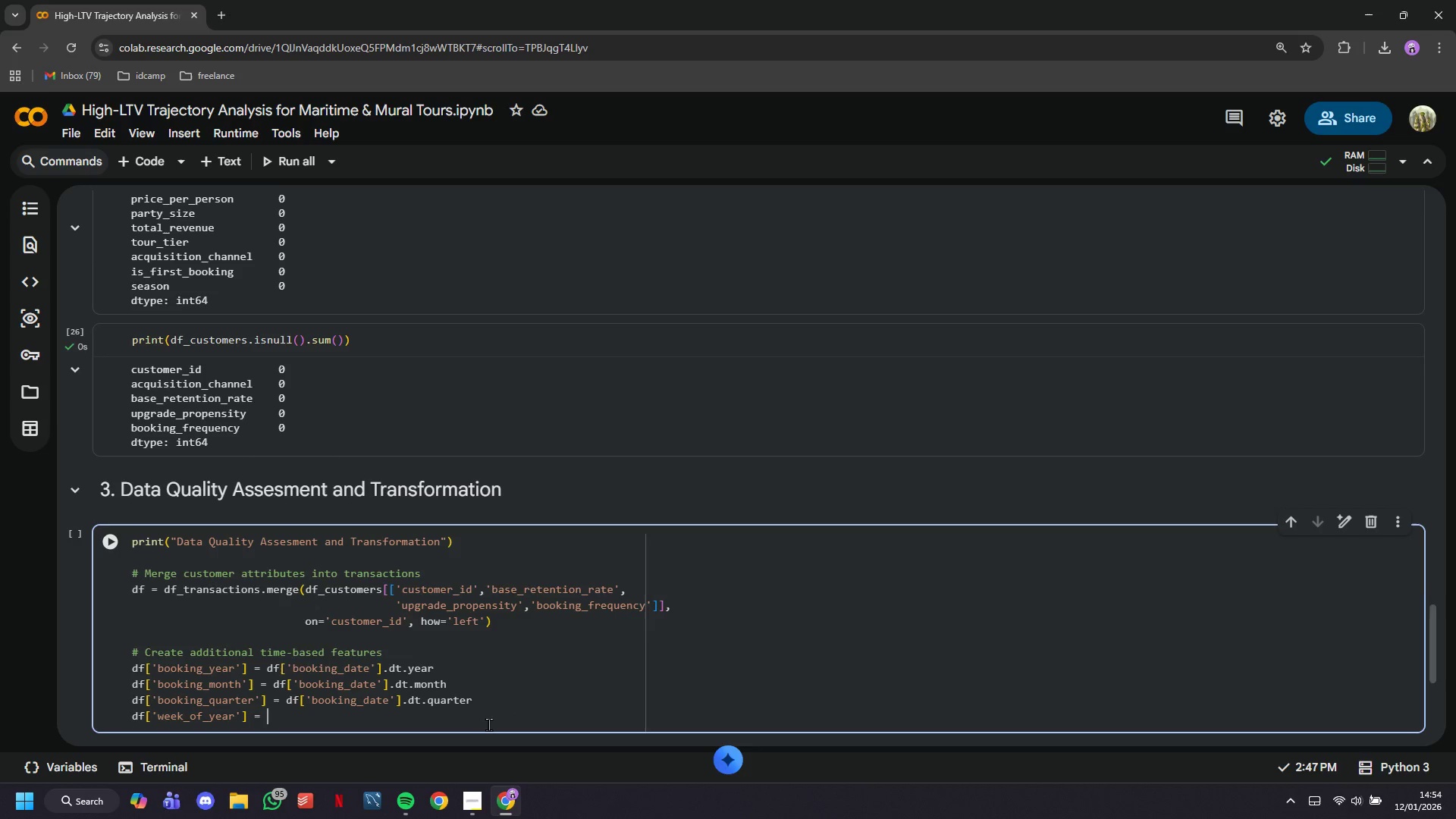 
key(Space)
 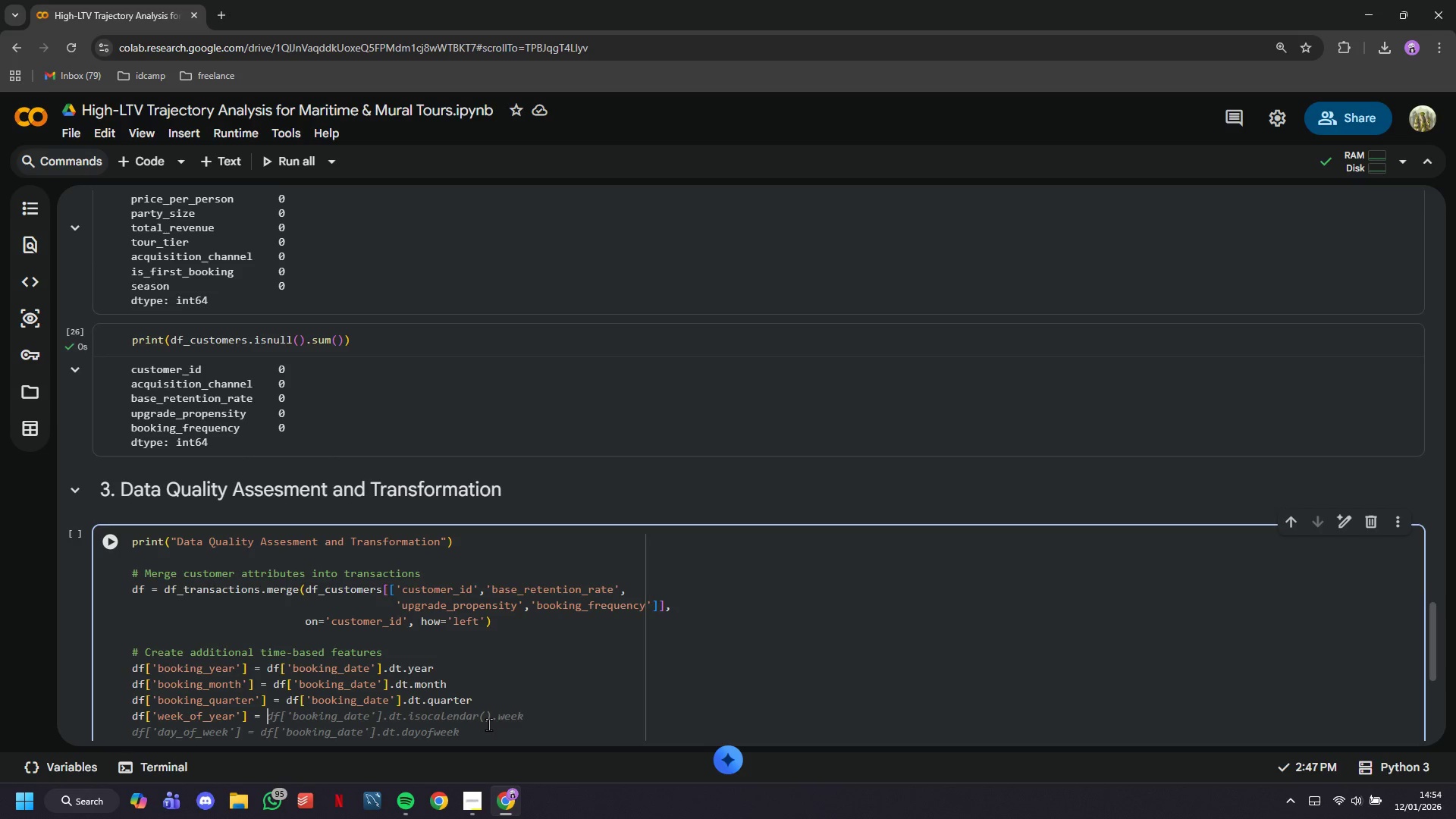 
wait(5.28)
 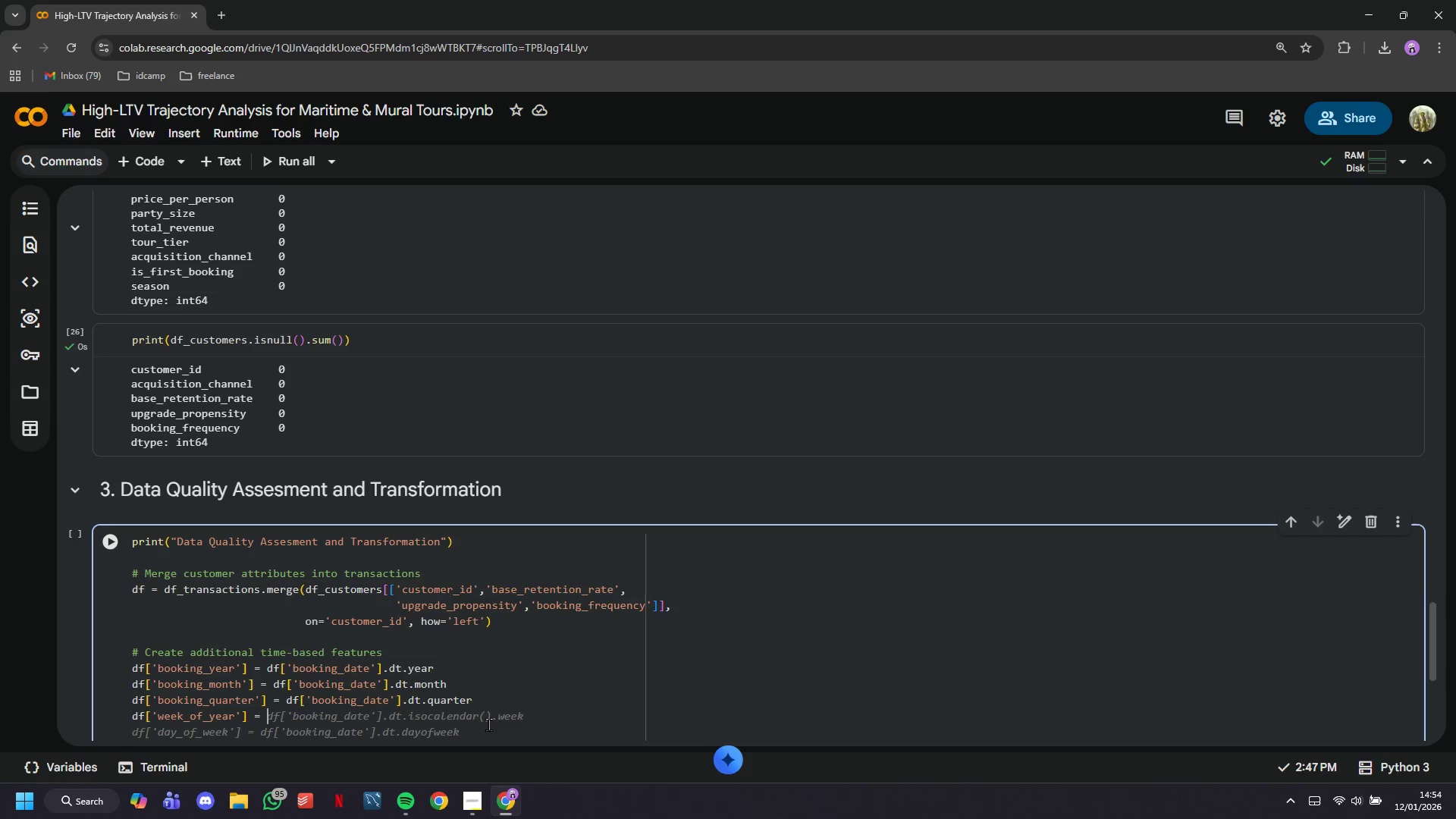 
type(df['booking_date)
 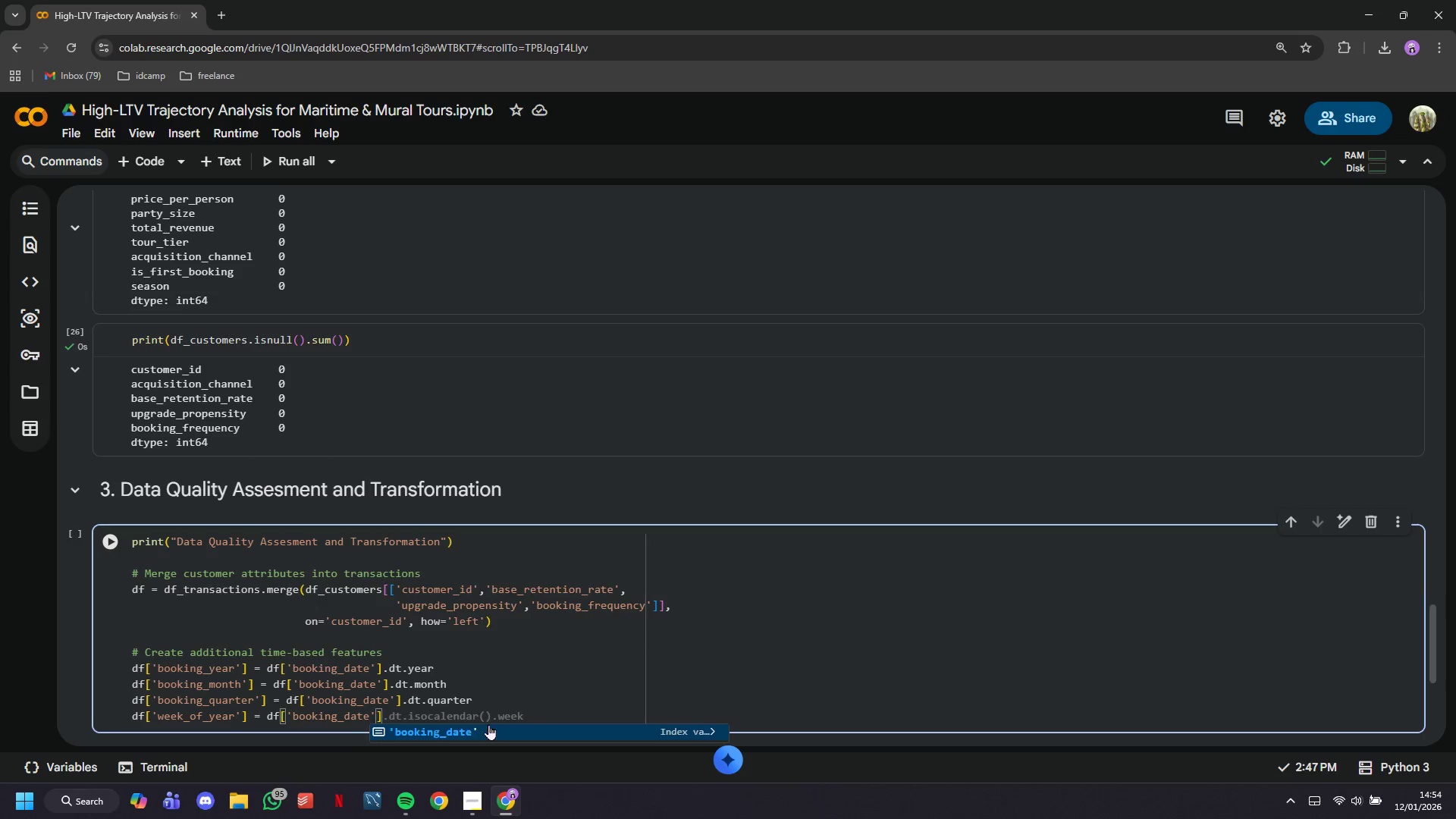 
 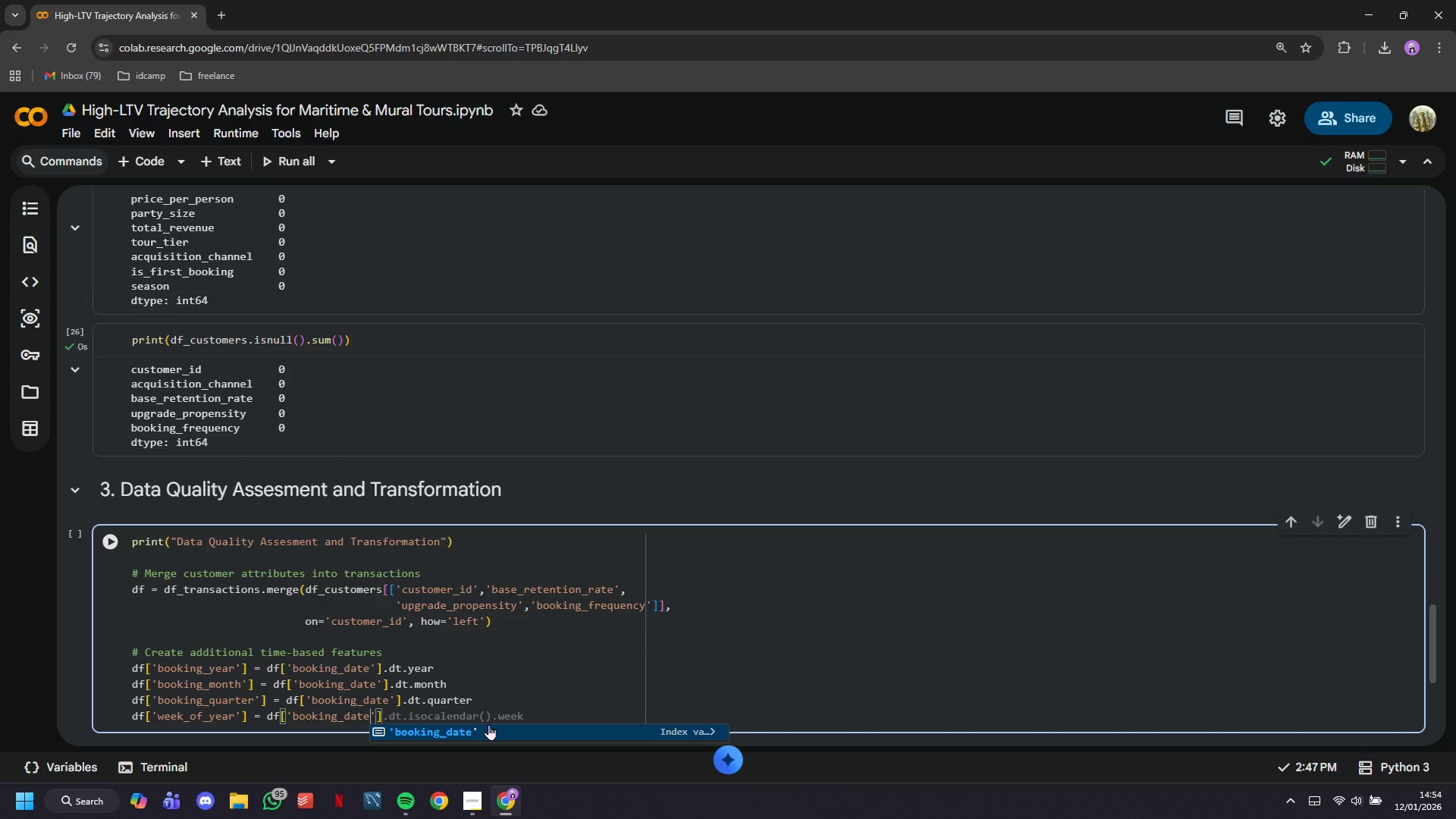 
key(ArrowRight)
 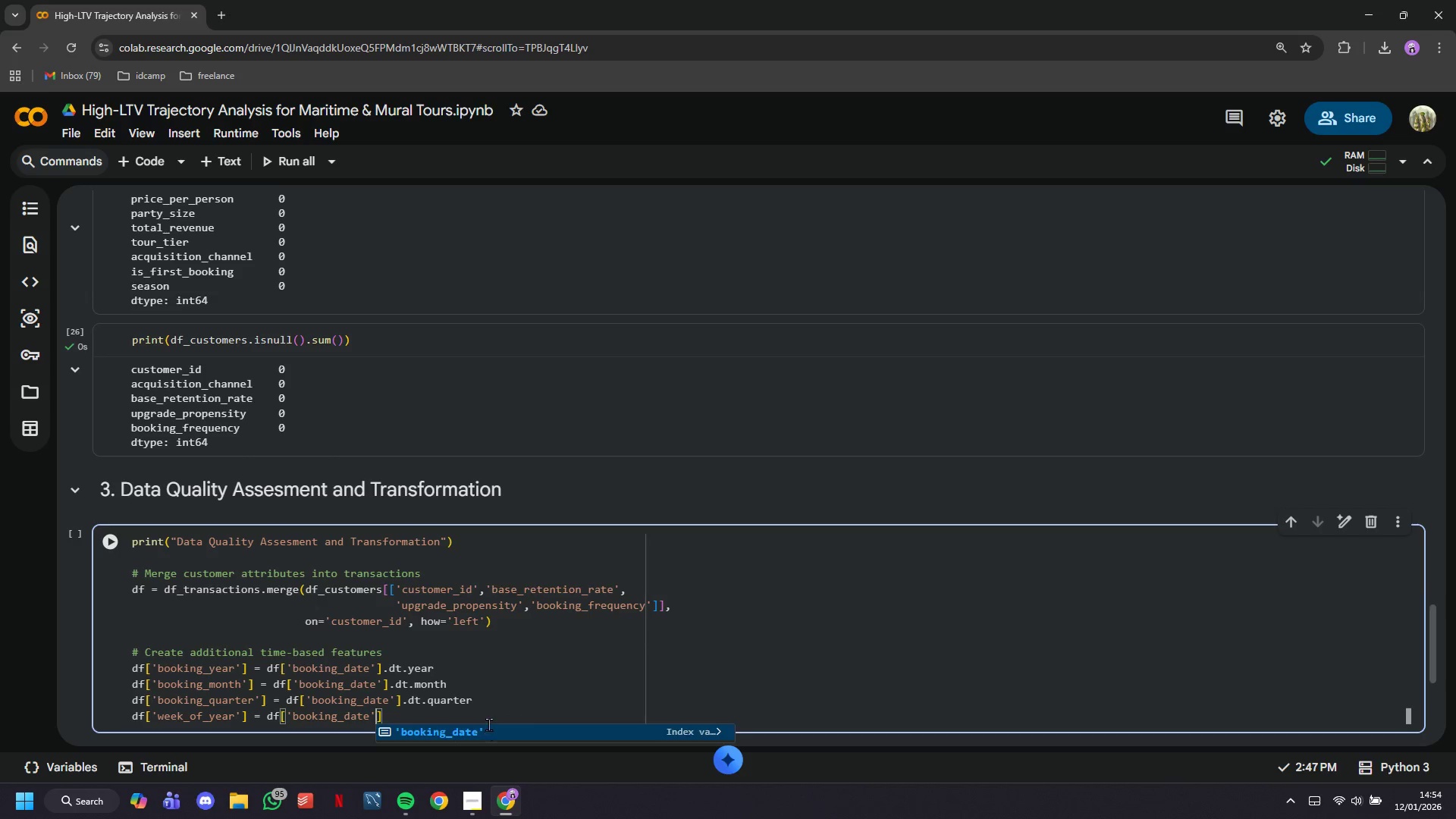 
key(ArrowRight)
 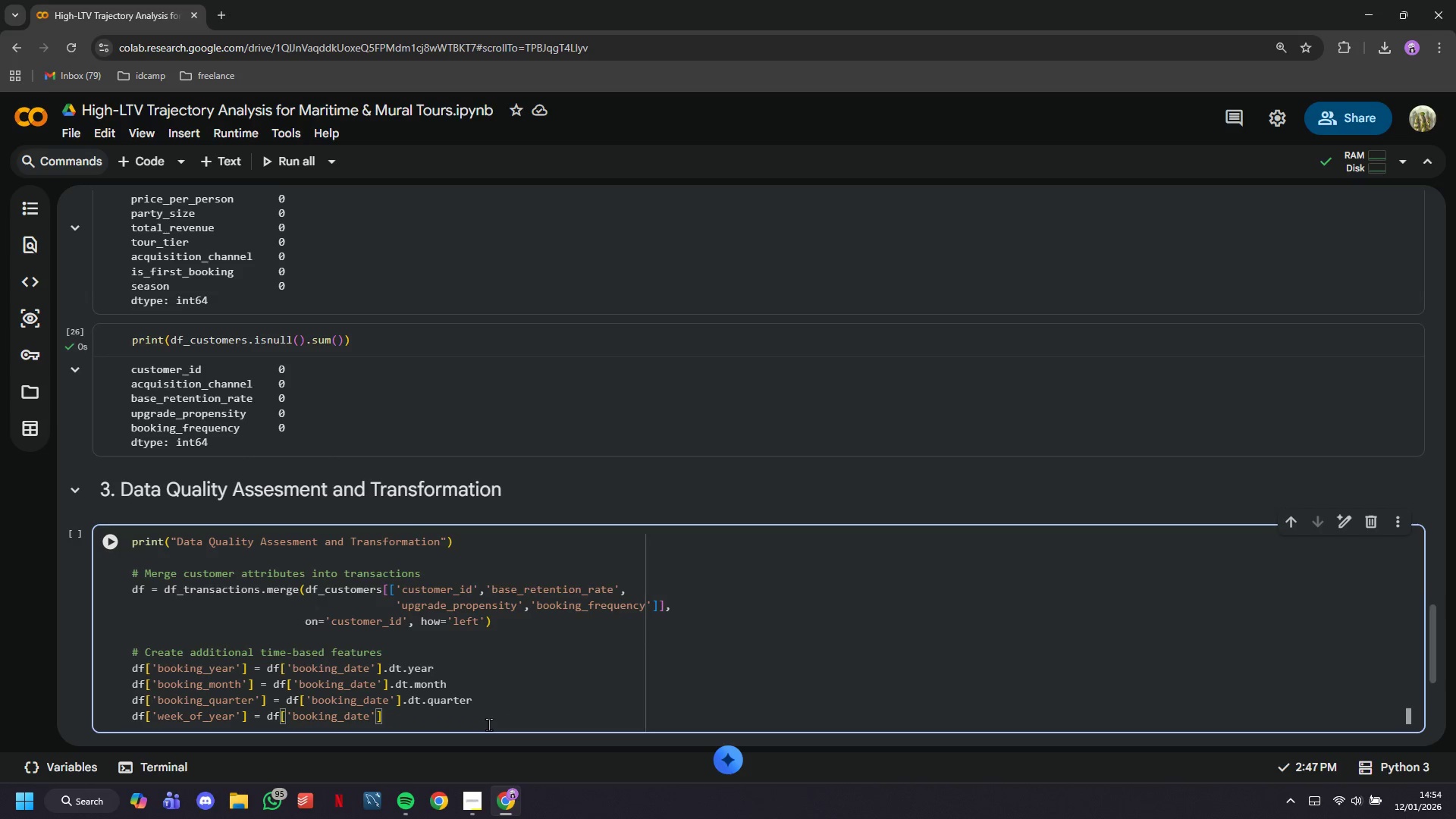 
type(.dt.is)
 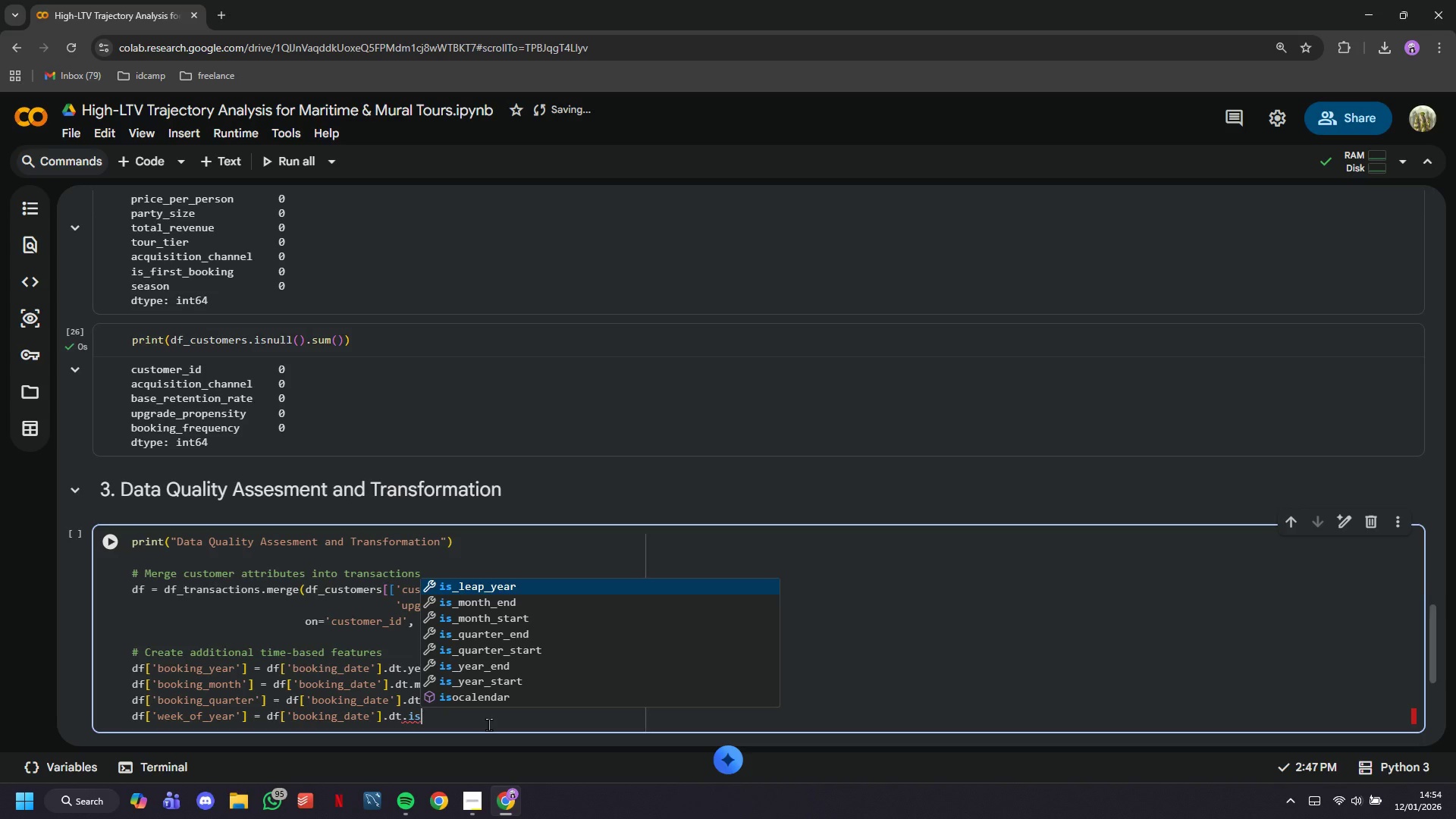 
key(O)
 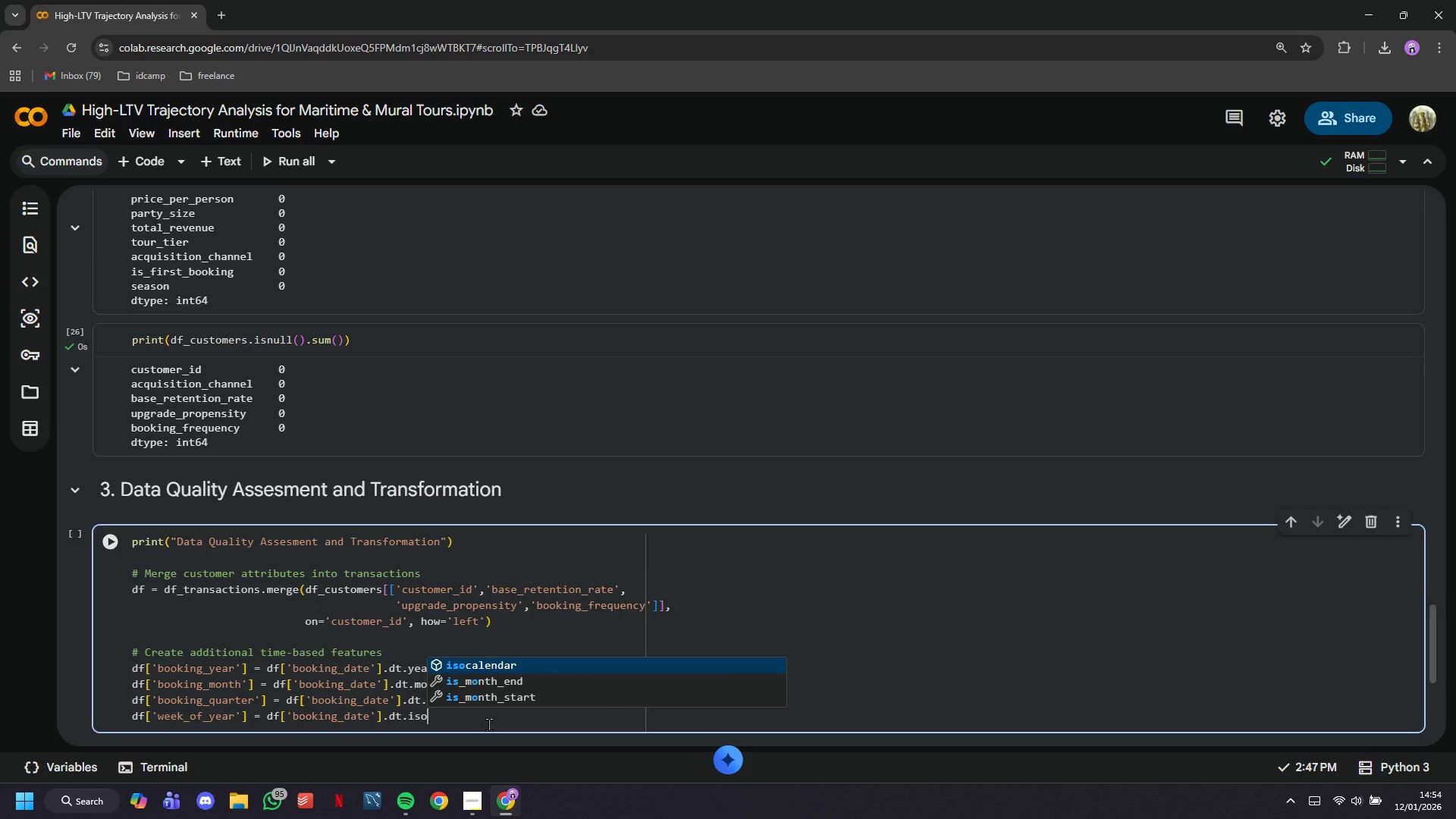 
key(Tab)
 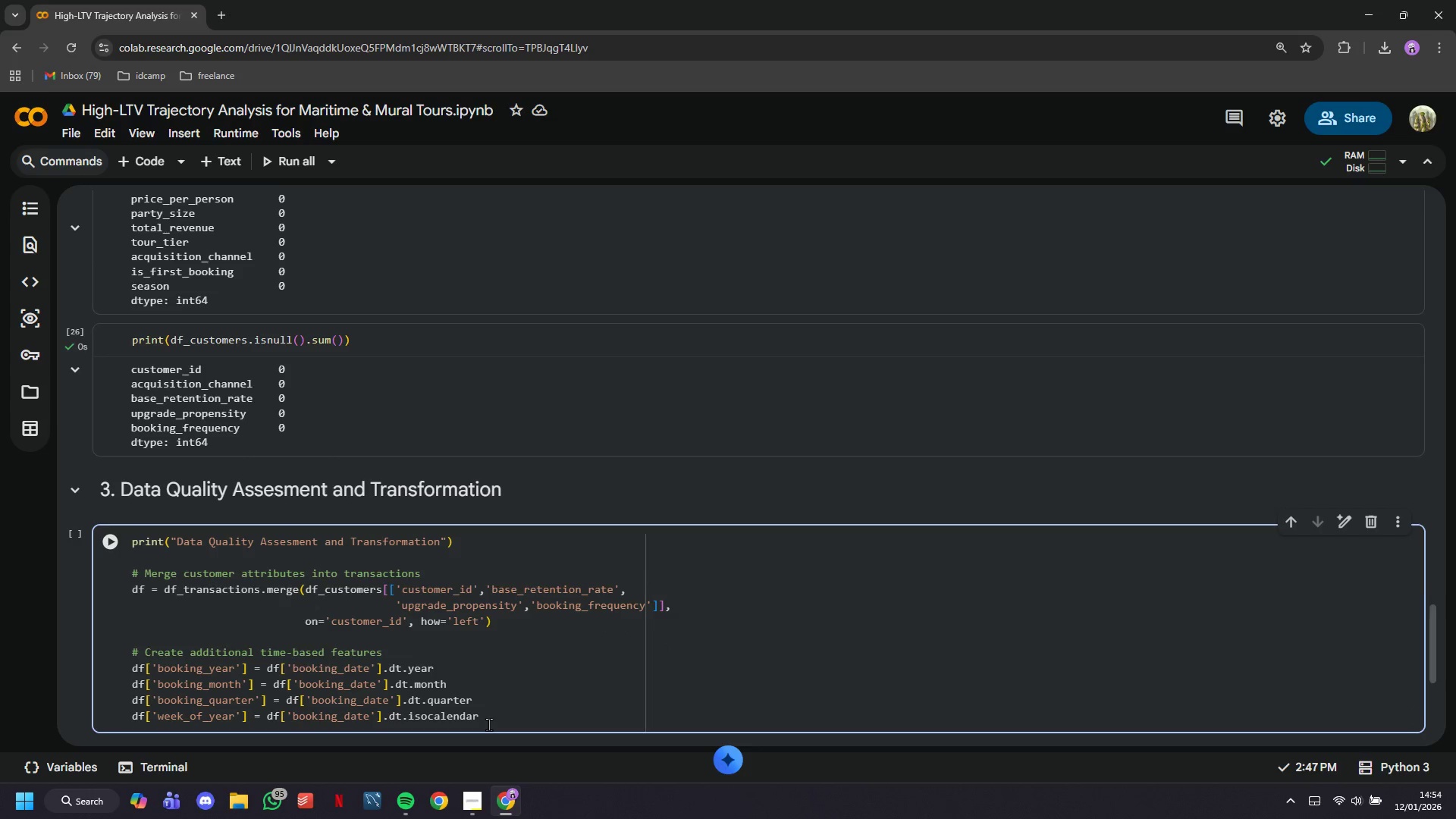 
key(Shift+0)
 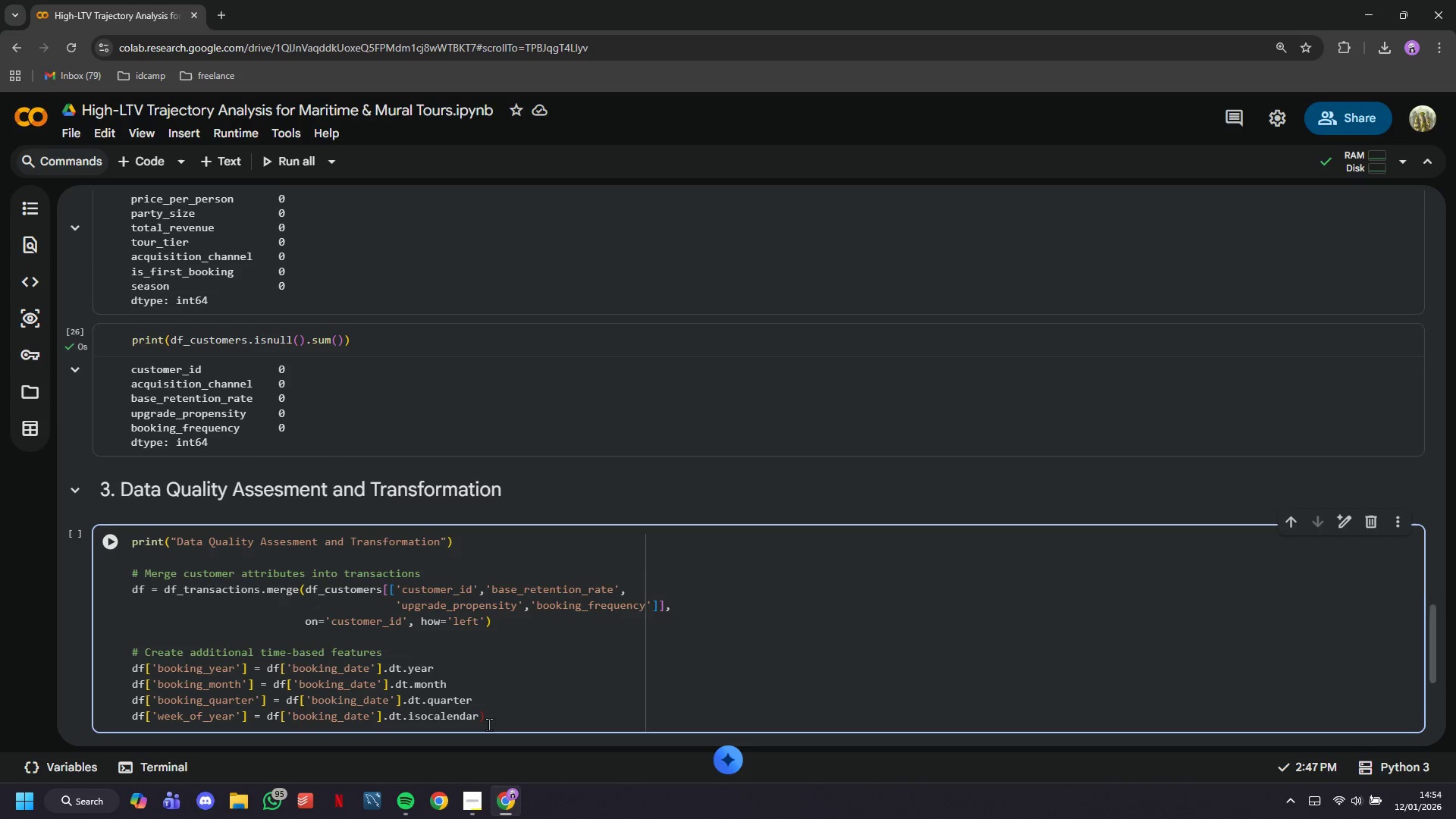 
key(Equal)
 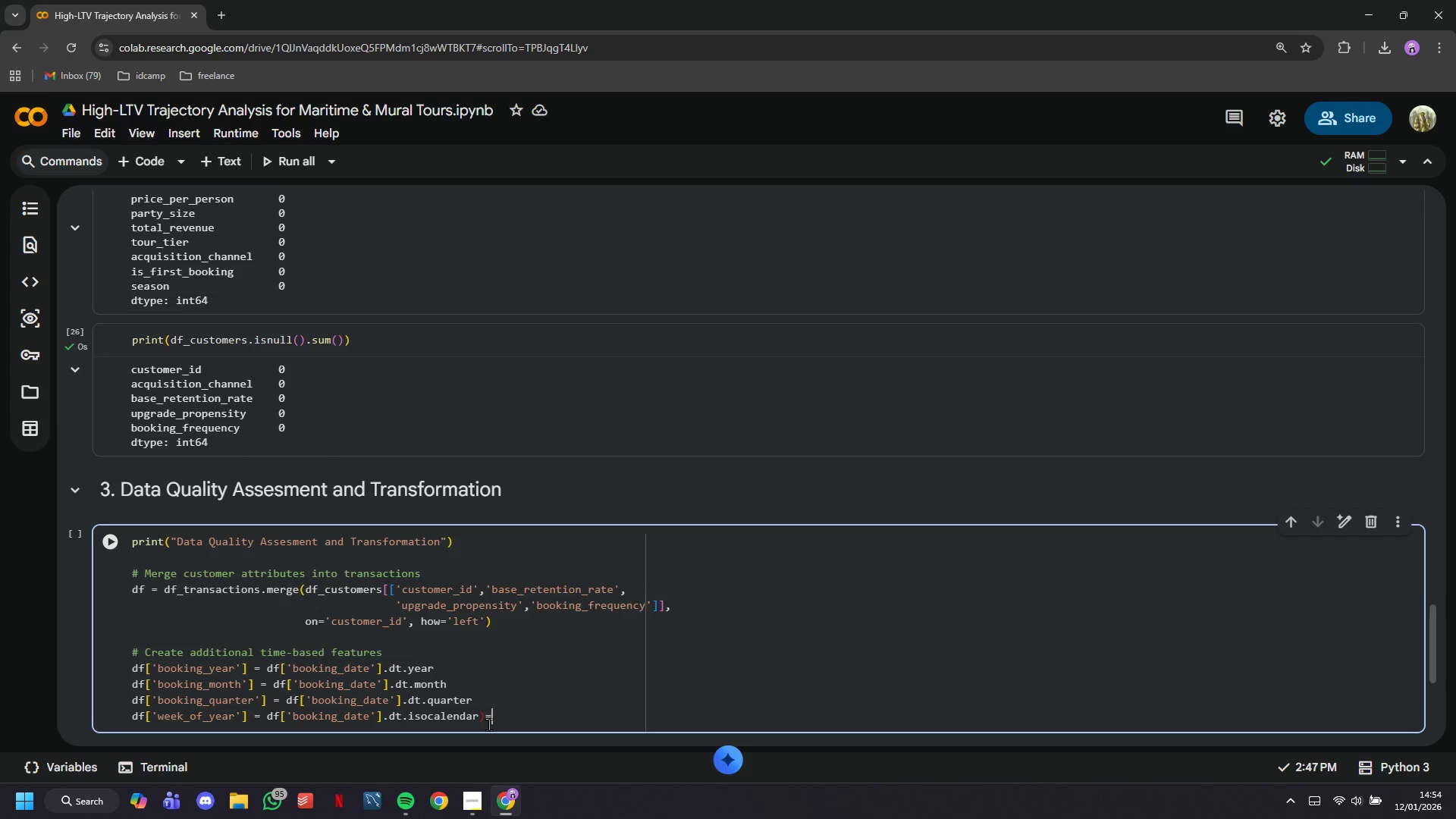 
key(Shift+9)
 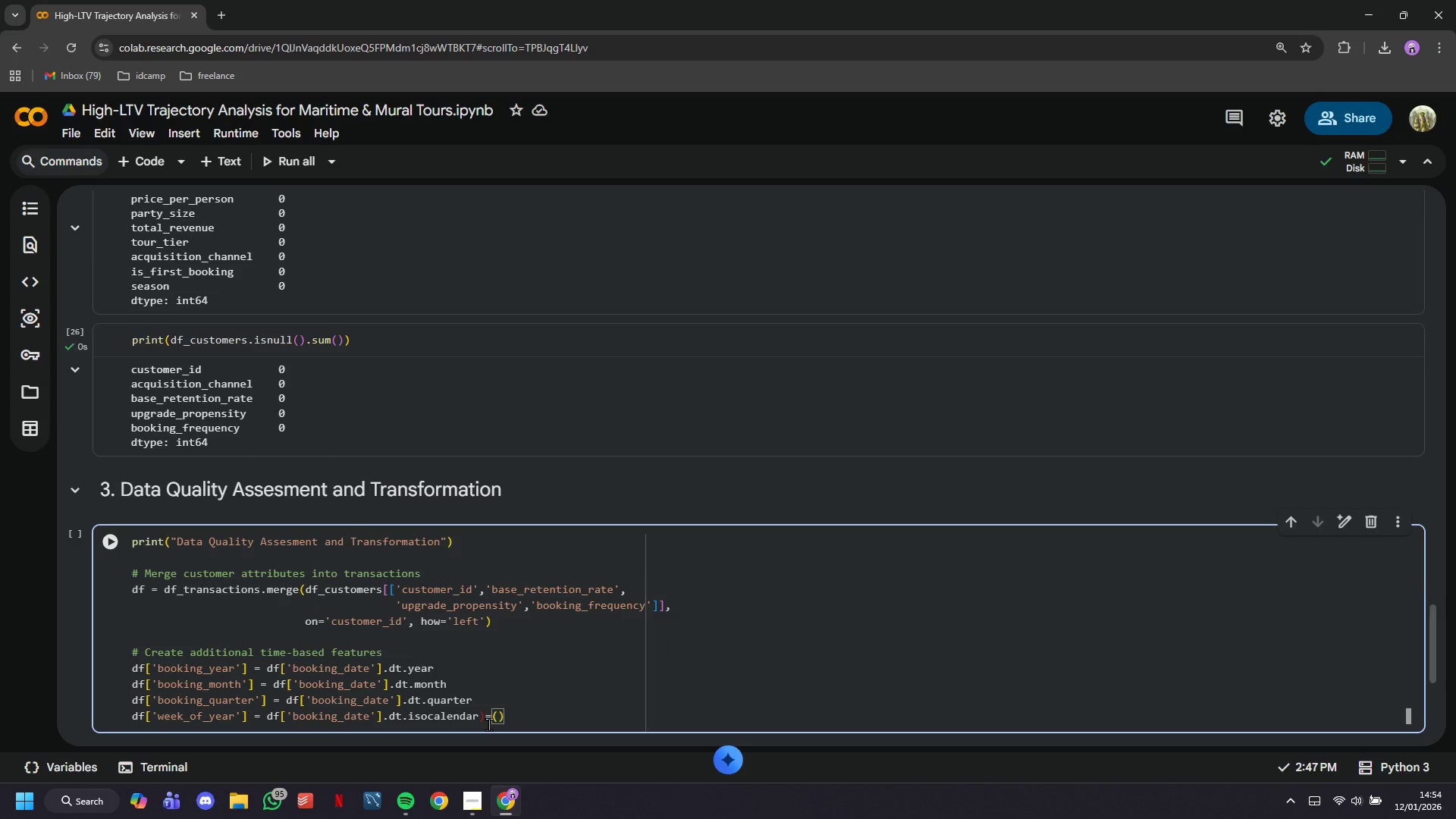 
key(ArrowLeft)
 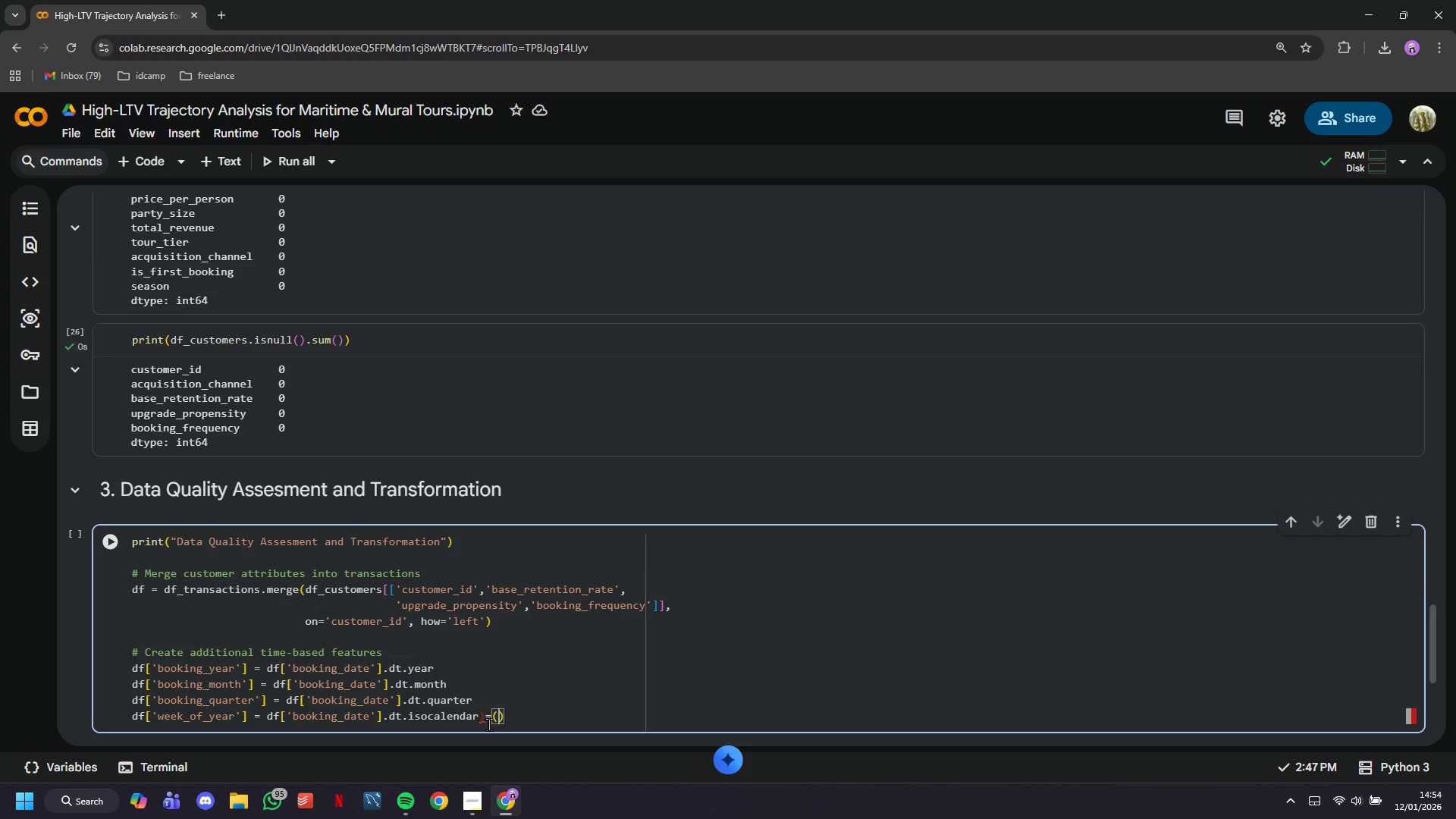 
key(Backspace)
 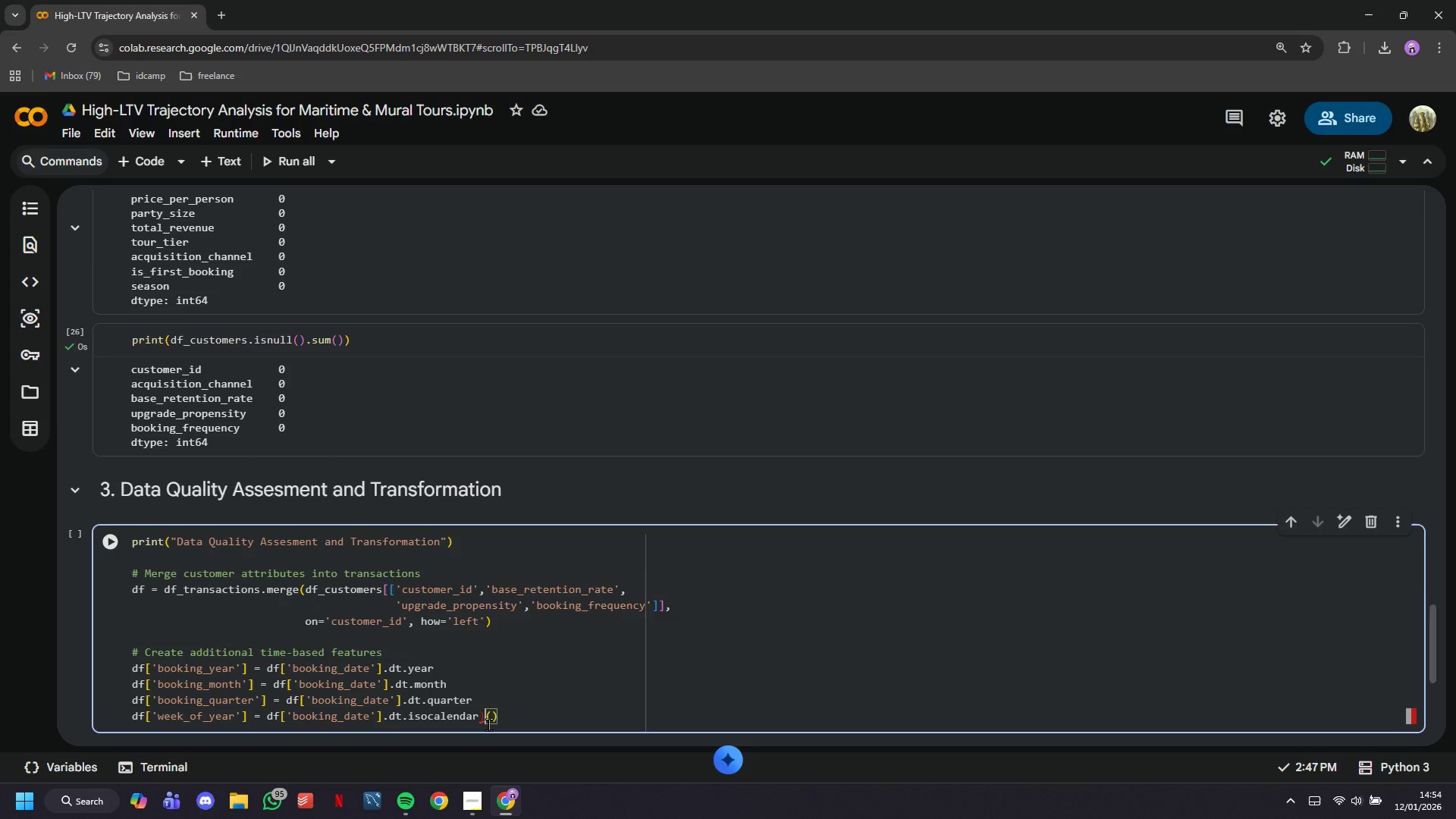 
key(Backspace)
 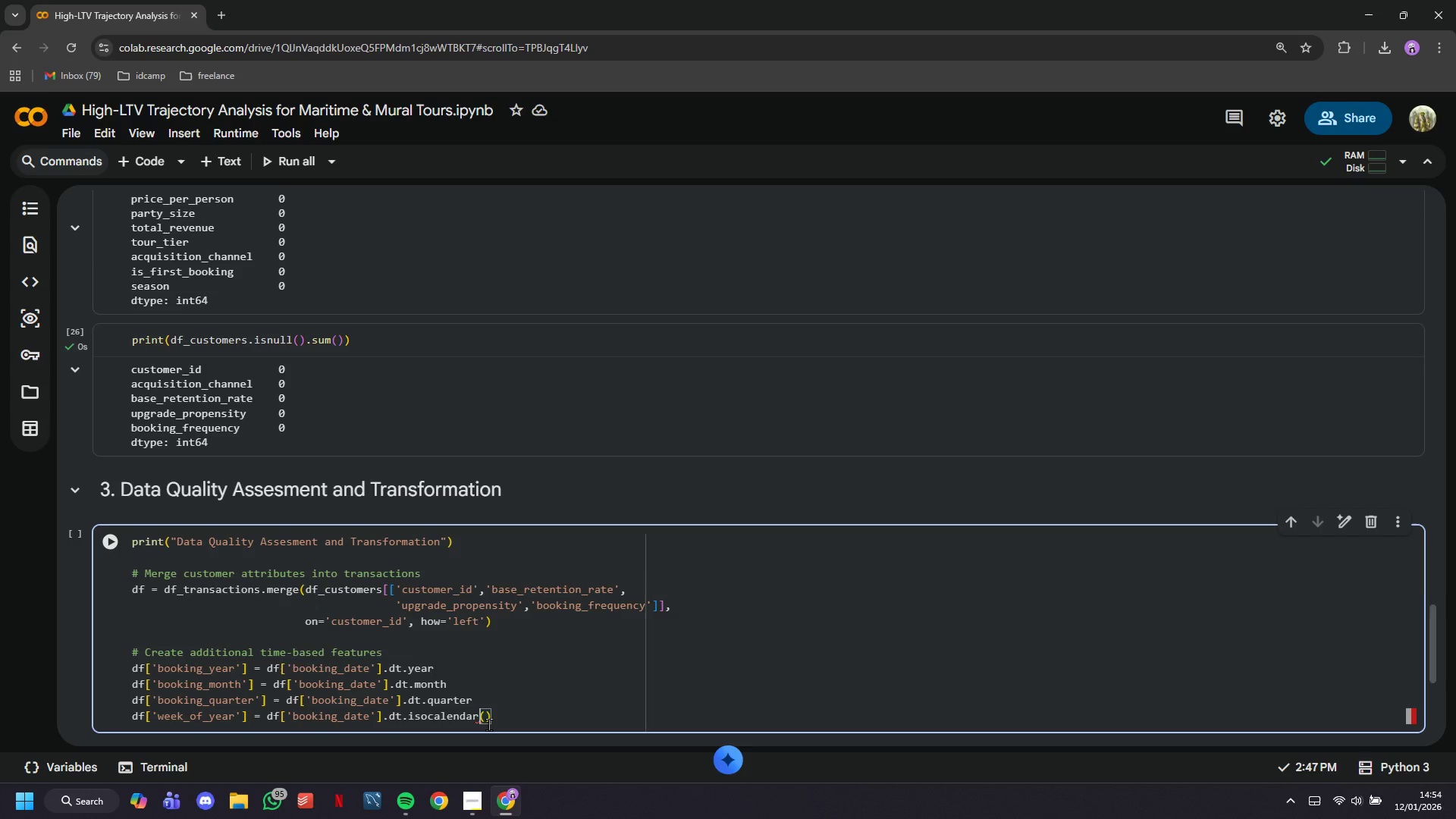 
key(ArrowRight)
 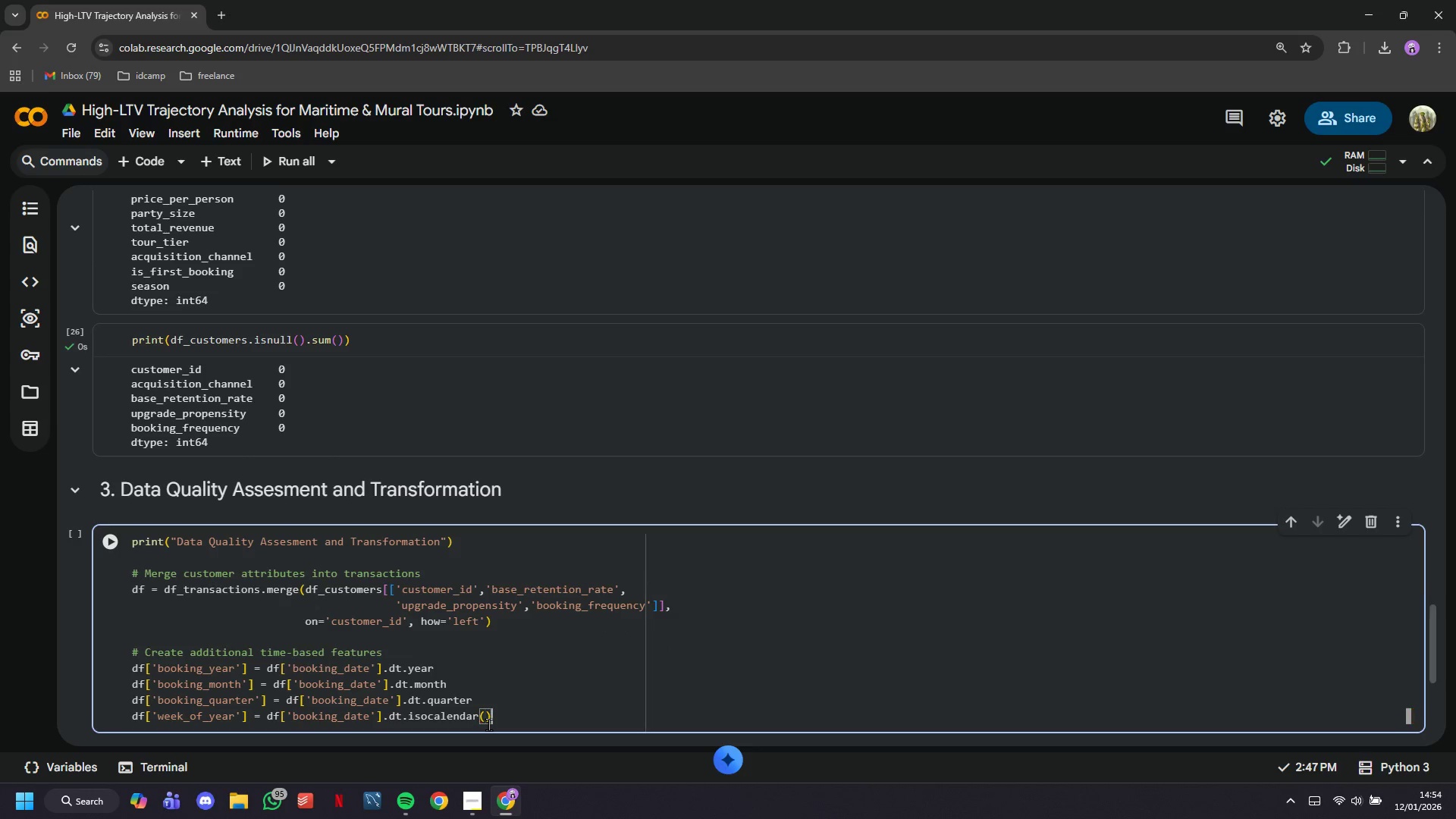 
key(ArrowRight)
 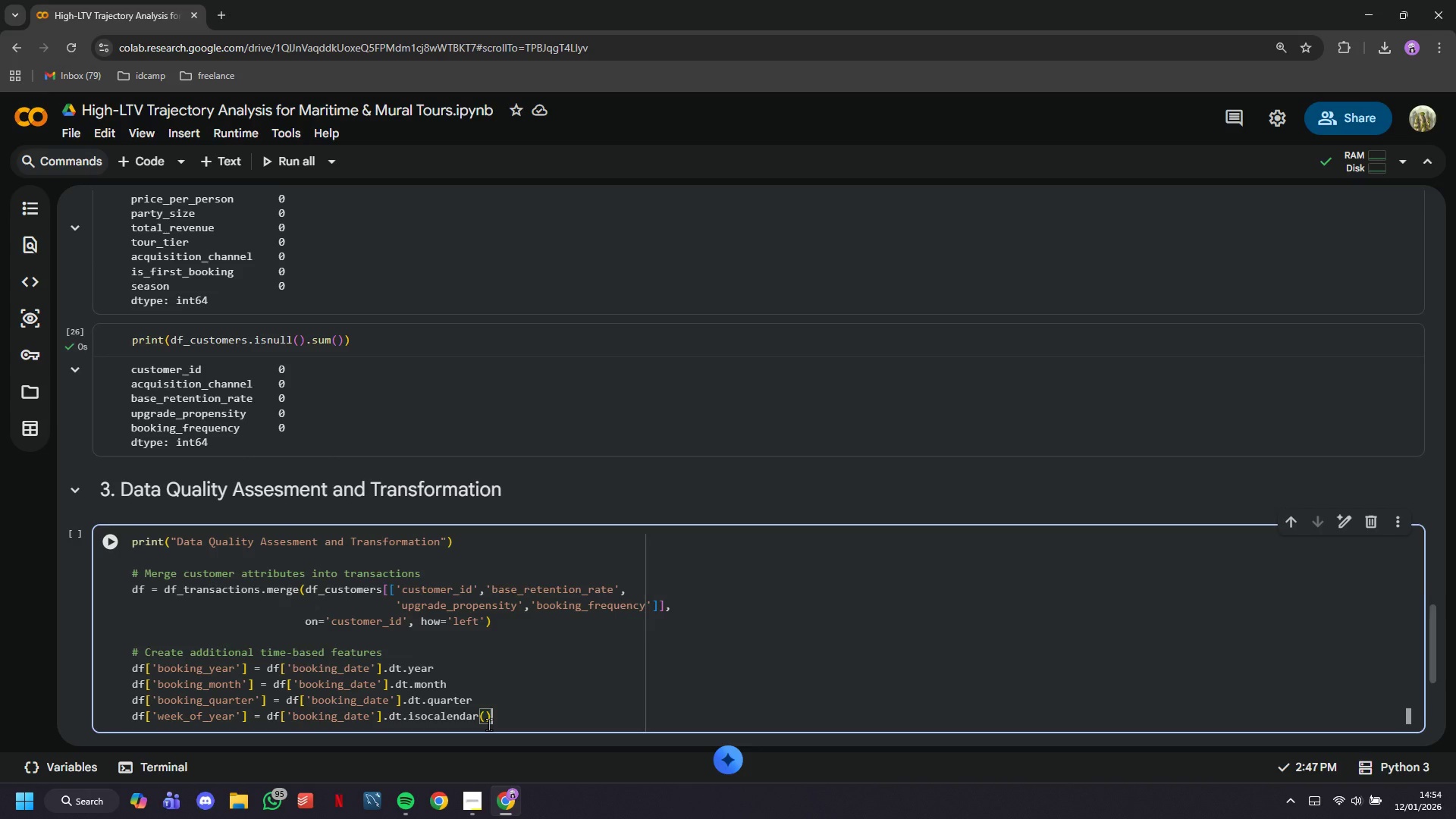 
type(.week)
 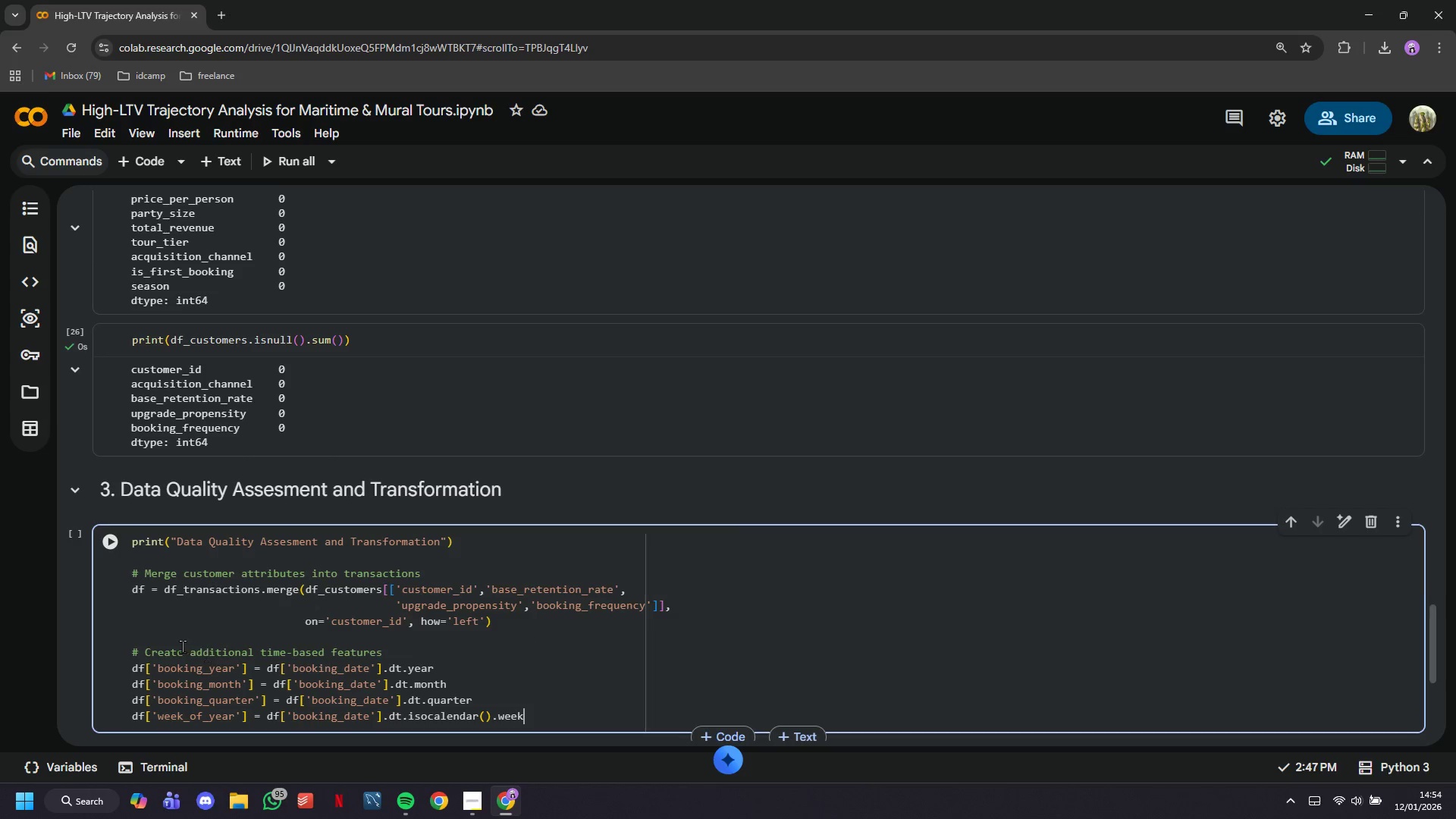 
left_click([110, 540])
 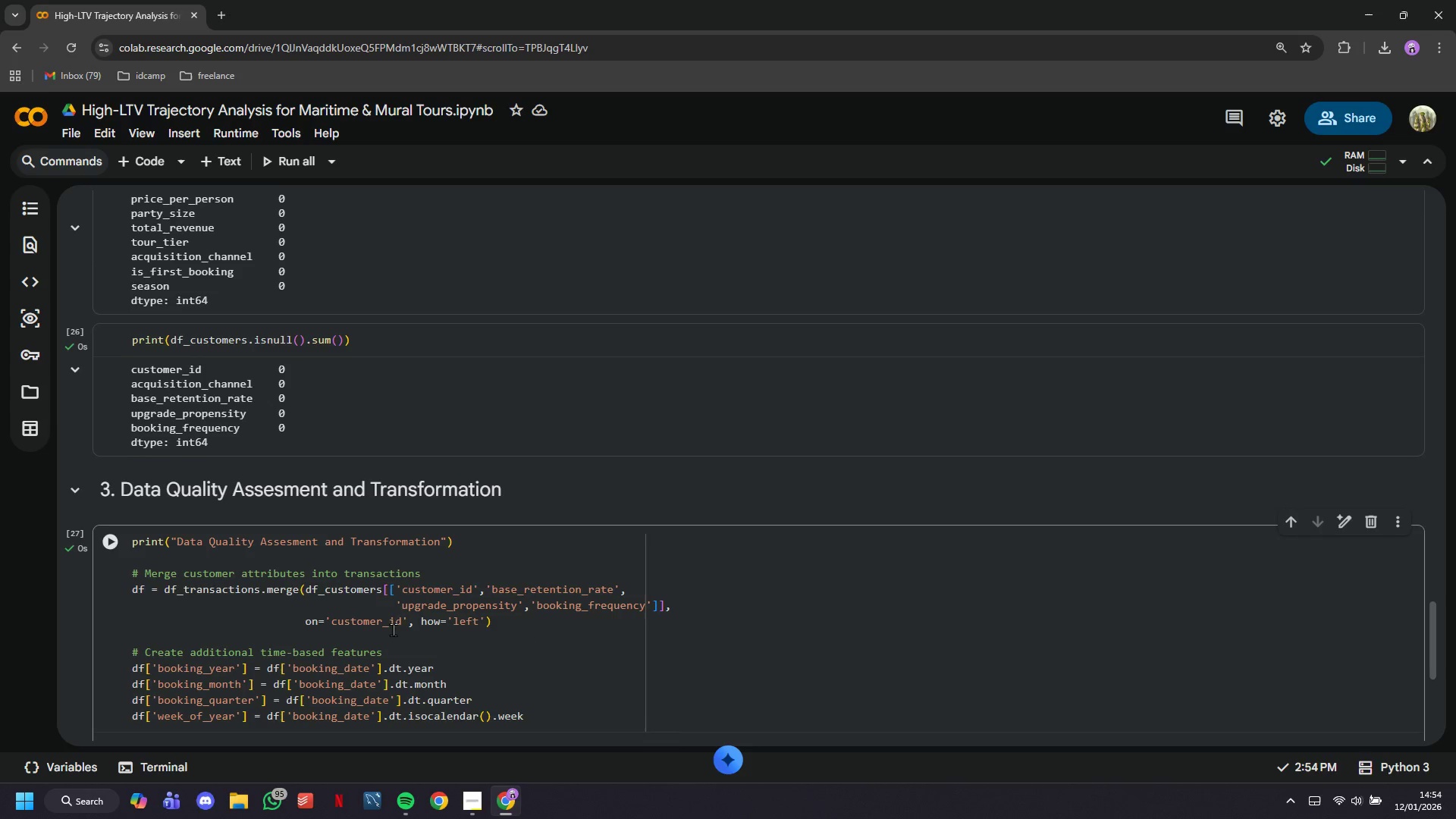 
scroll: coordinate [395, 630], scroll_direction: down, amount: 3.0
 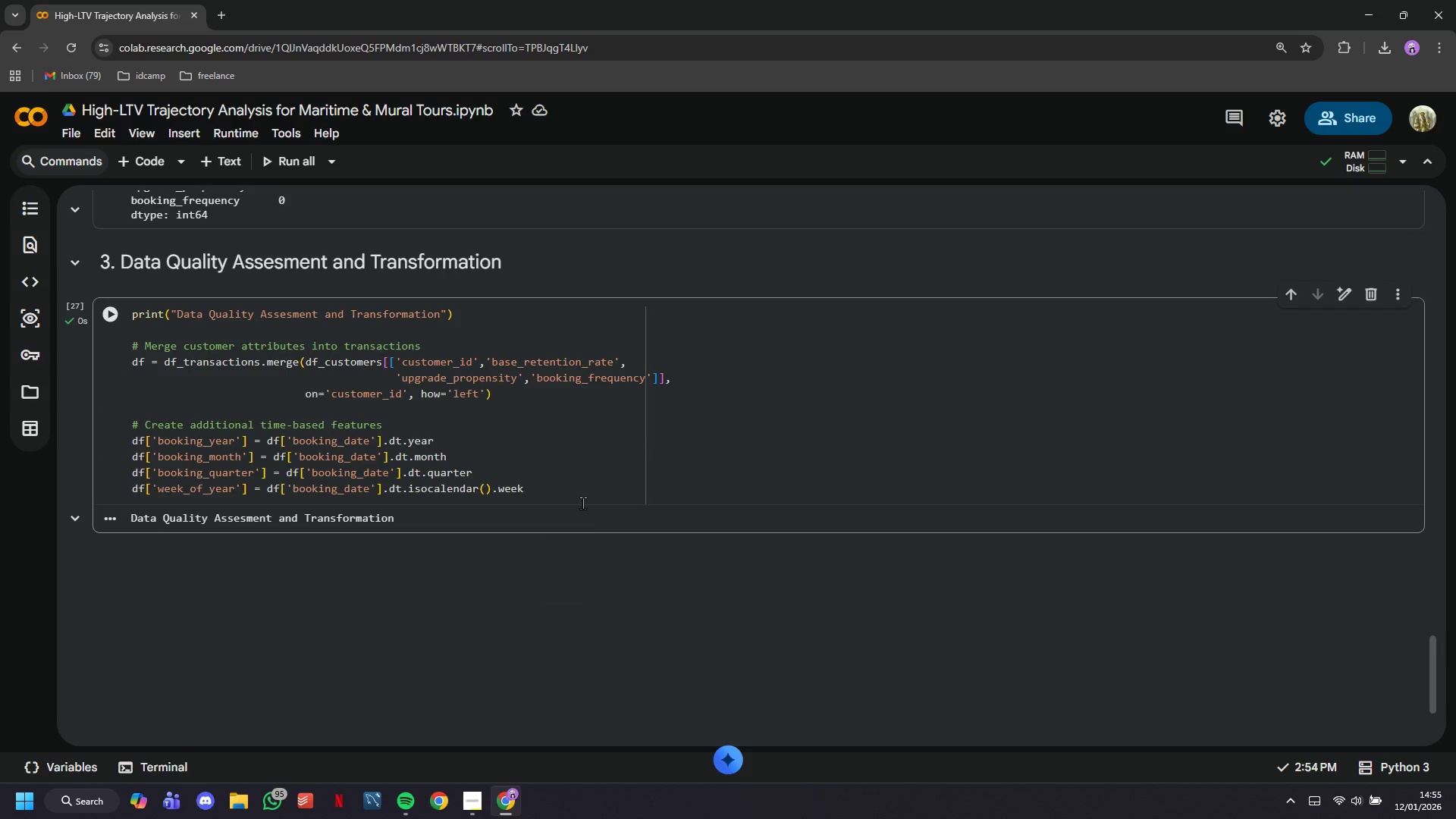 
left_click([582, 499])
 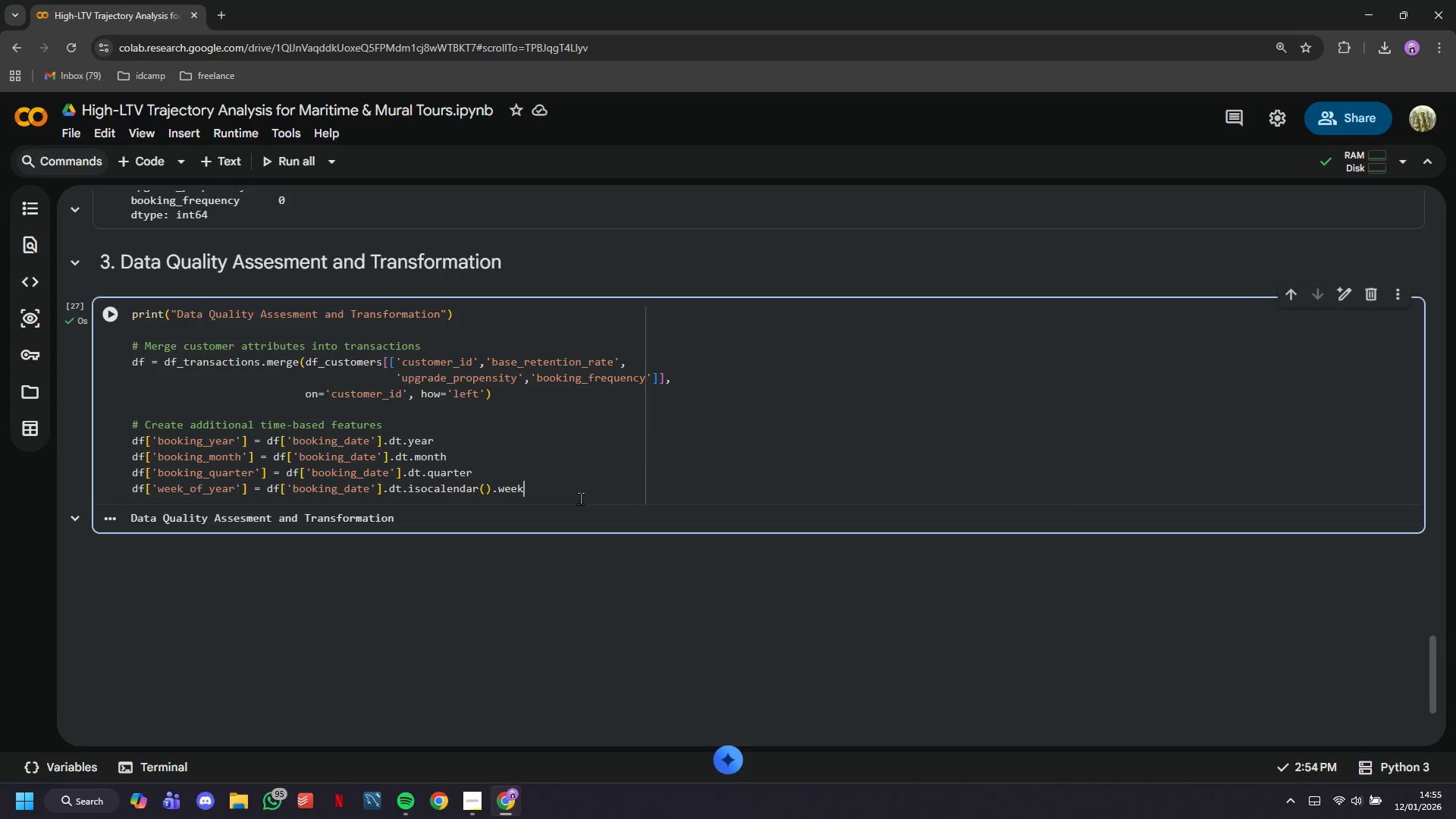 
key(Enter)
 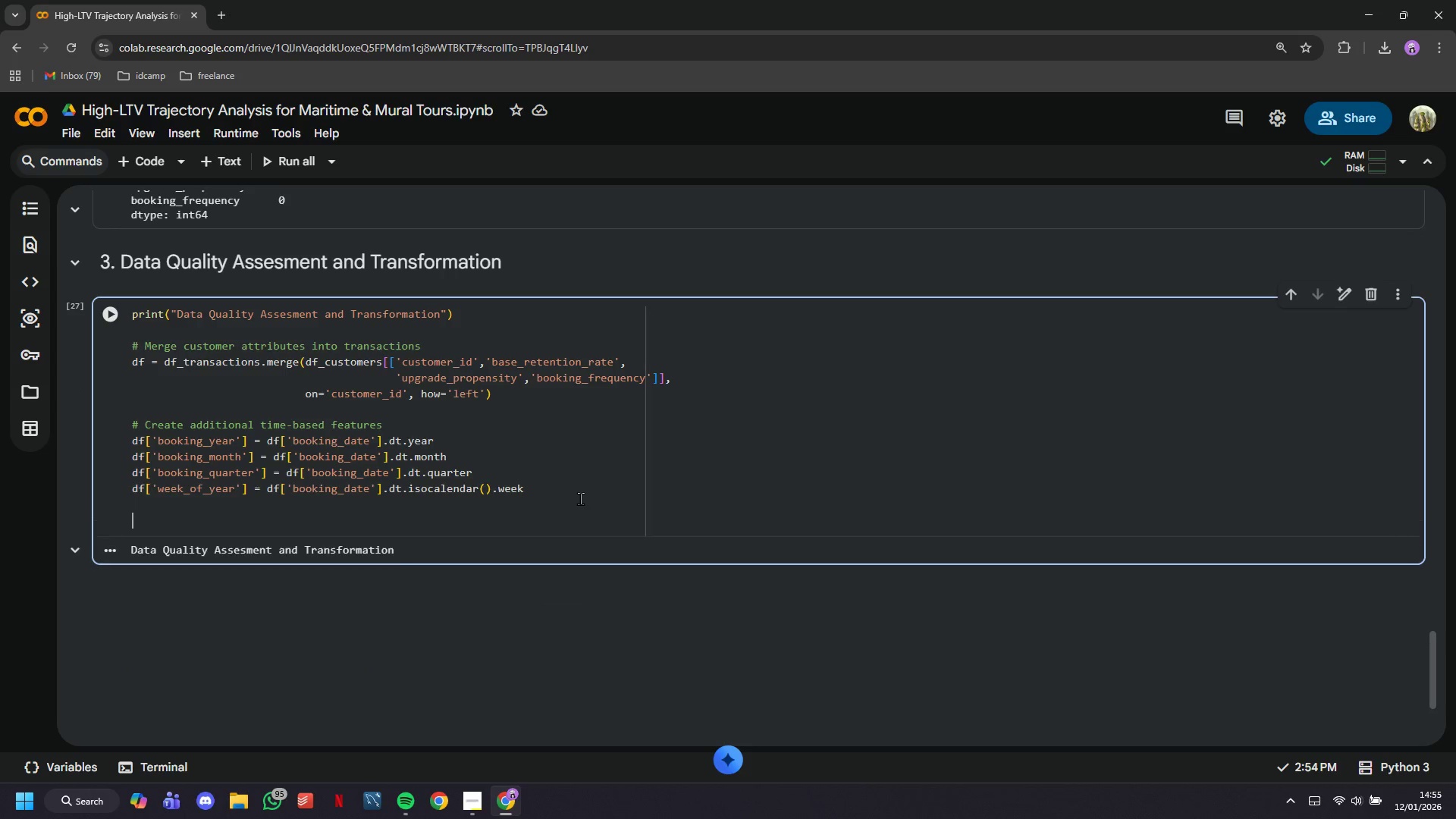 
key(Enter)
 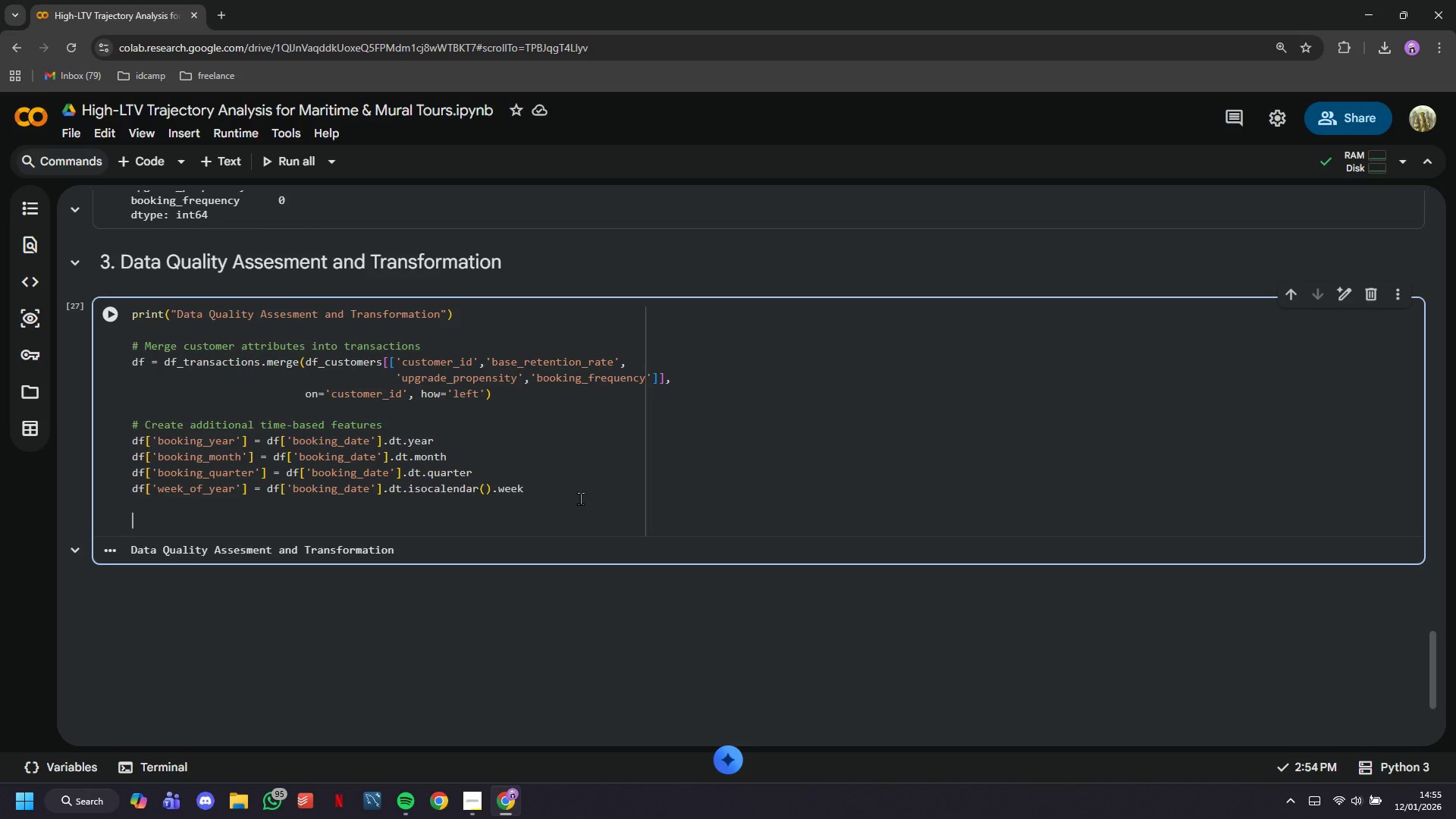 
type(# Calculate days sic)
key(Backspace)
type(nce first transaction for each s)
key(Backspace)
type(customer)
 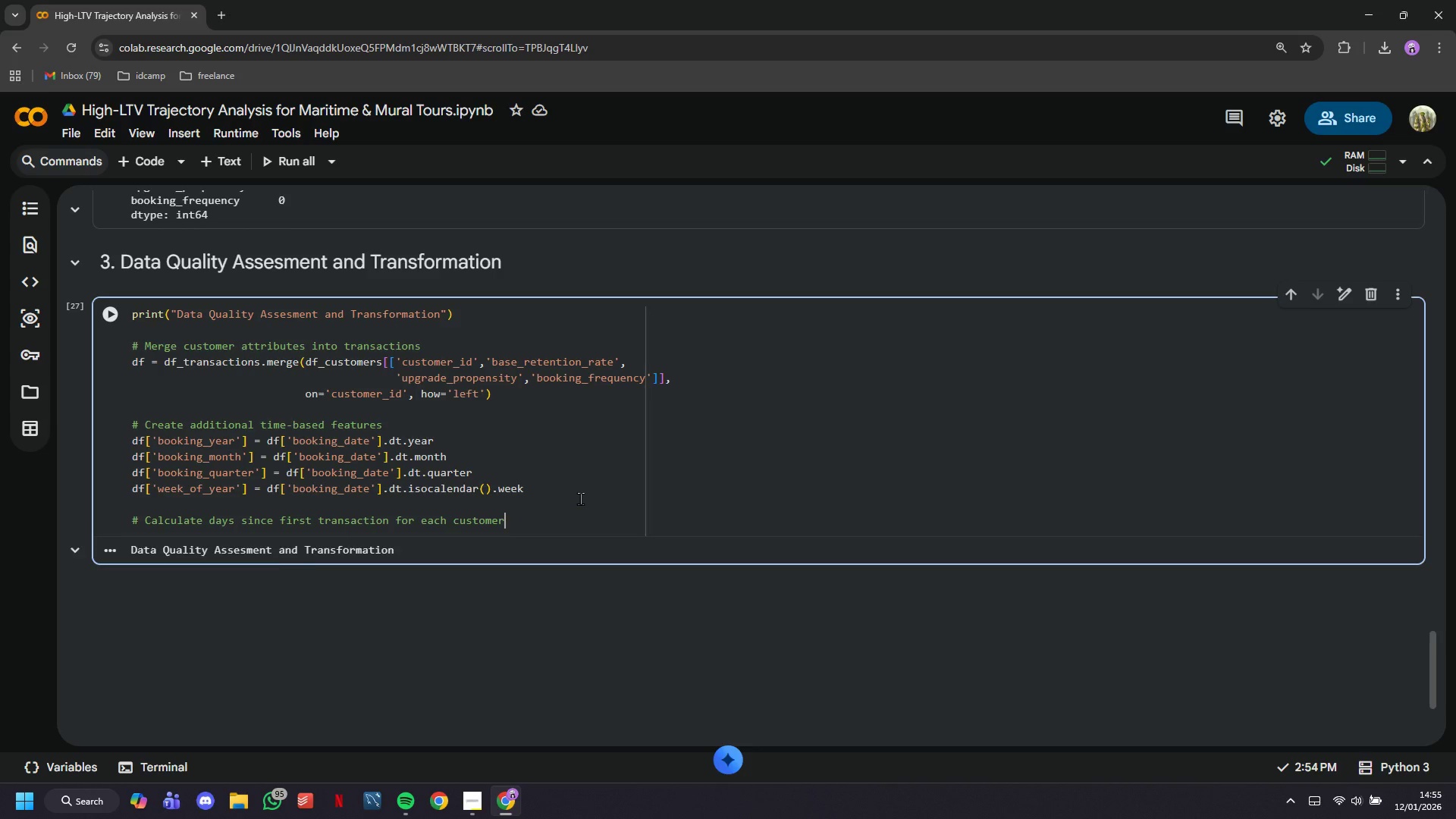 
key(Enter)
 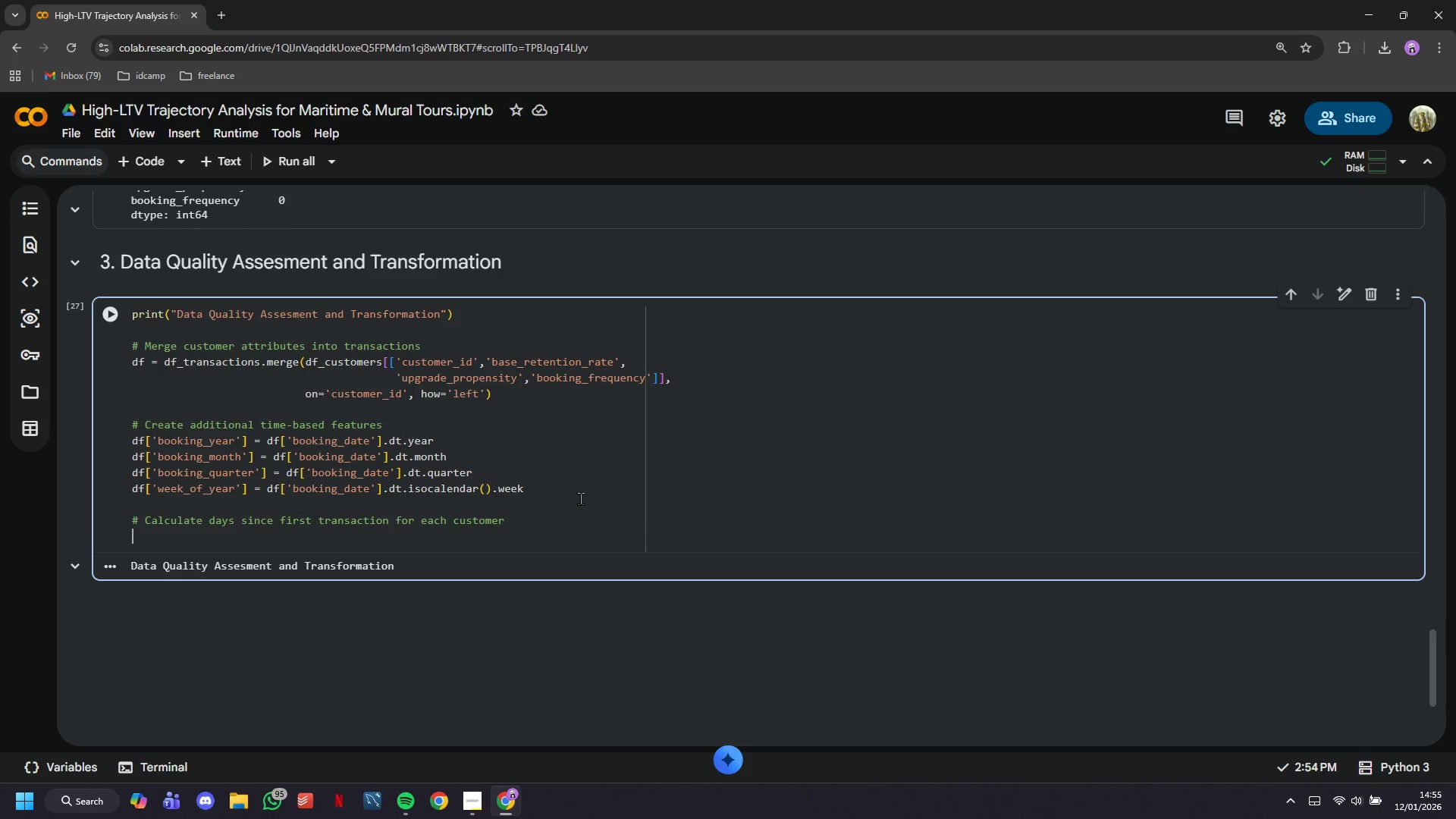 
type(df['days_since_start)
 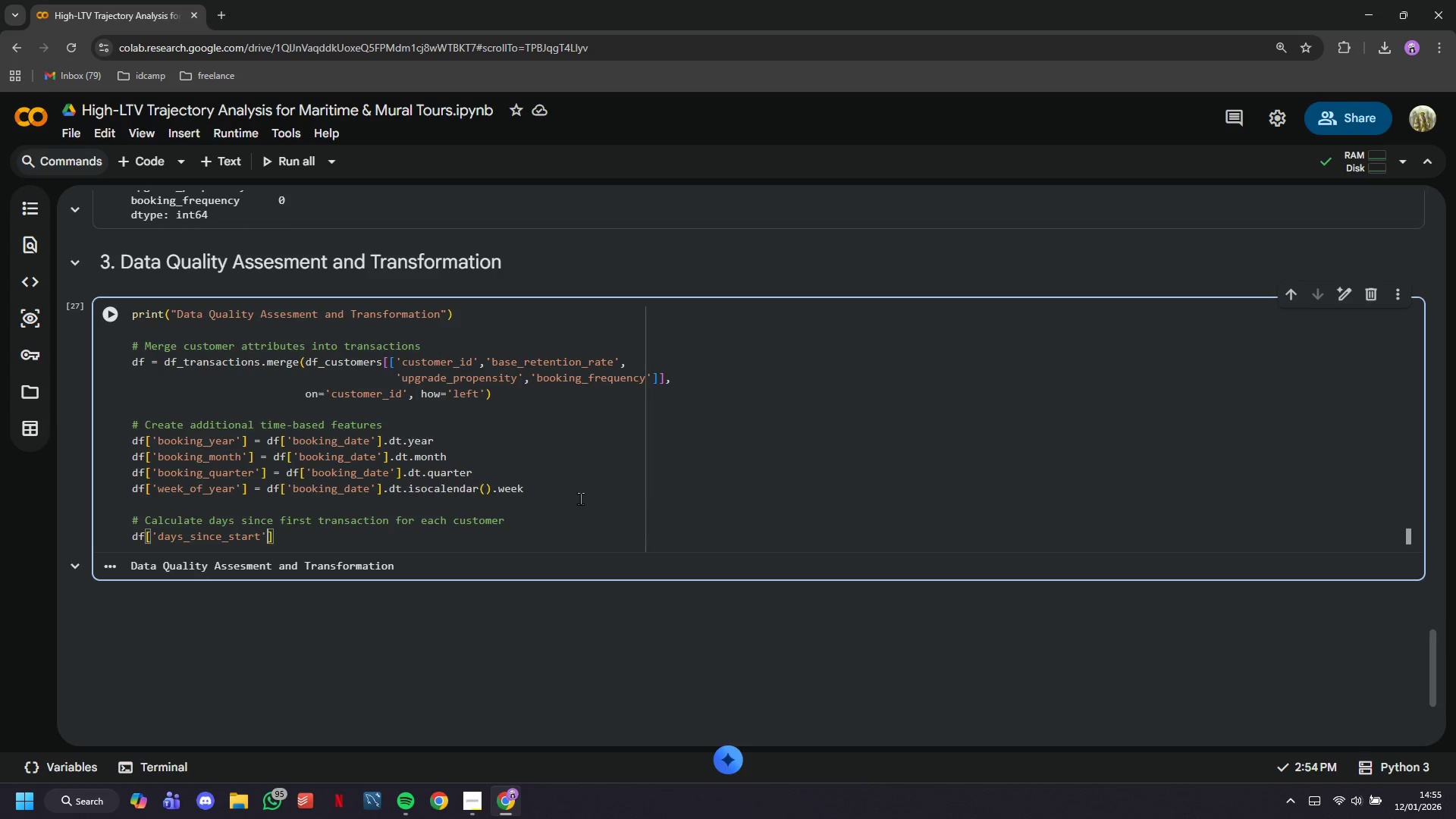 
 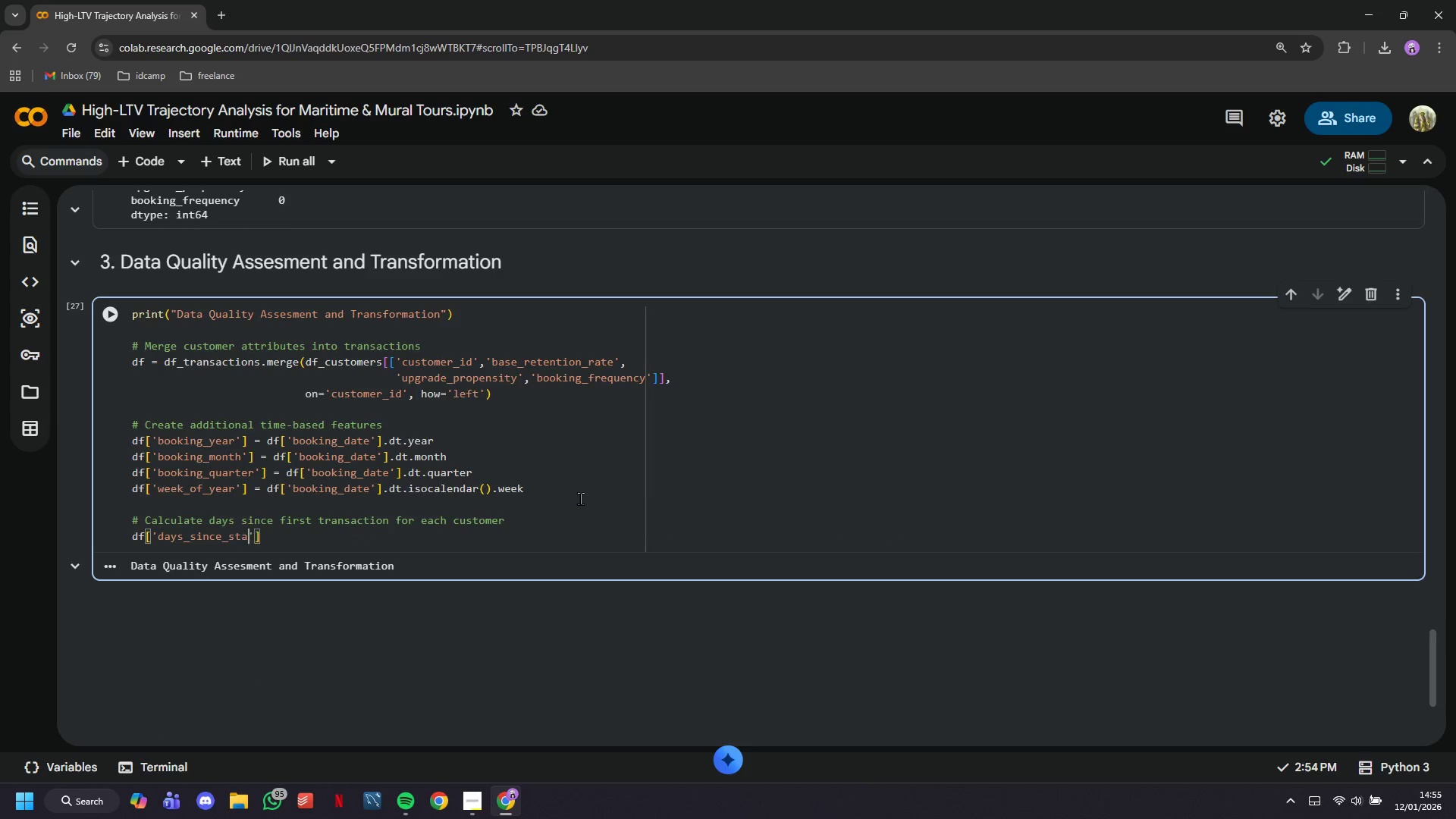 
key(ArrowRight)
 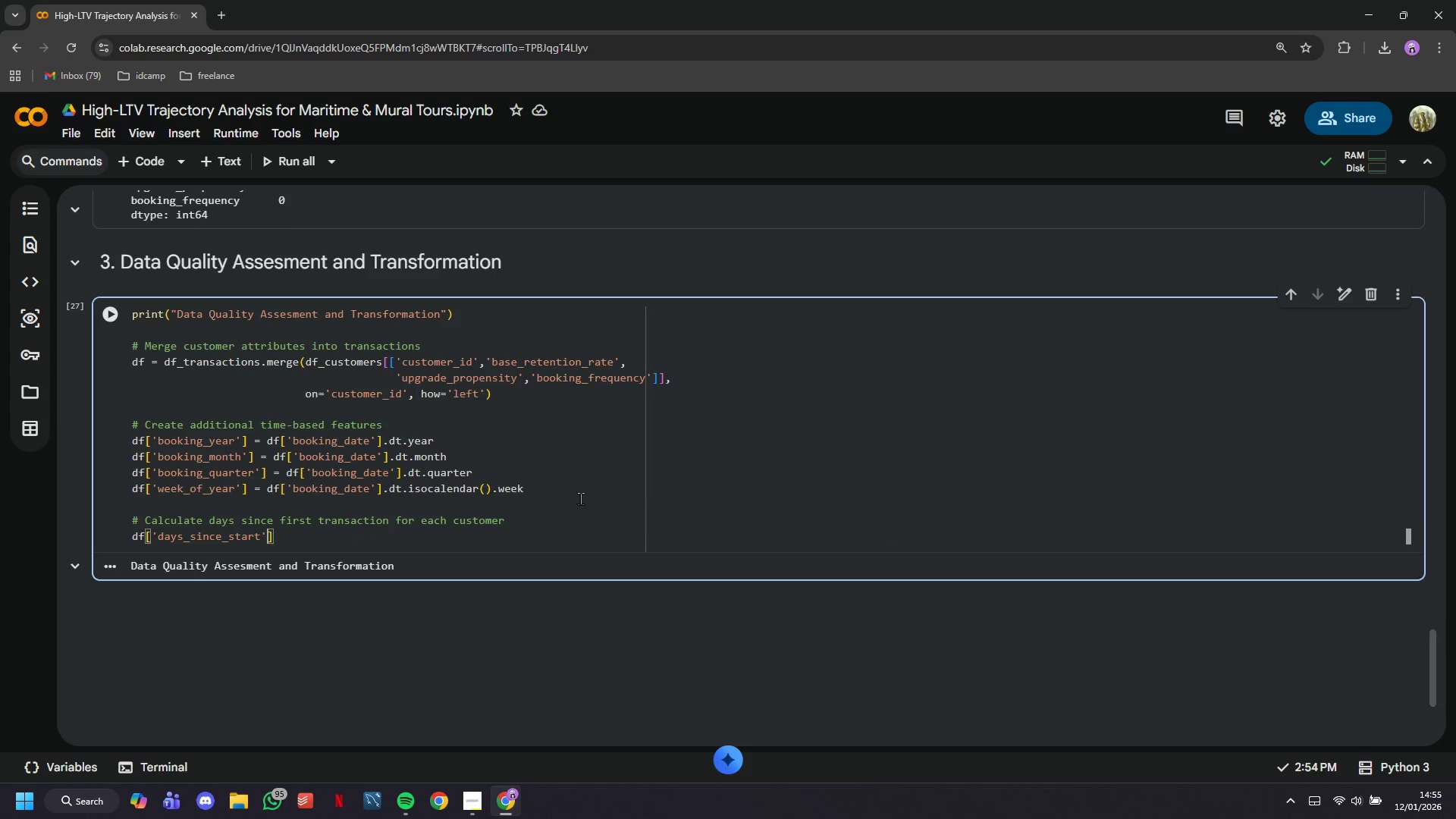 
key(ArrowRight)
 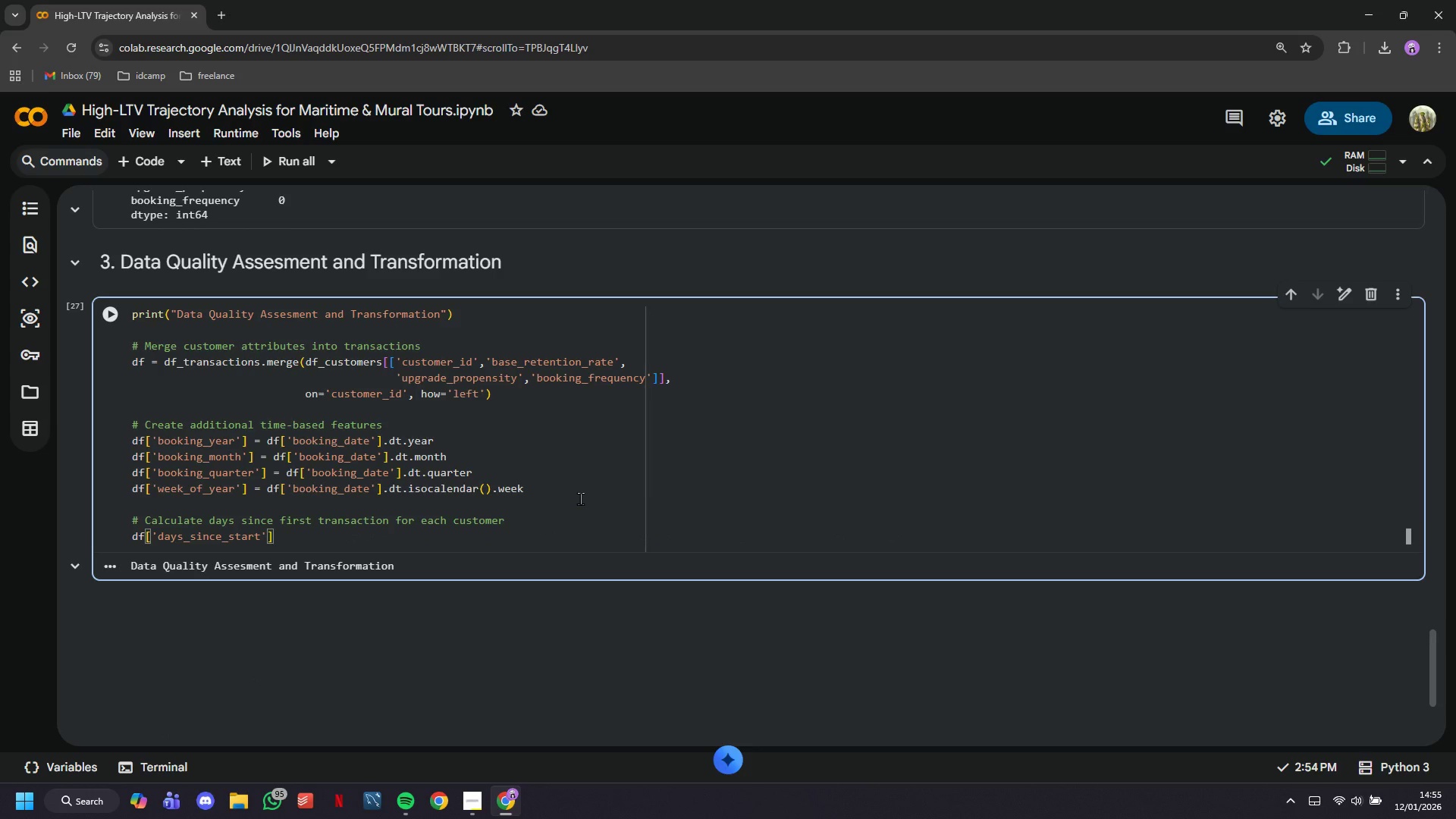 
type( = (df['booking_date)
 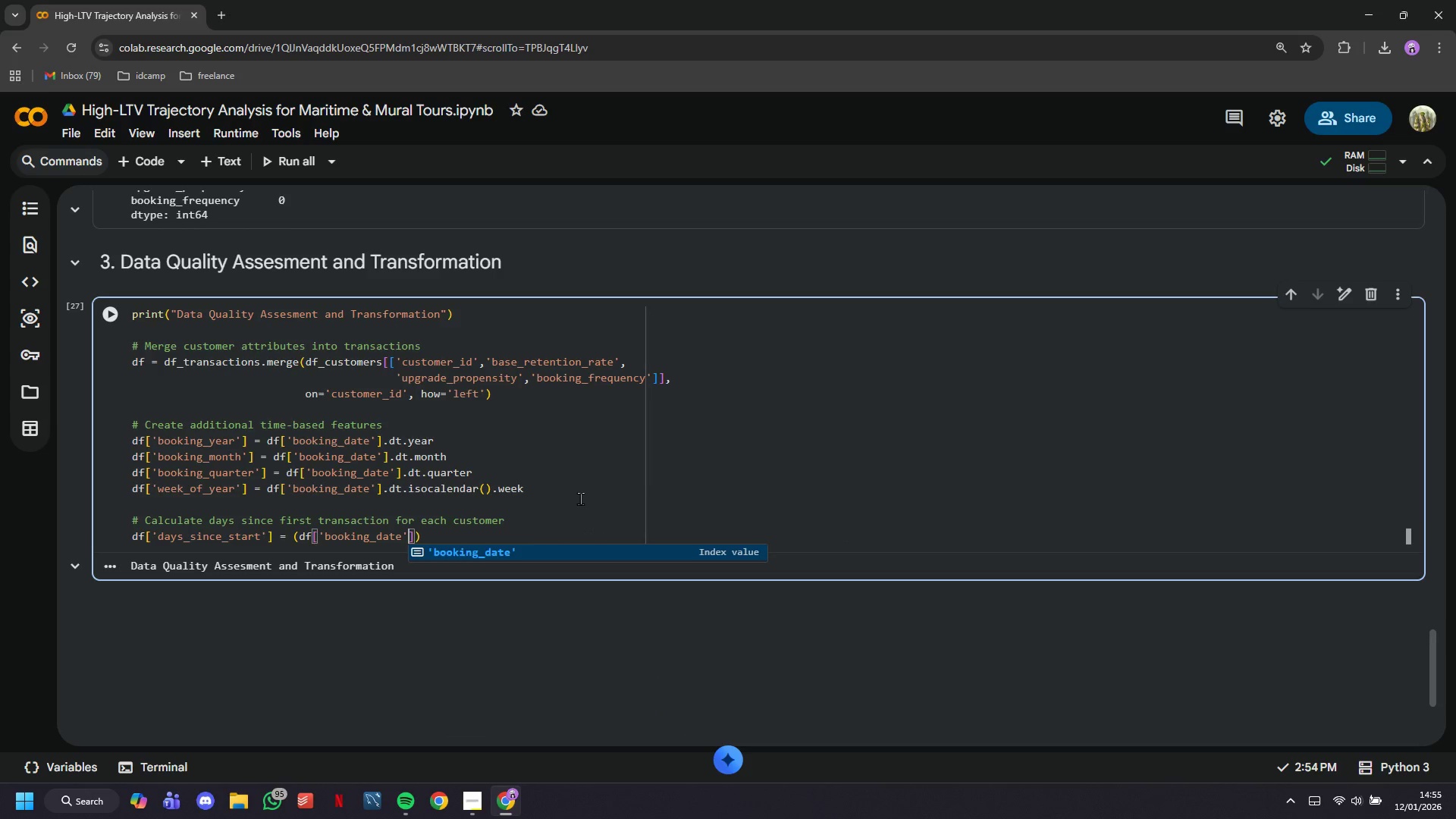 
 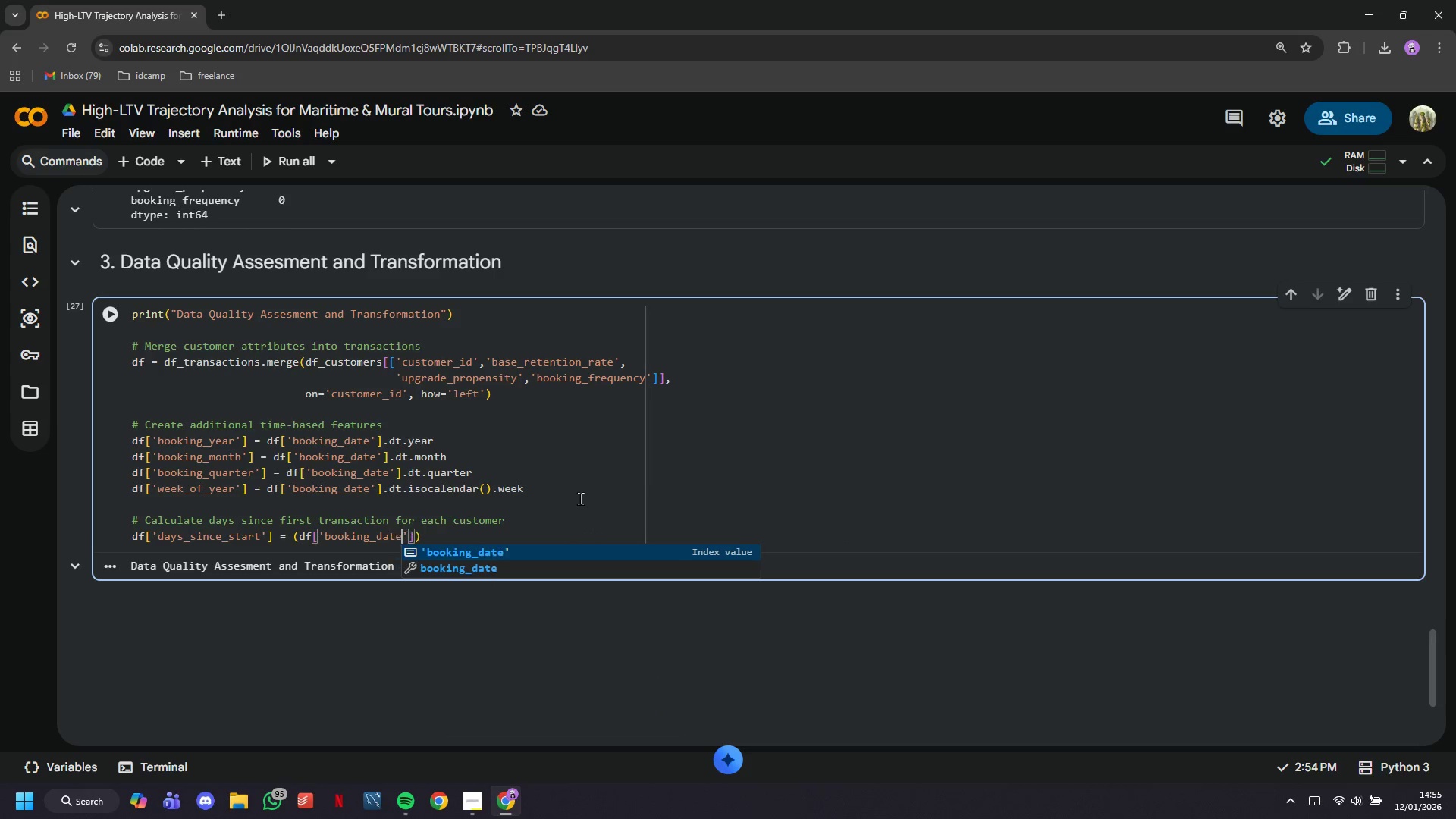 
key(ArrowRight)
 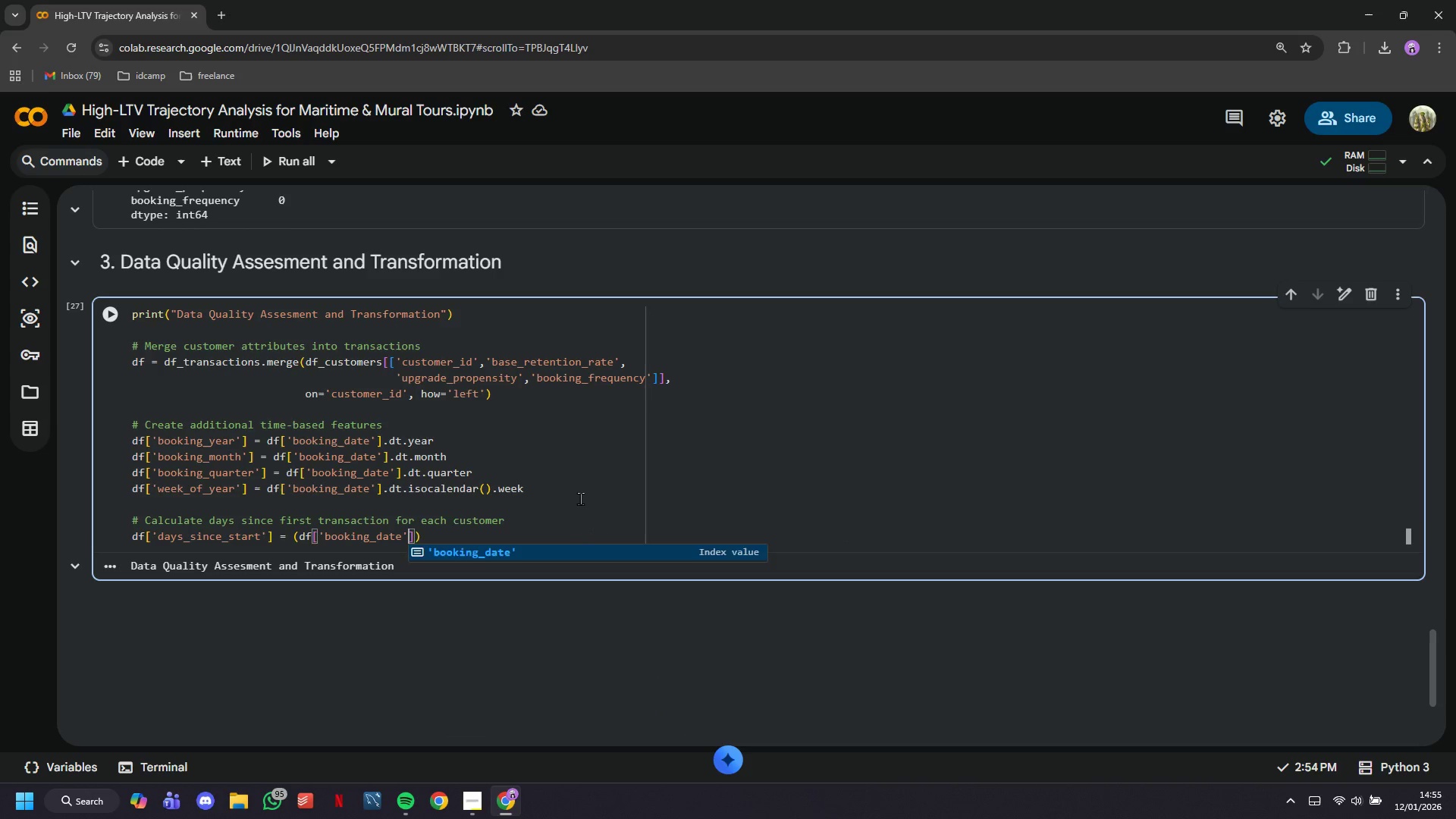 
key(ArrowRight)
 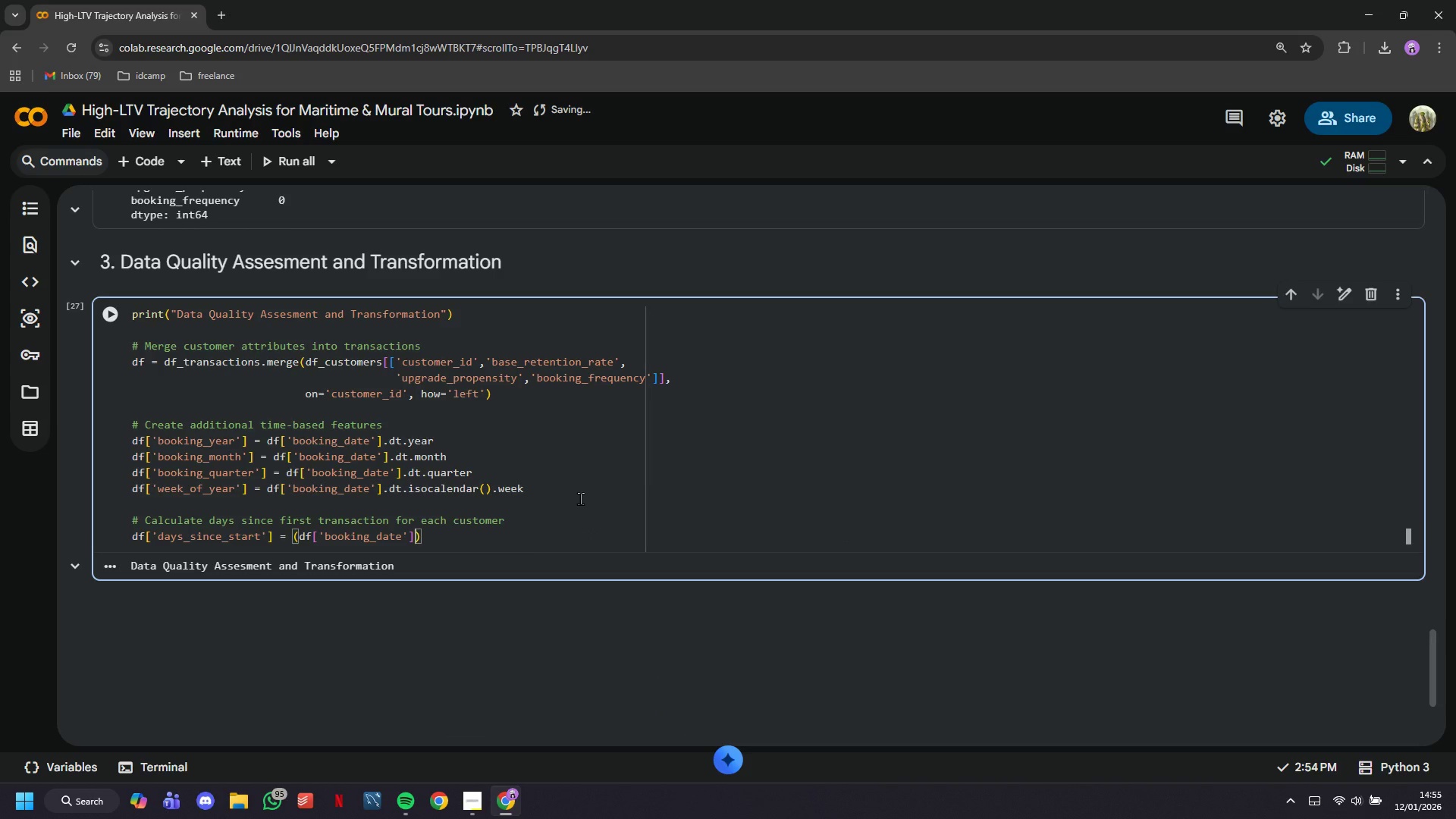 
type( - df['booking_date)
 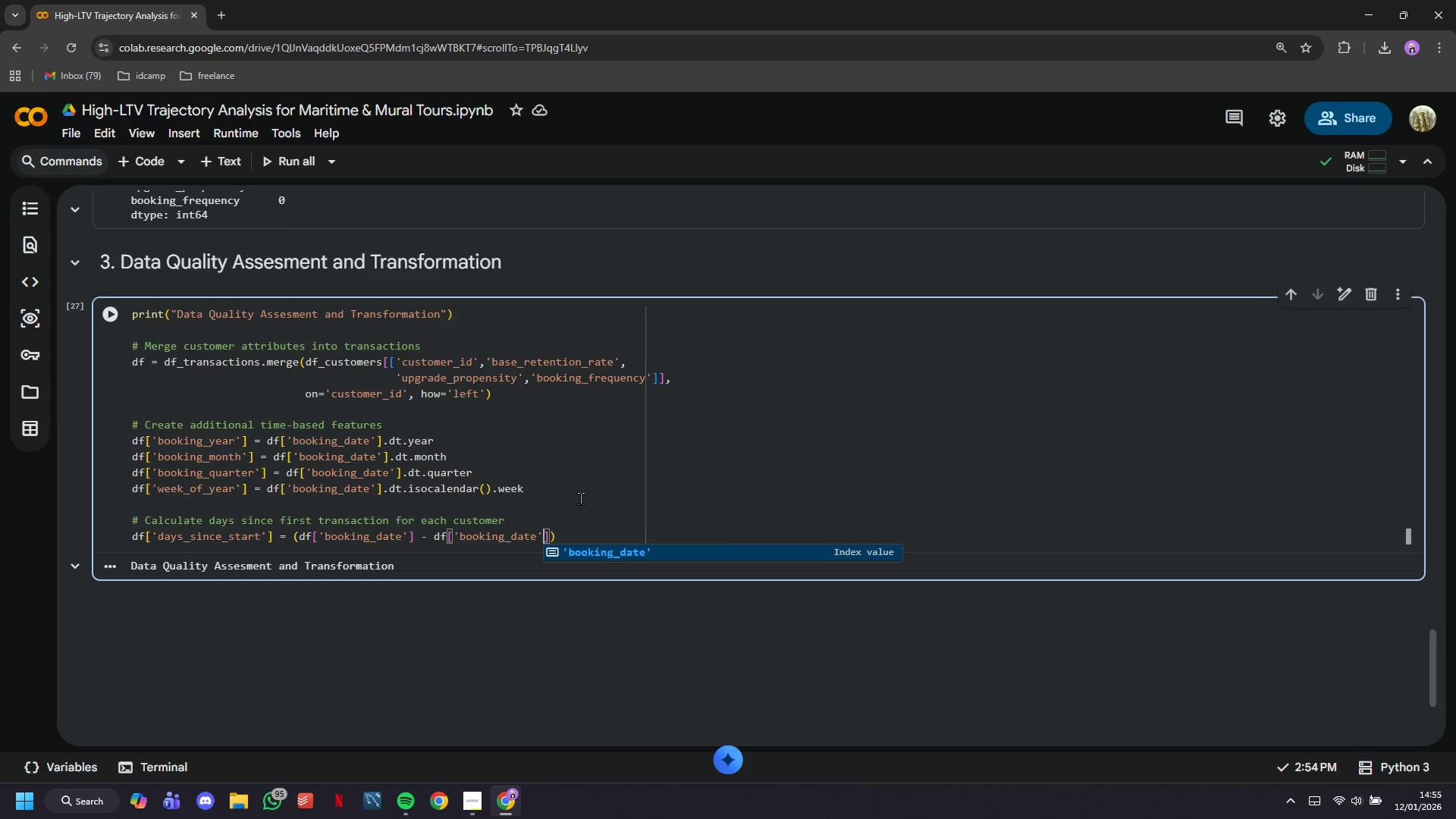 
 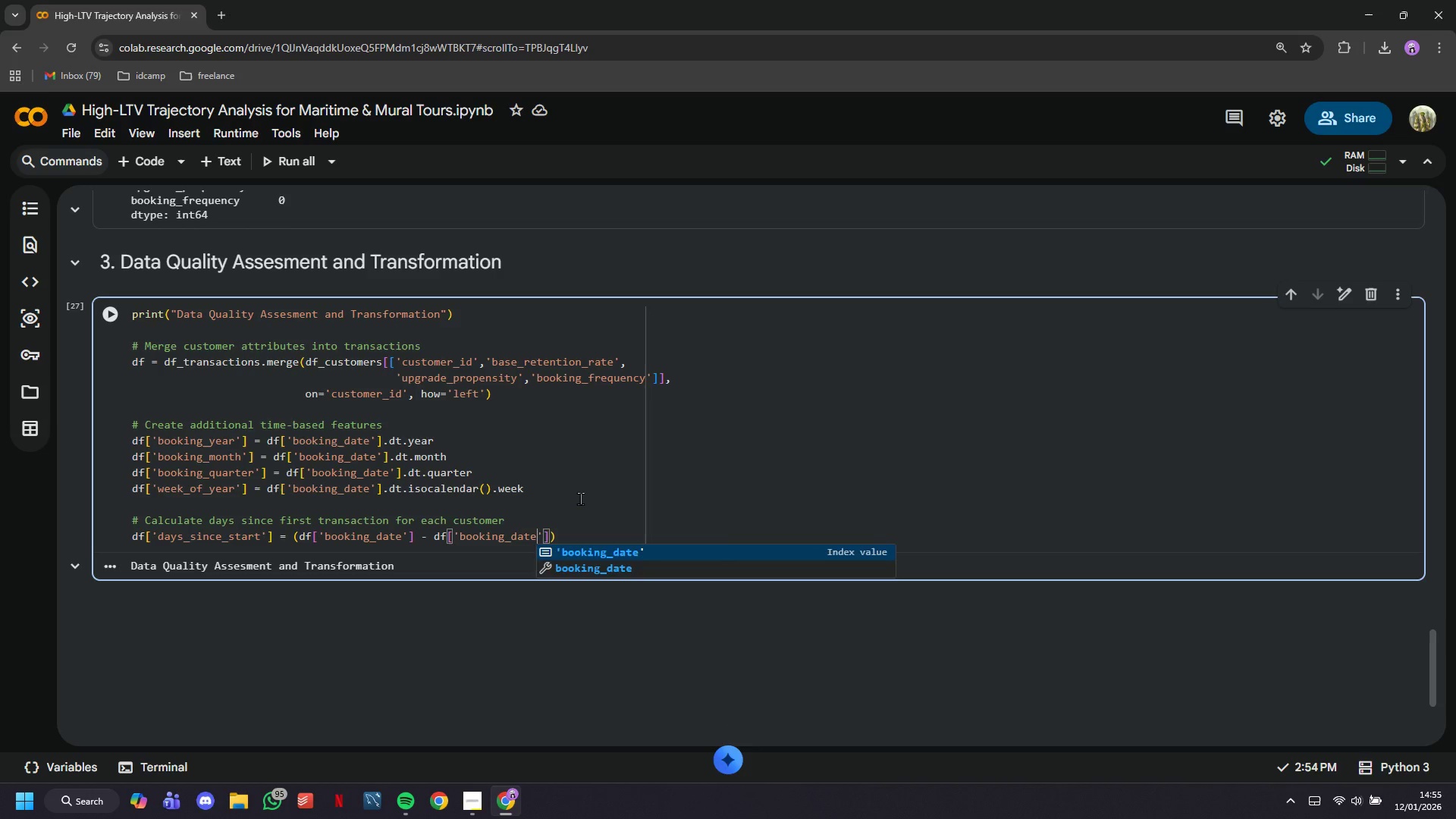 
key(ArrowRight)
 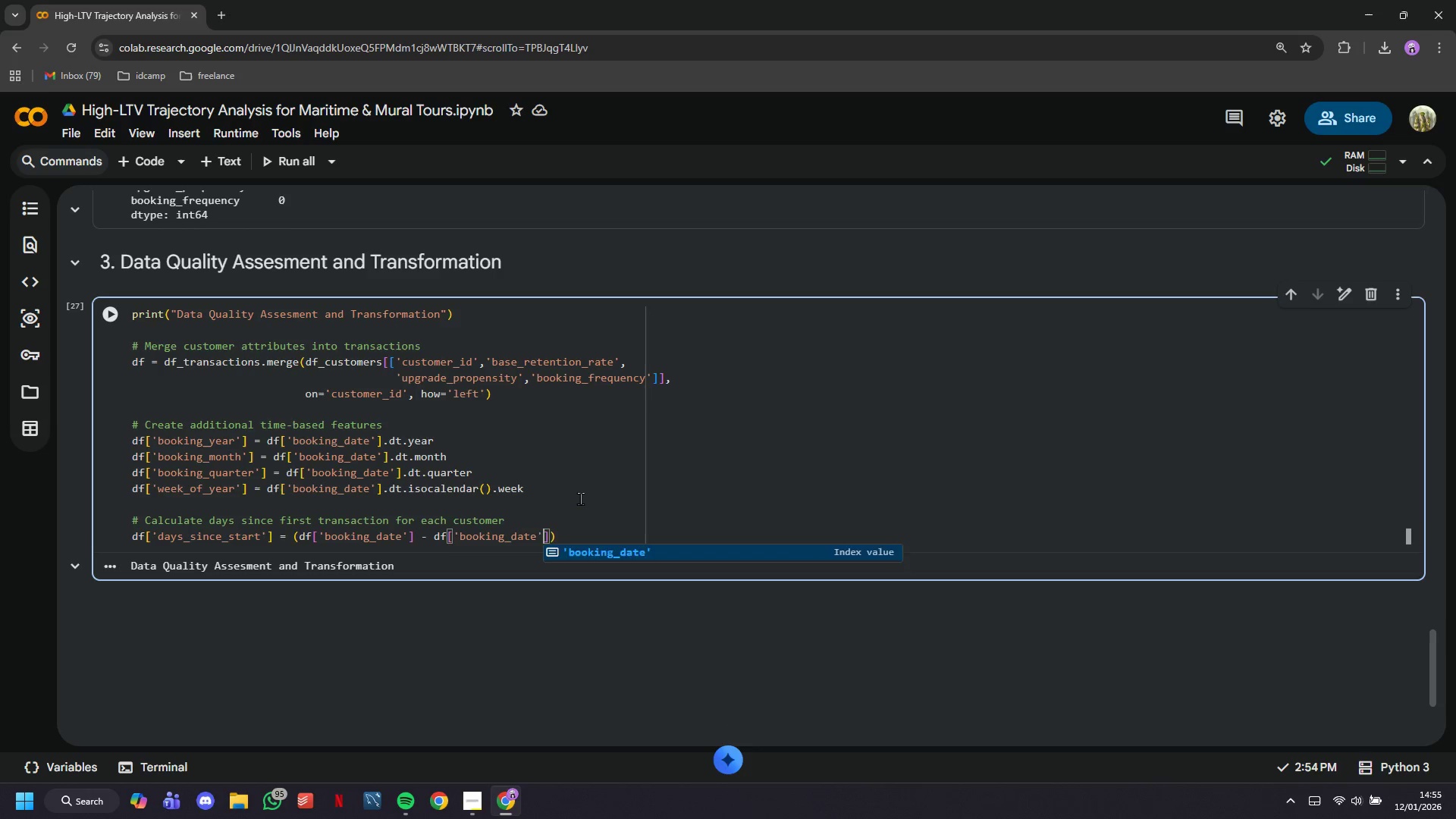 
key(ArrowRight)
 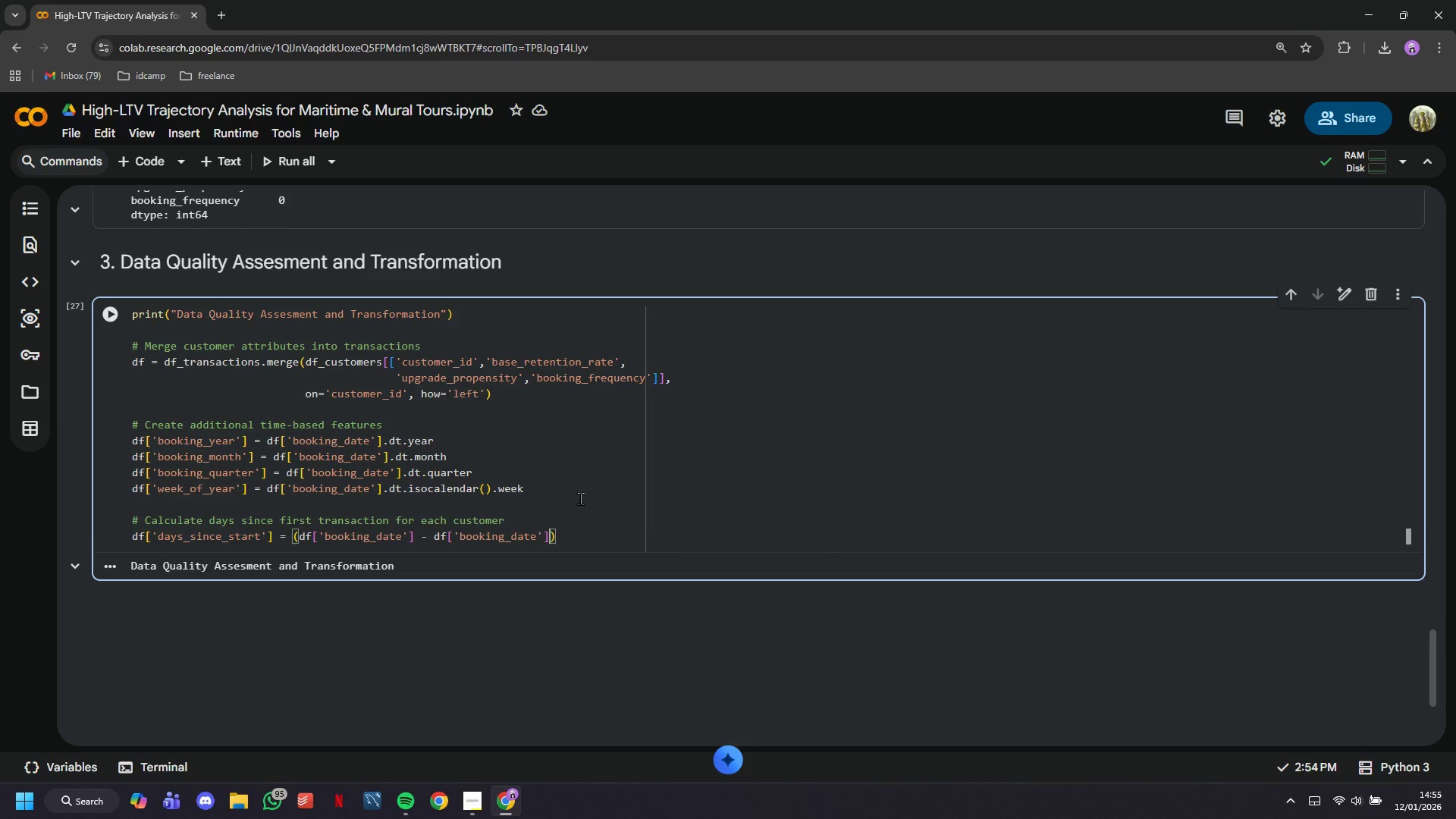 
type(.min()
 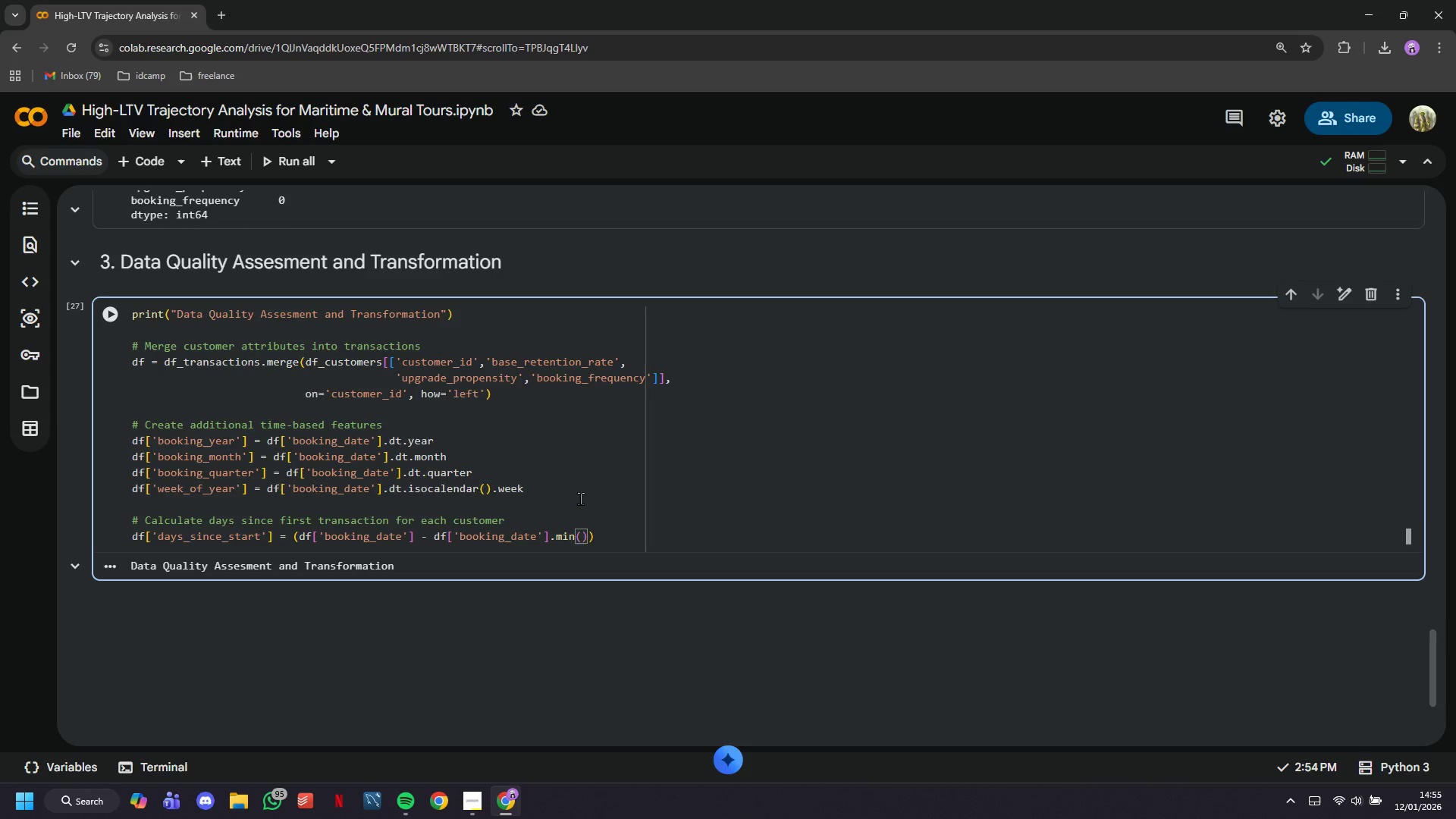 
key(ArrowRight)
 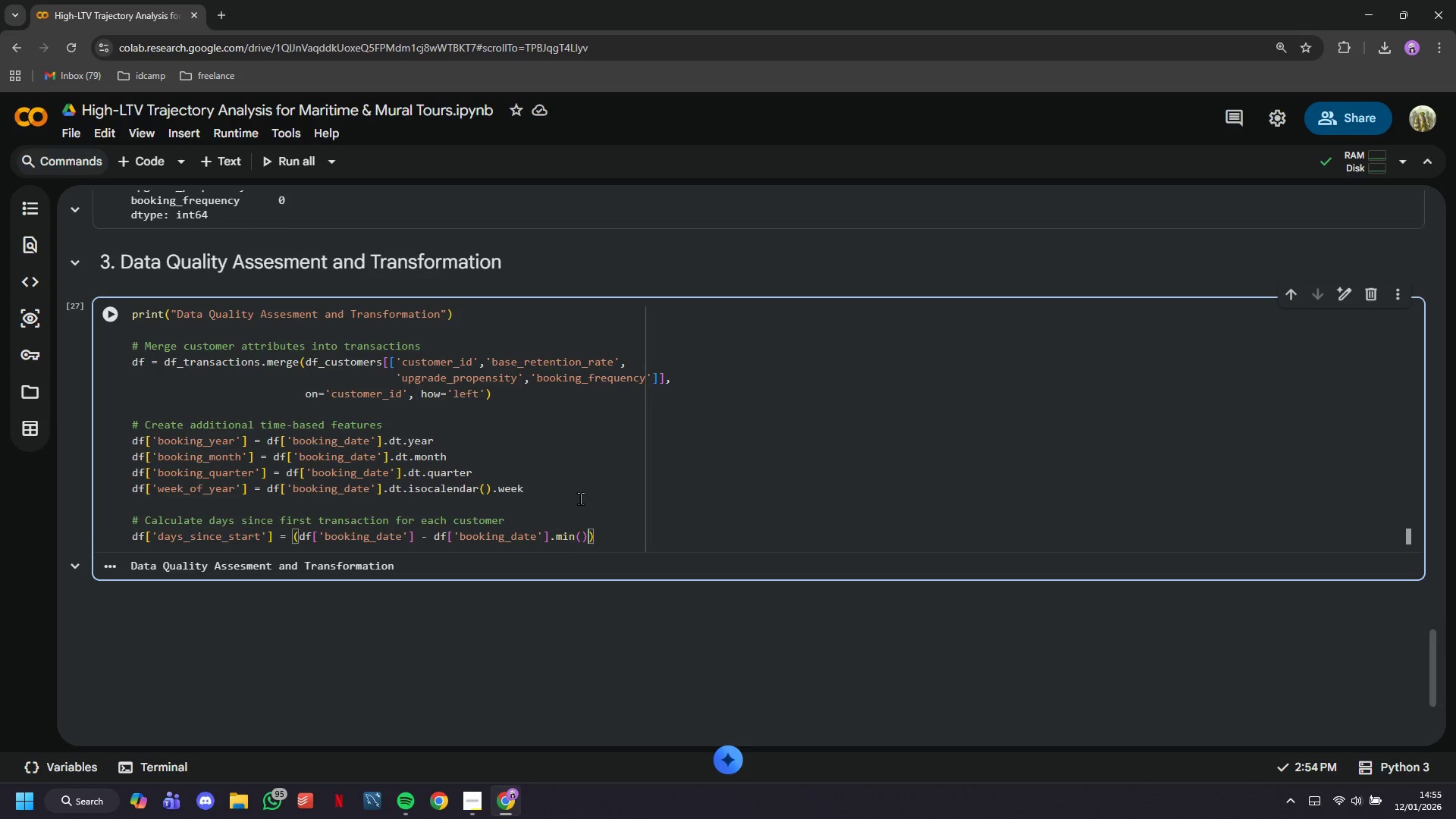 
key(ArrowRight)
 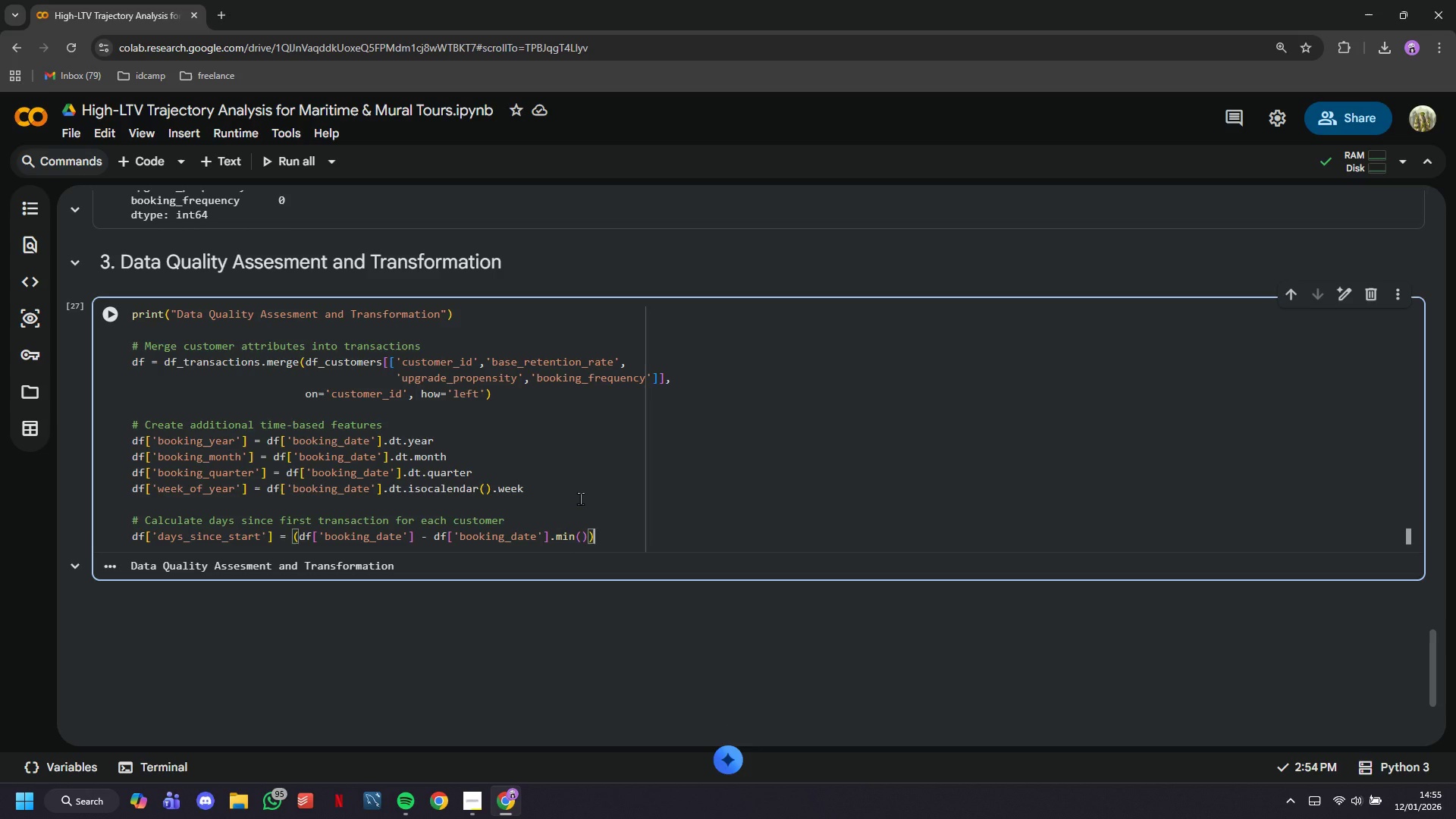 
type(.dt.days)
 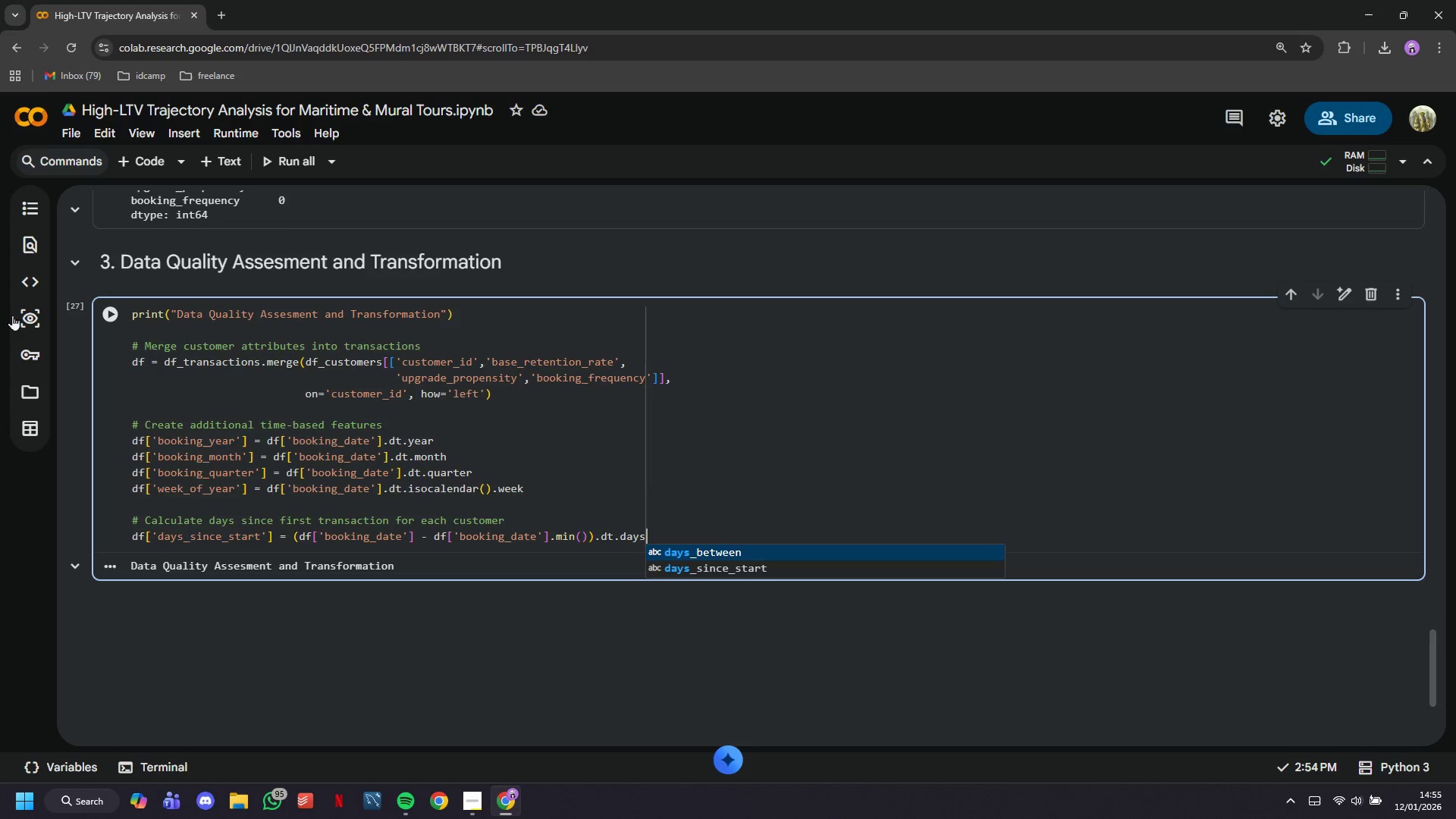 
left_click([108, 315])
 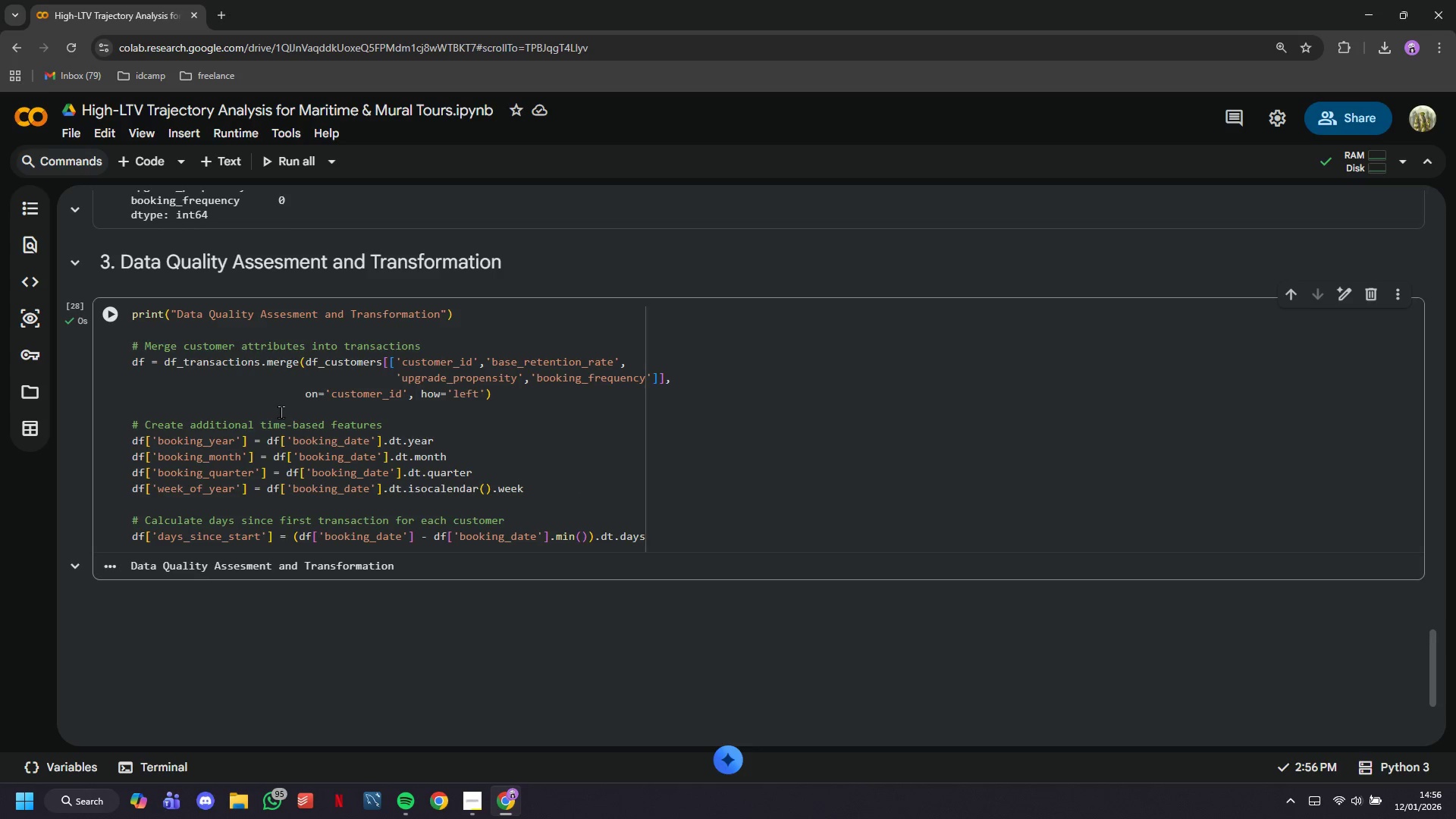 
scroll: coordinate [282, 413], scroll_direction: down, amount: 1.0
 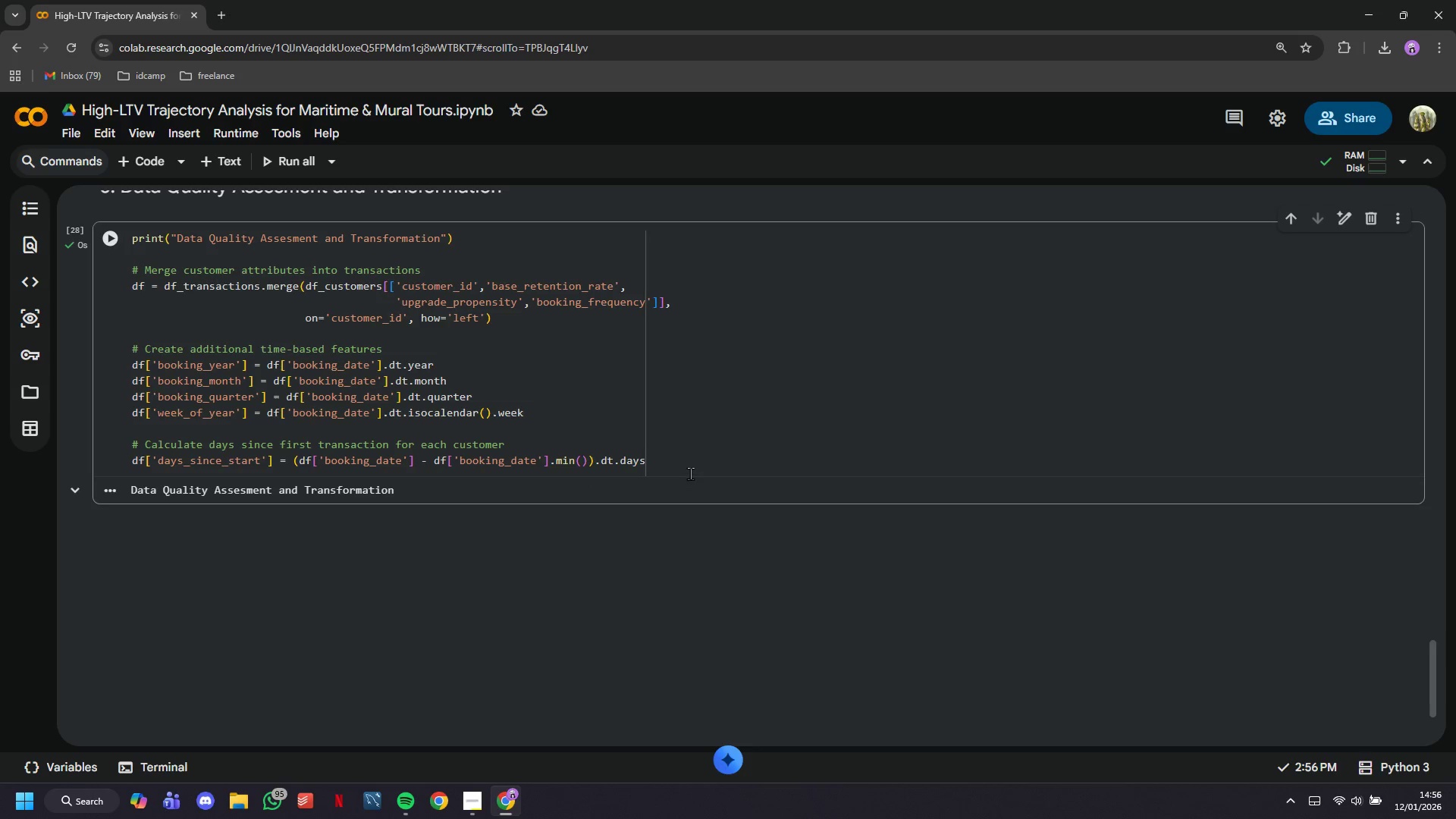 
left_click([690, 473])
 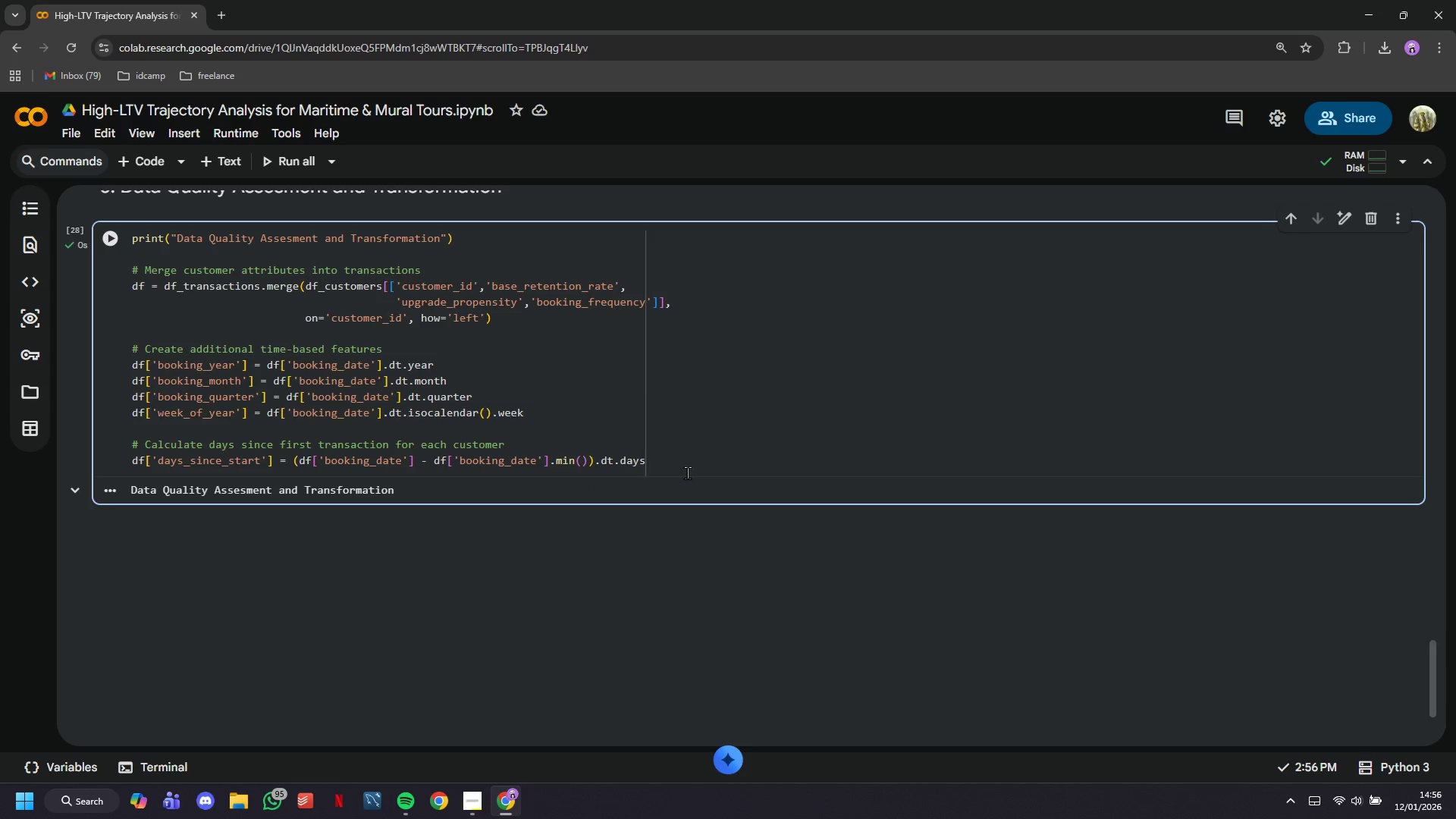 
key(Enter)
 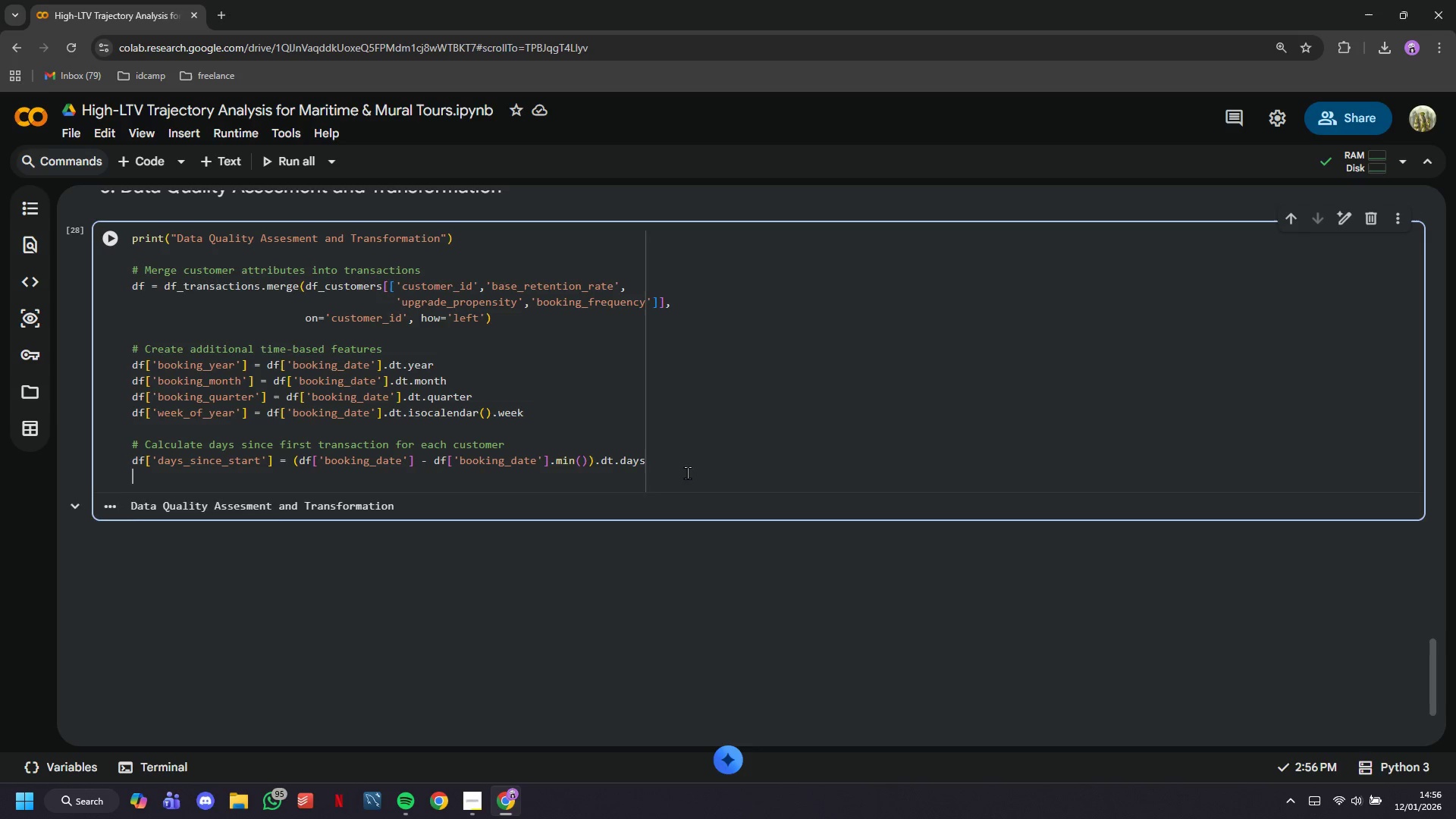 
key(Enter)
 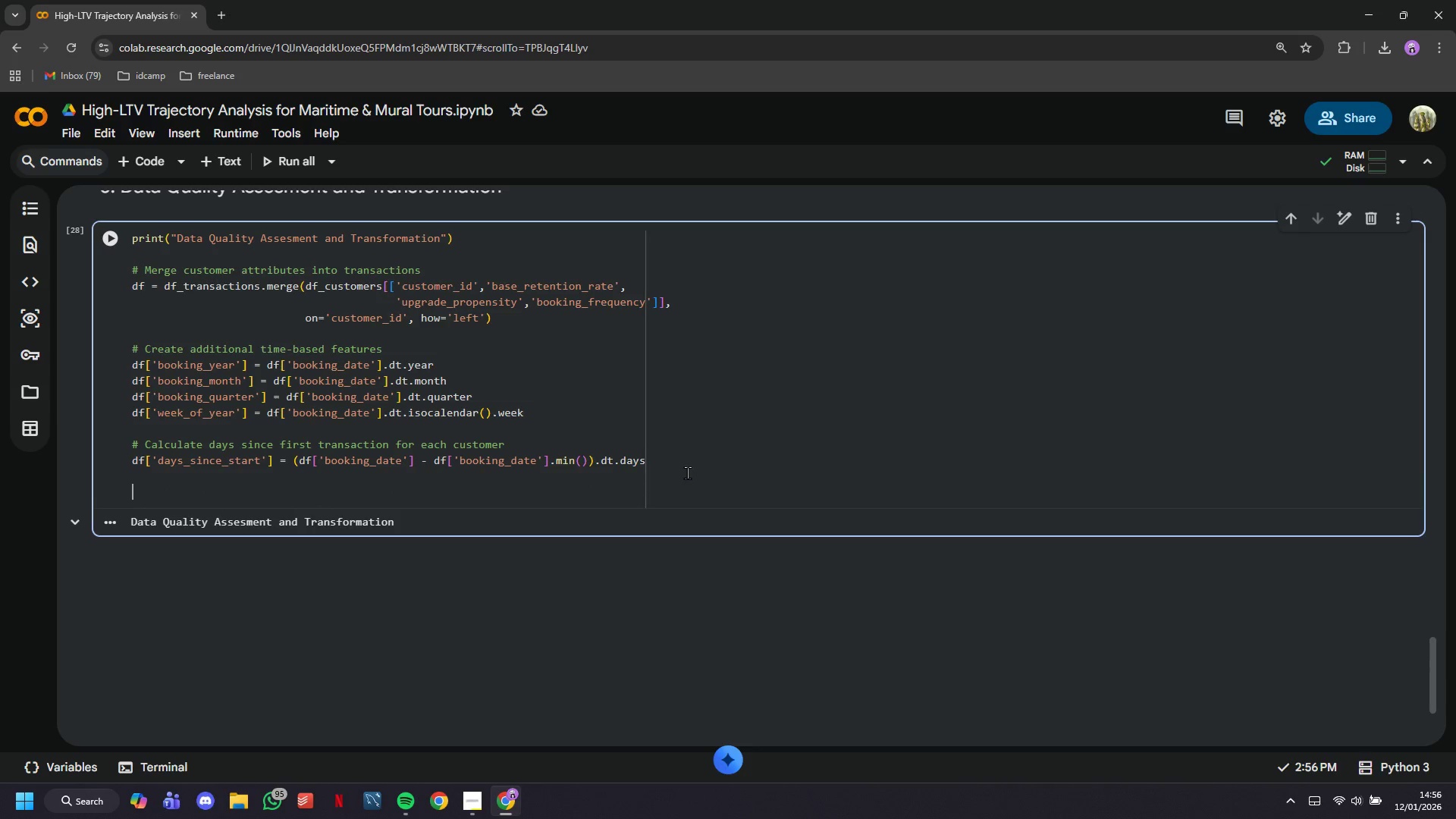 
type(print("CU)
key(Backspace)
type(ustomer ar)
key(Backspace)
type(ttributes merged)
 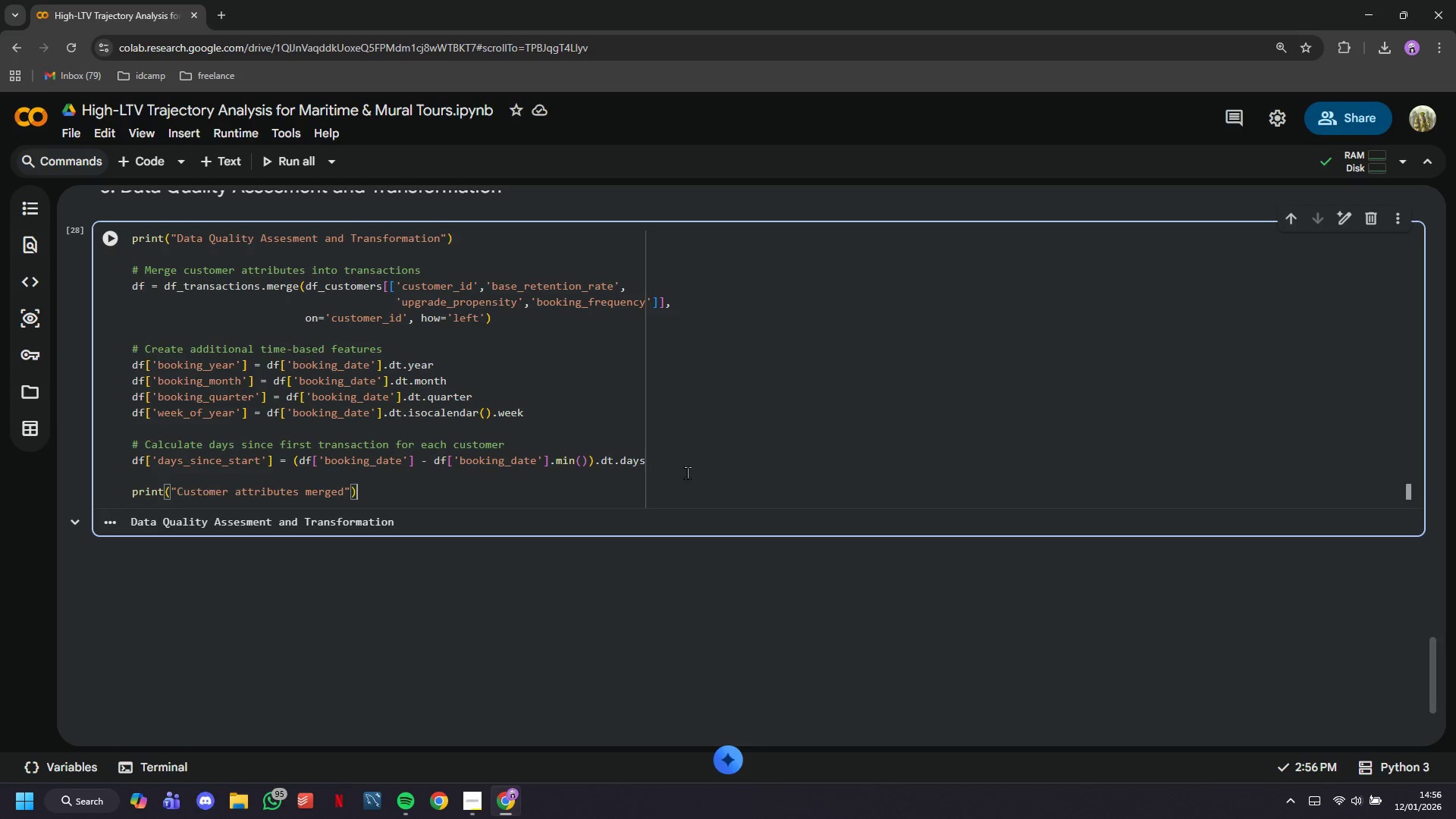 
 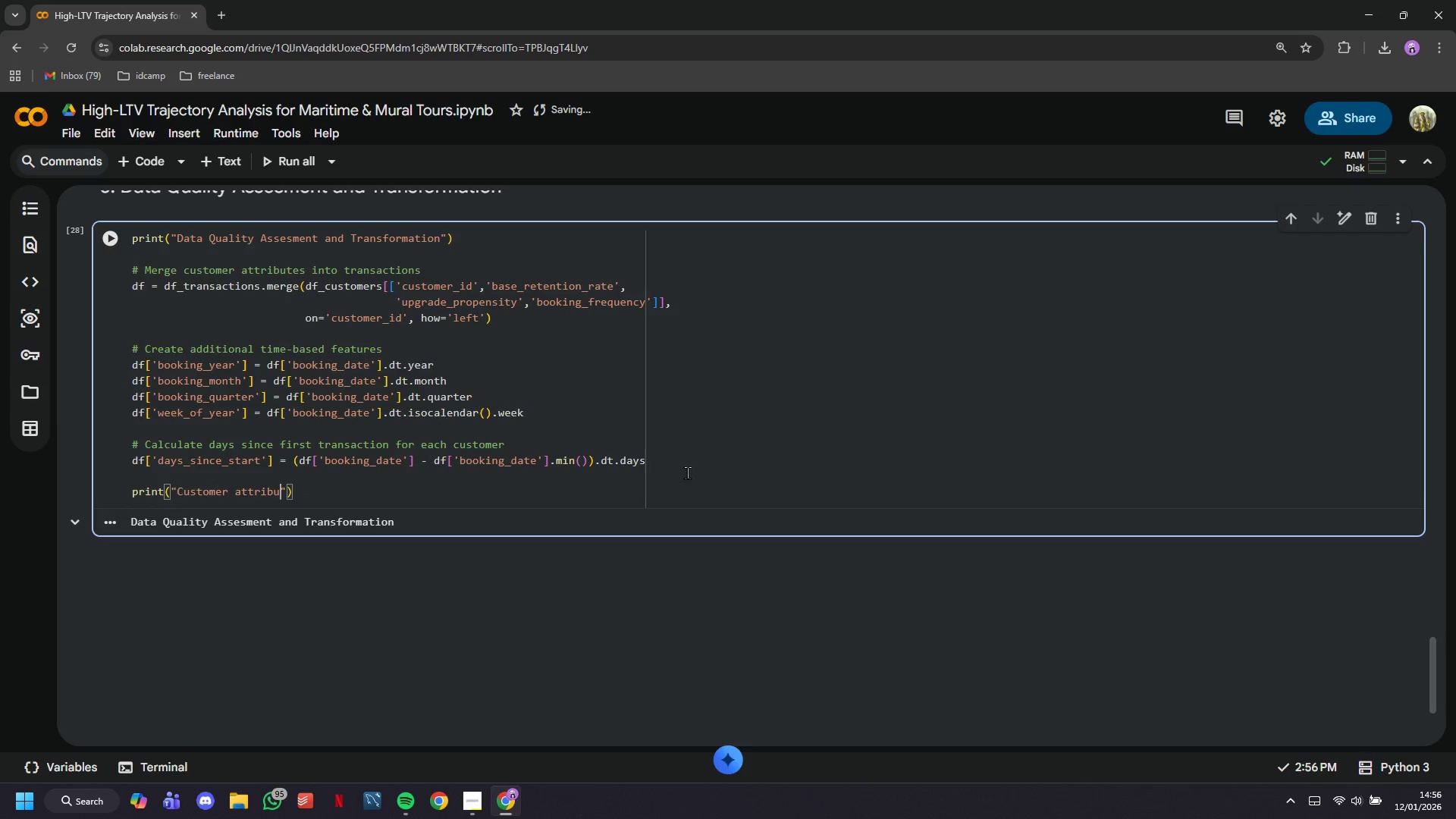 
key(ArrowRight)
 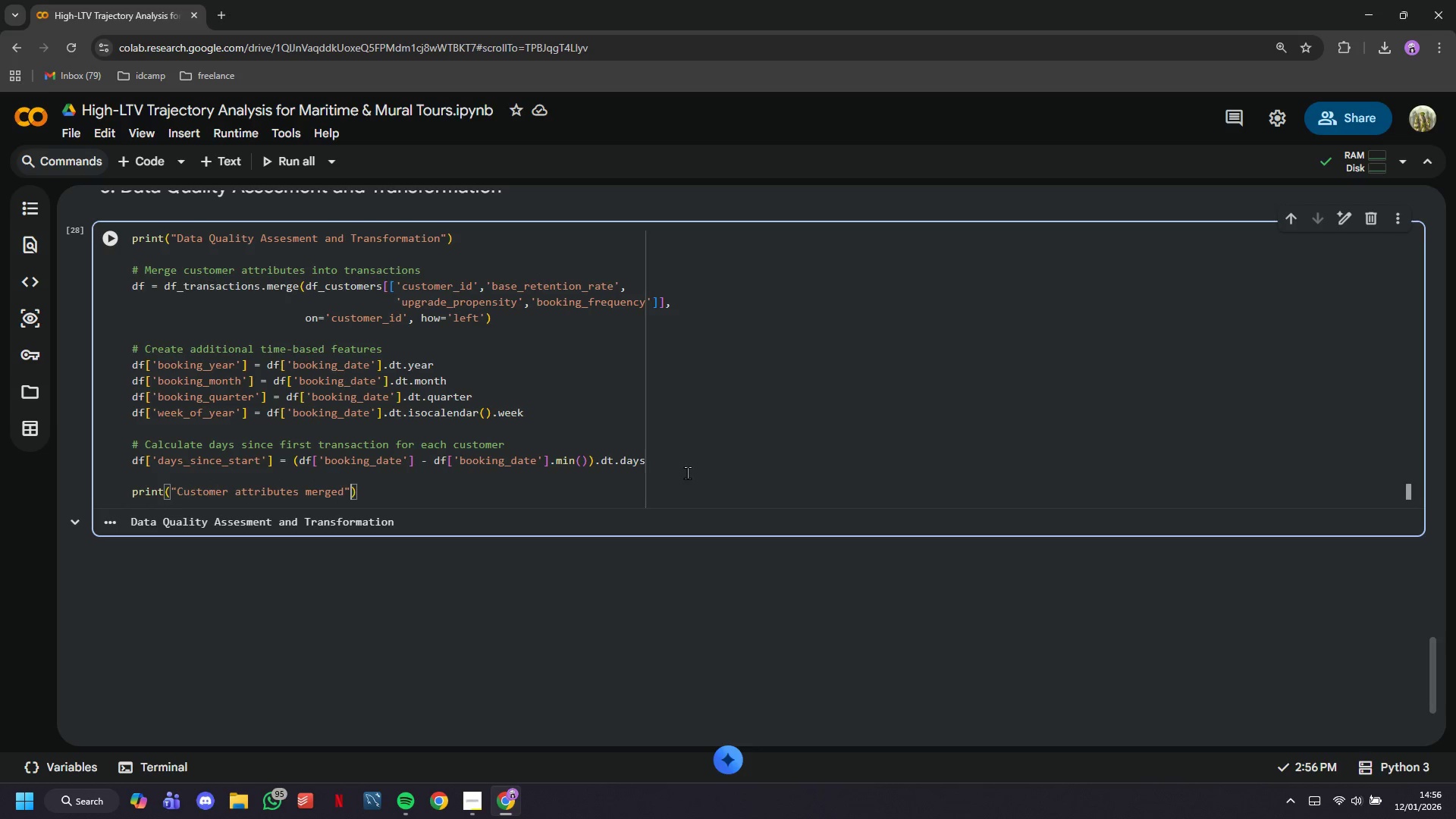 
key(ArrowRight)
 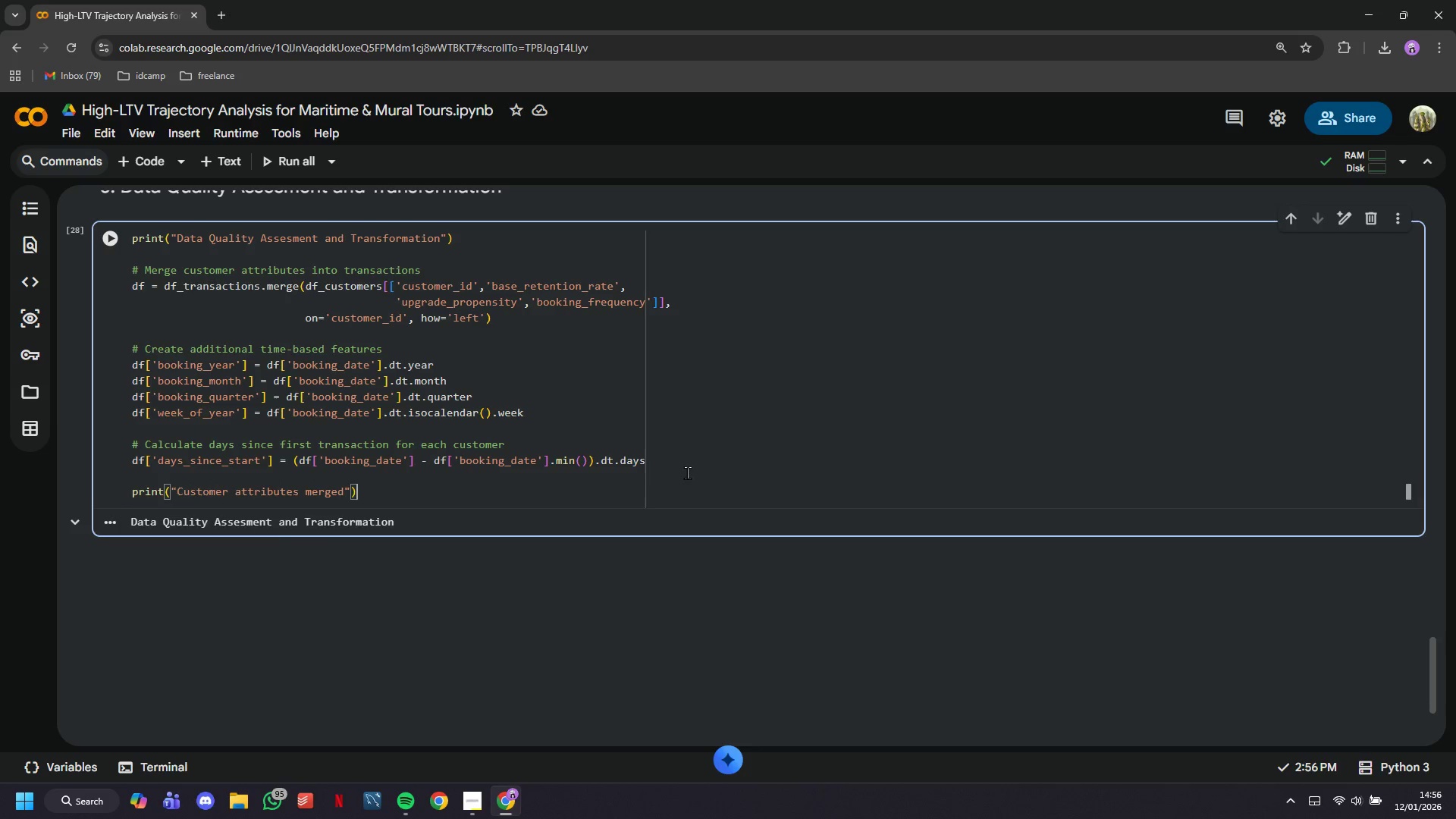 
key(Enter)
 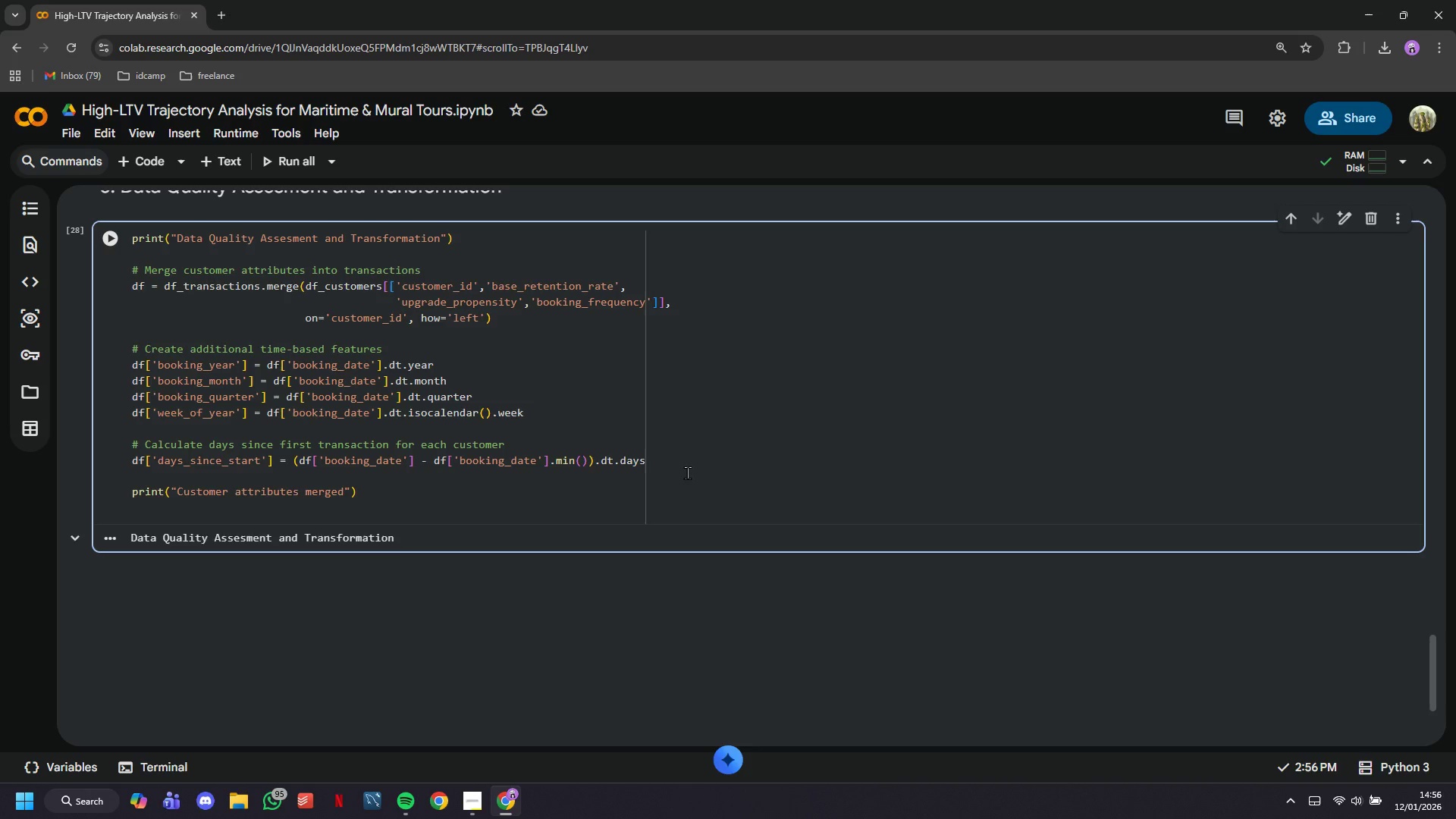 
type(print(" Time )
key(Backspace)
type(-based features created)
 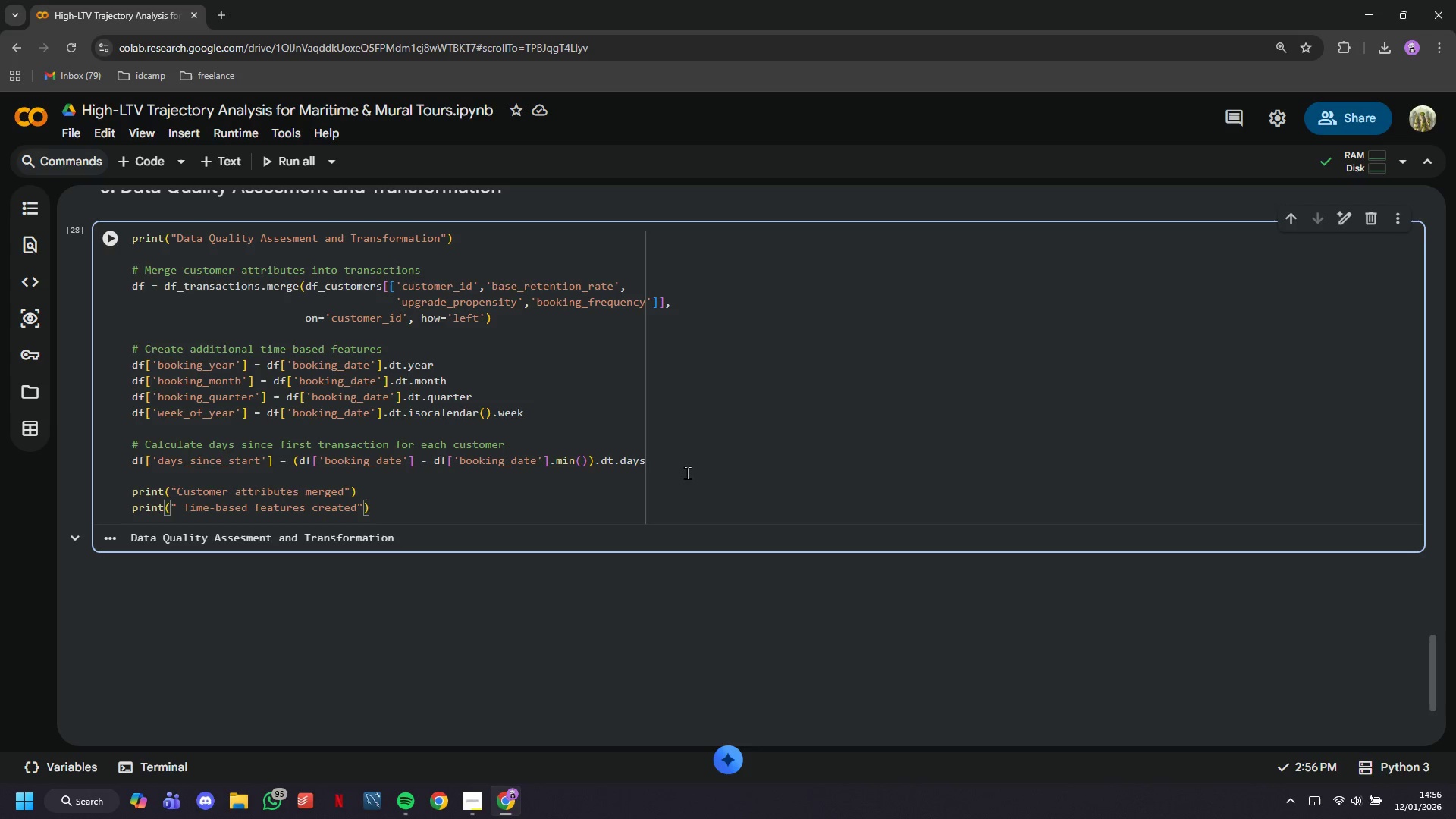 
left_click([105, 246])
 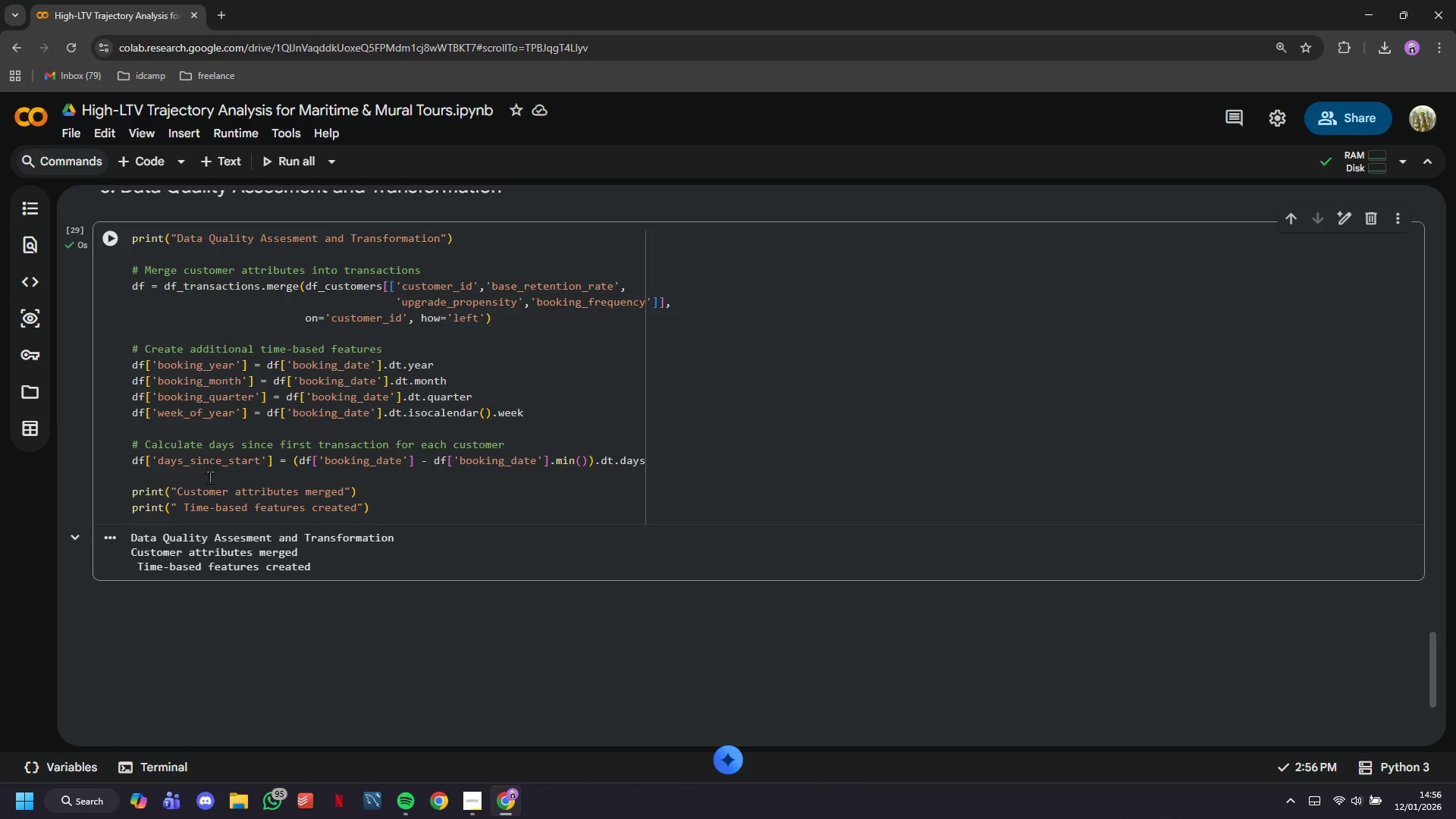 
left_click([184, 507])
 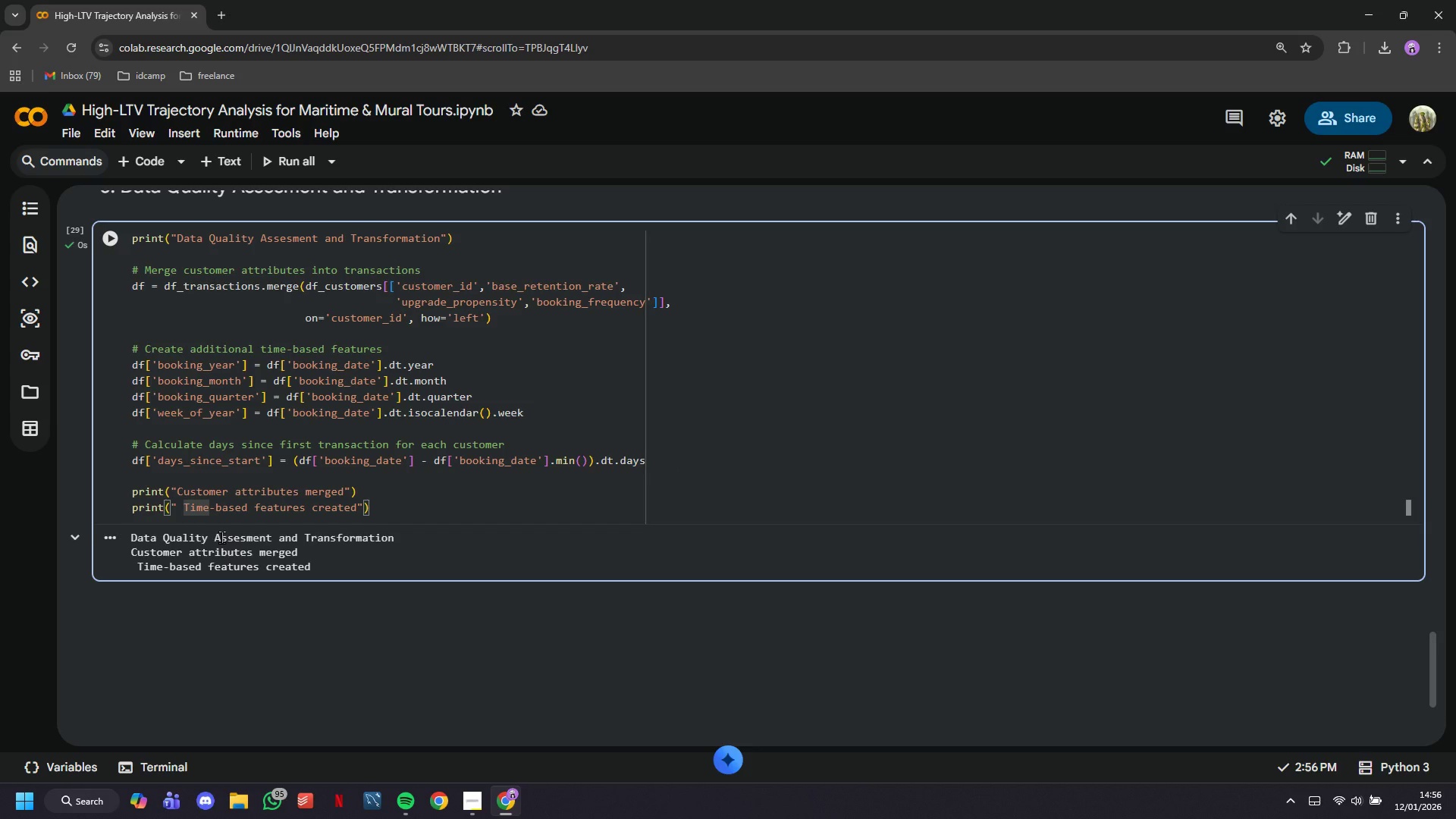 
key(Backspace)
 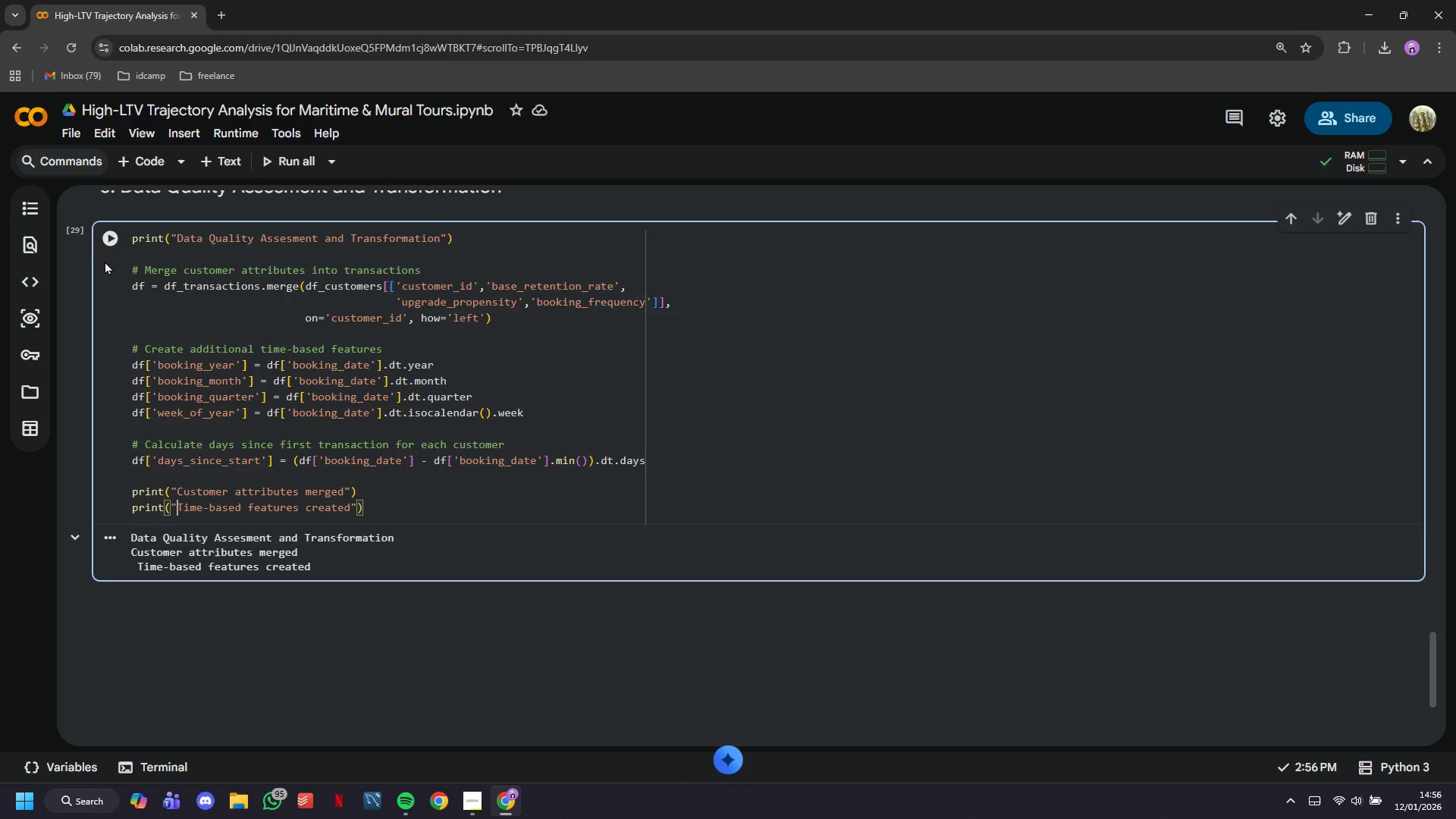 
left_click([111, 243])
 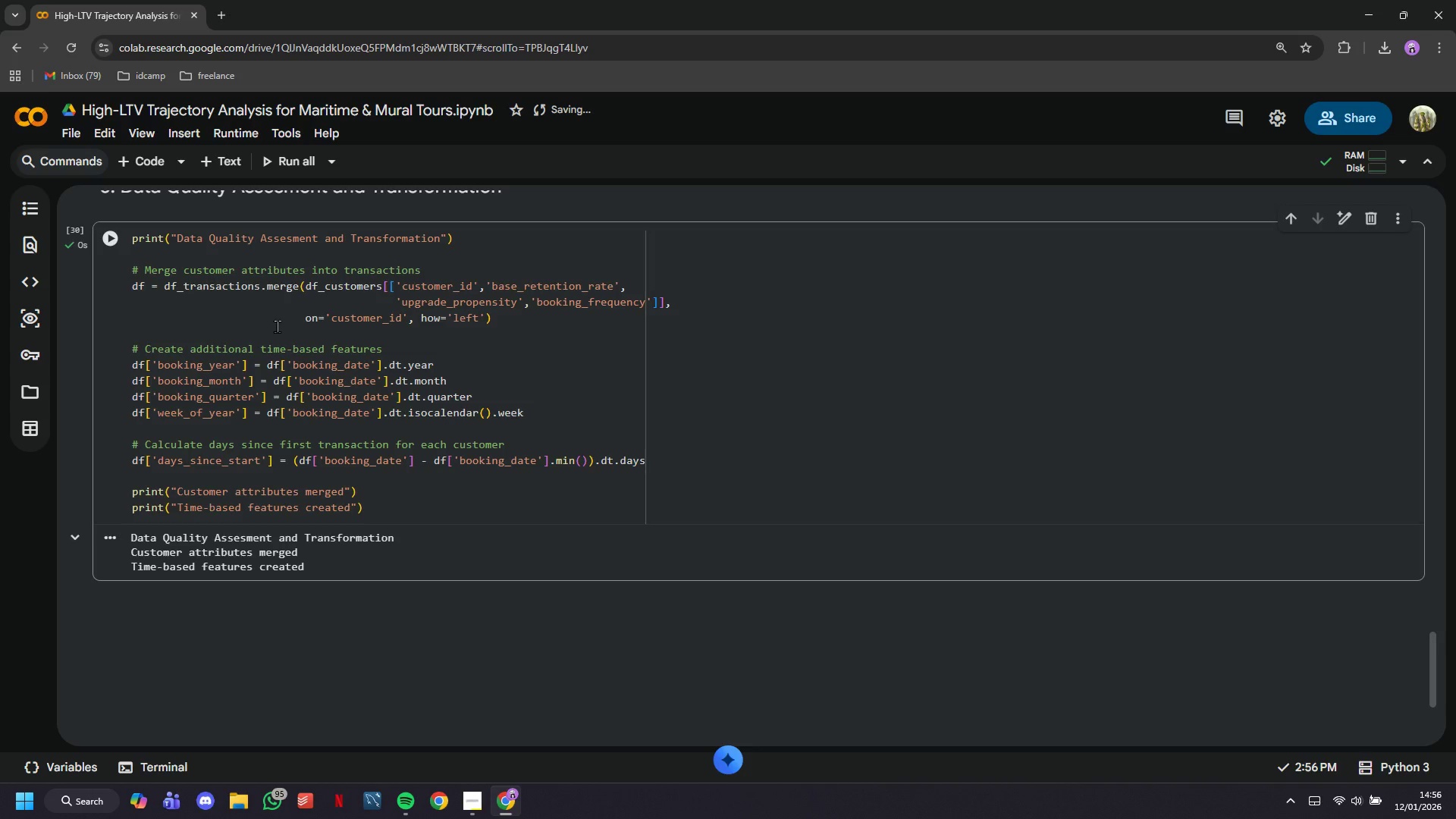 
wait(9.36)
 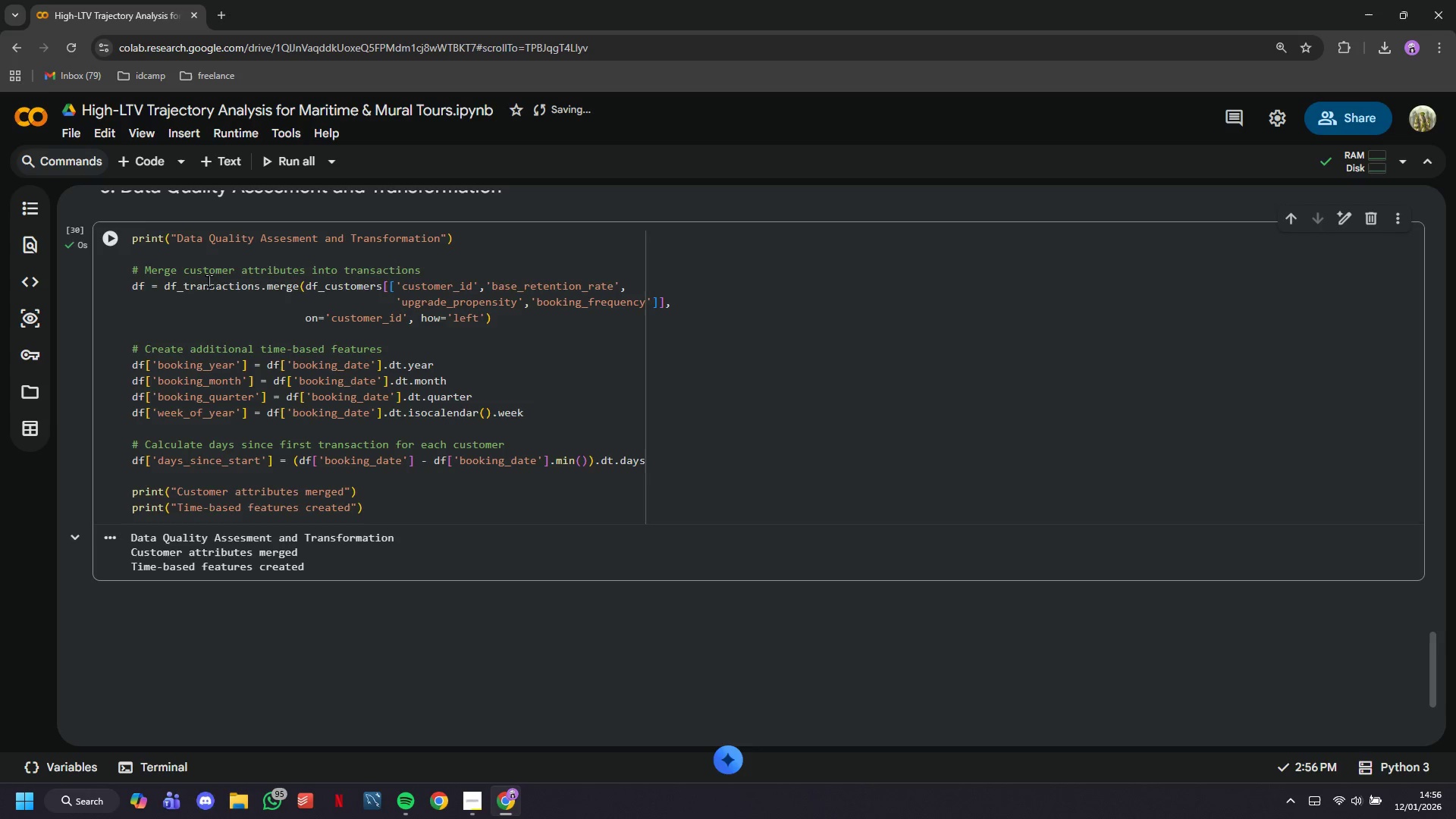 
type(# Veify data integrity)
 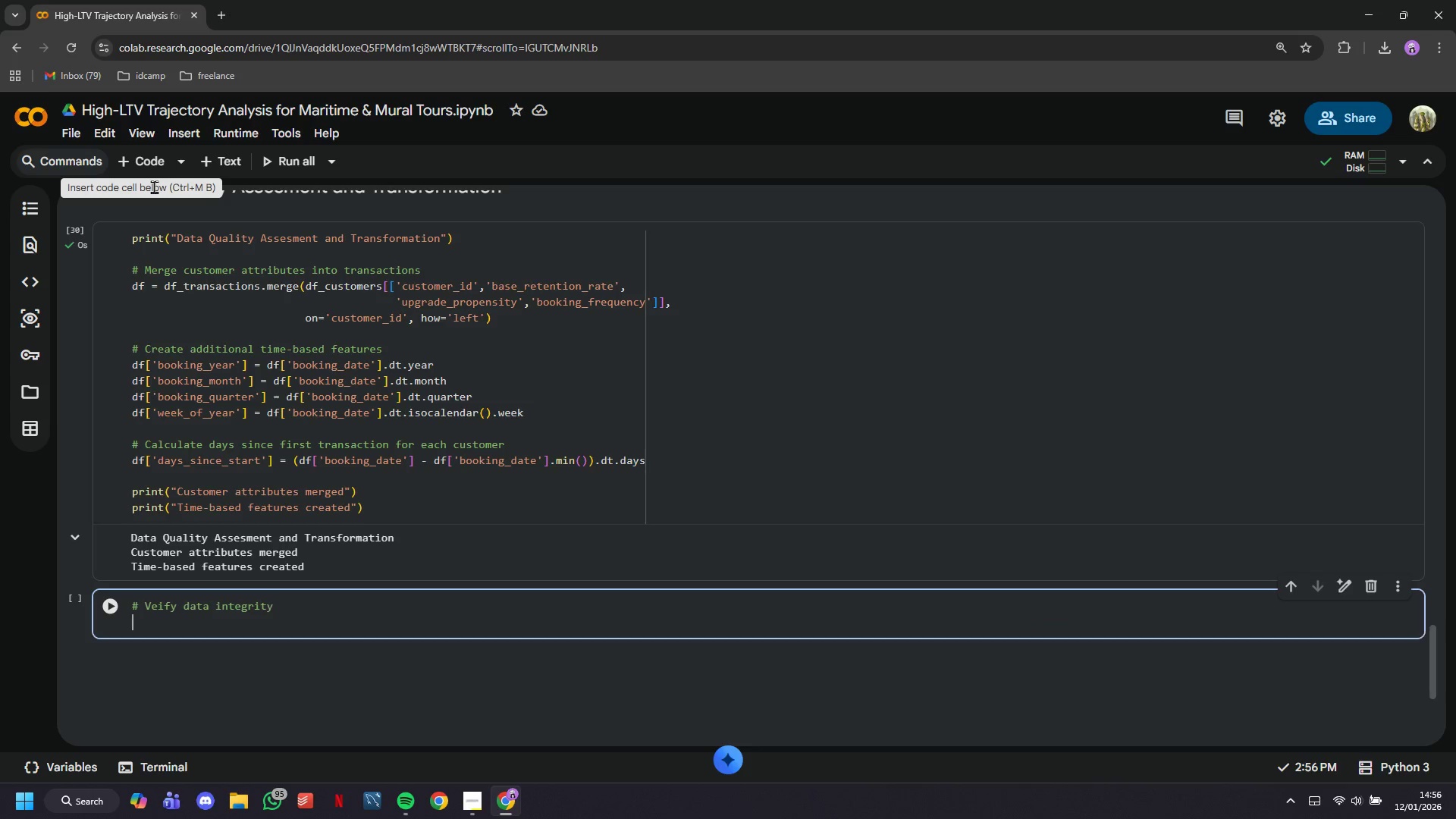 
key(Enter)
 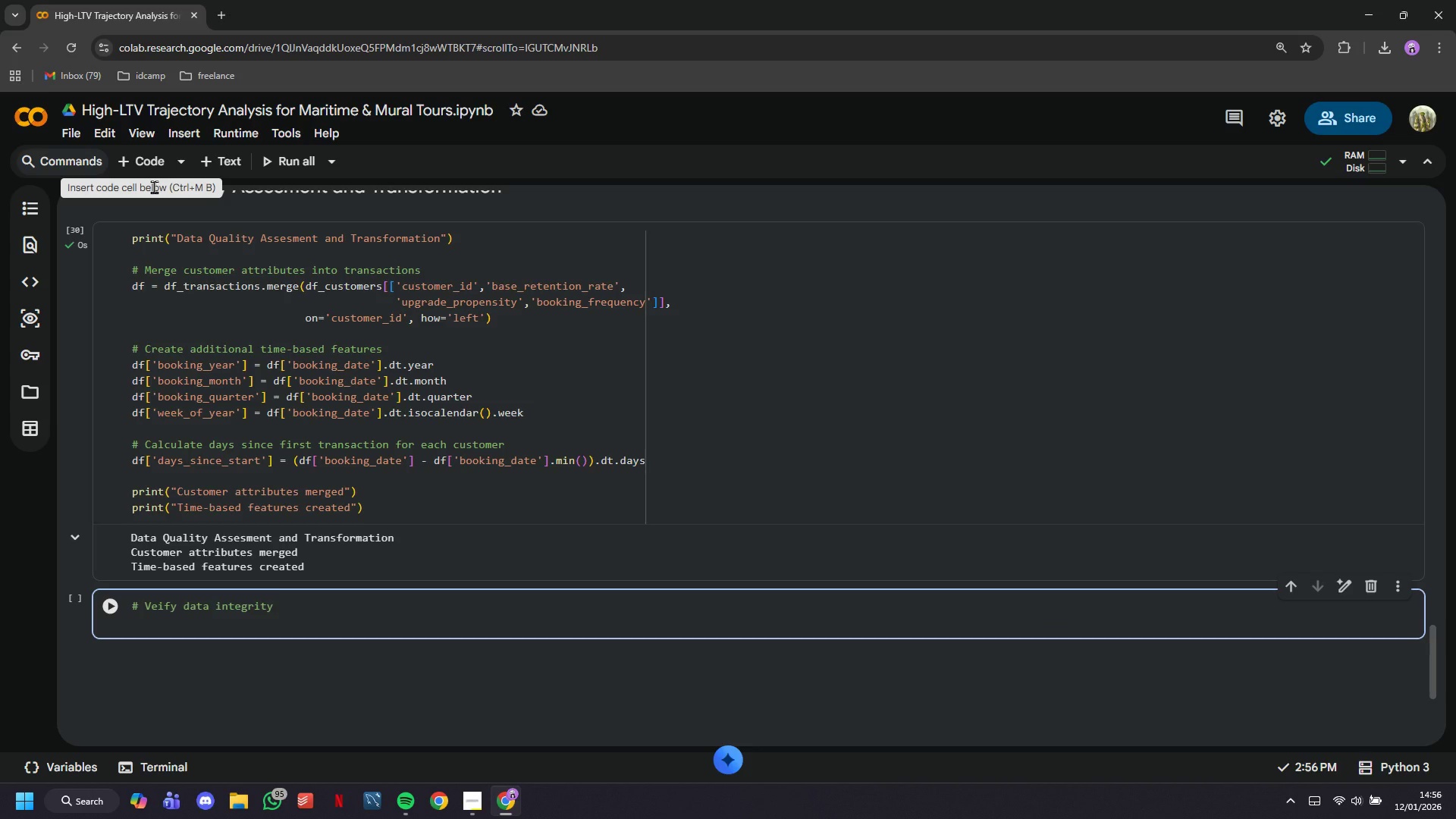 
key(ArrowUp)
 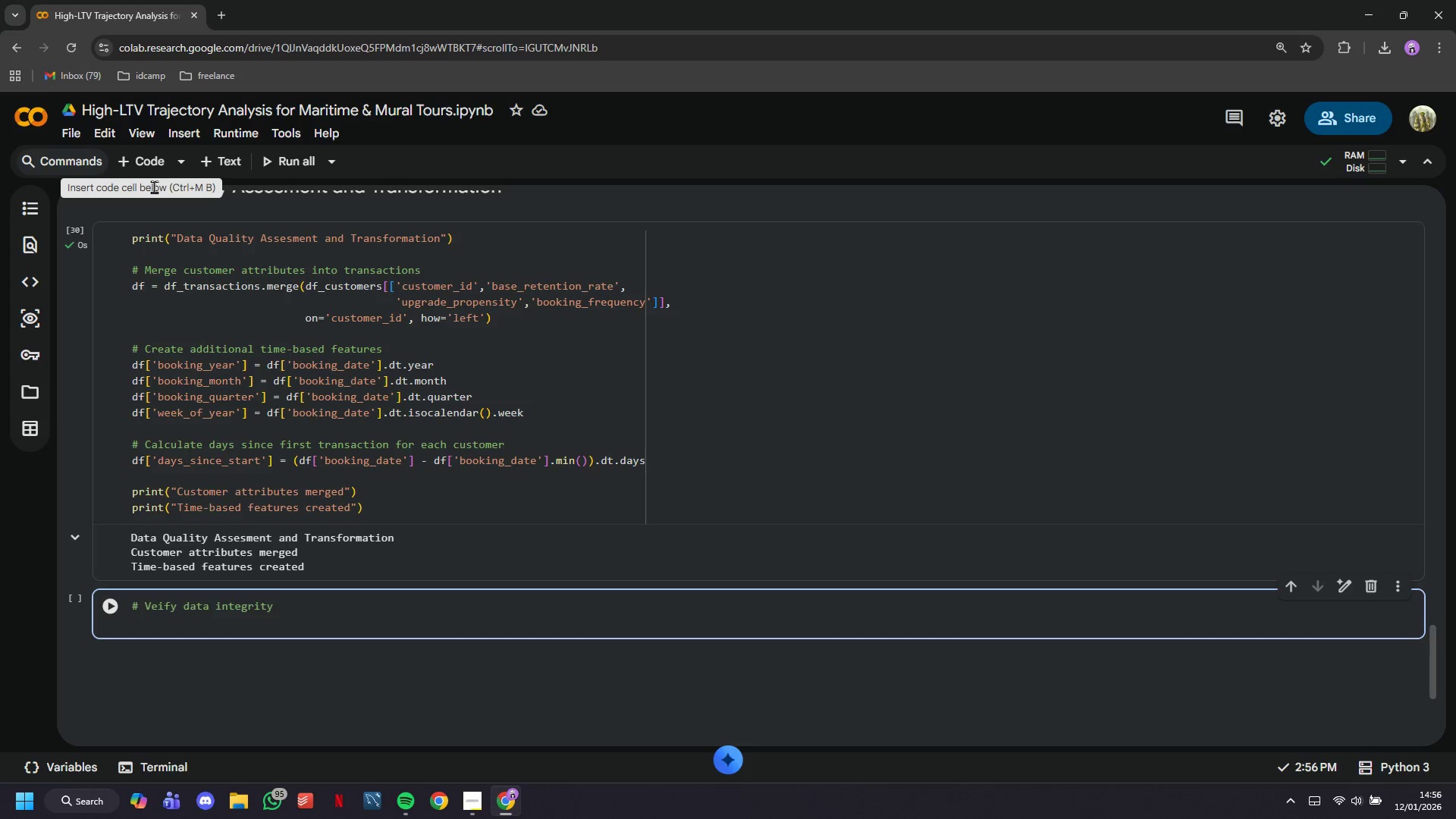 
key(ArrowRight)
 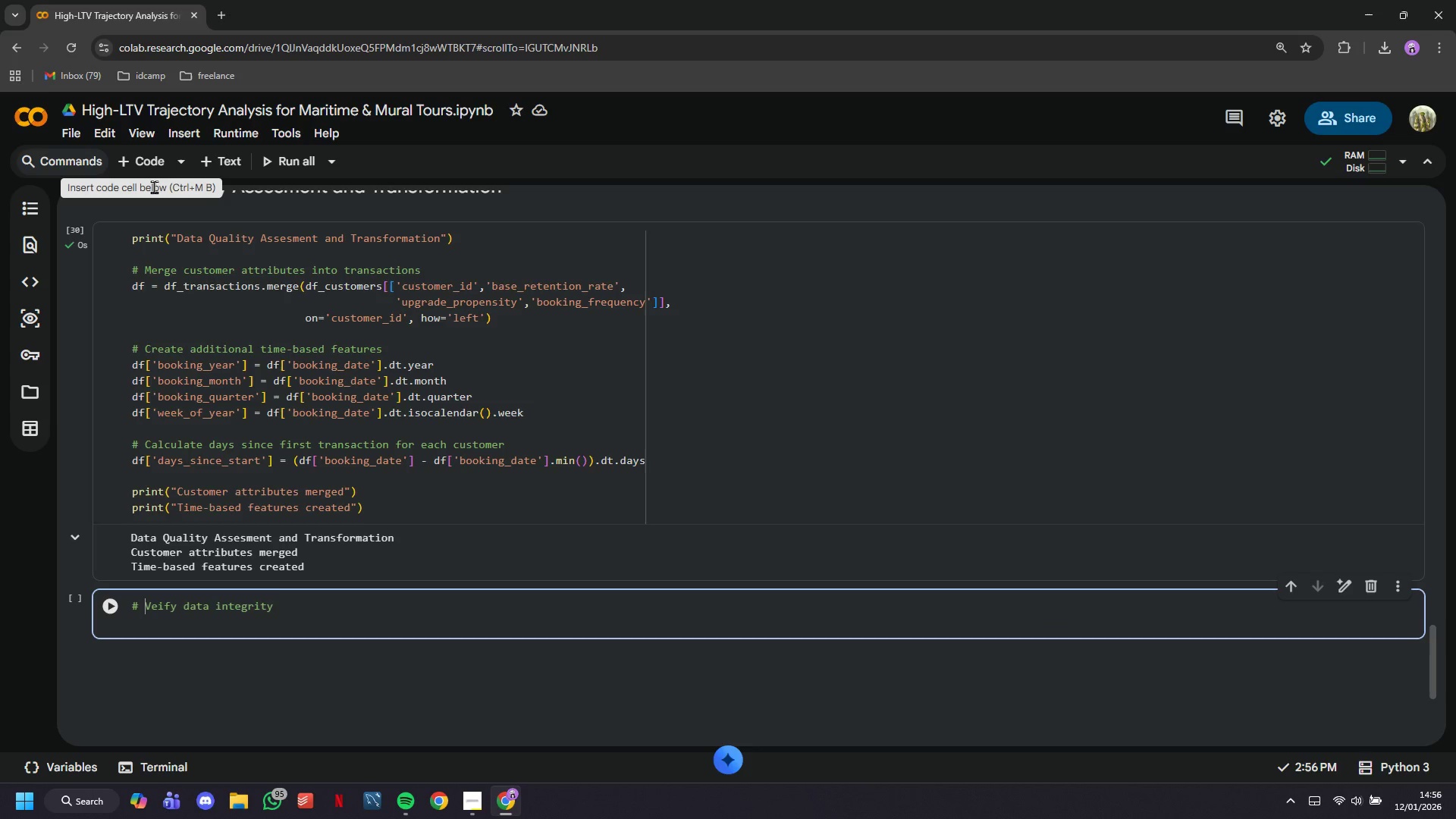 
key(ArrowRight)
 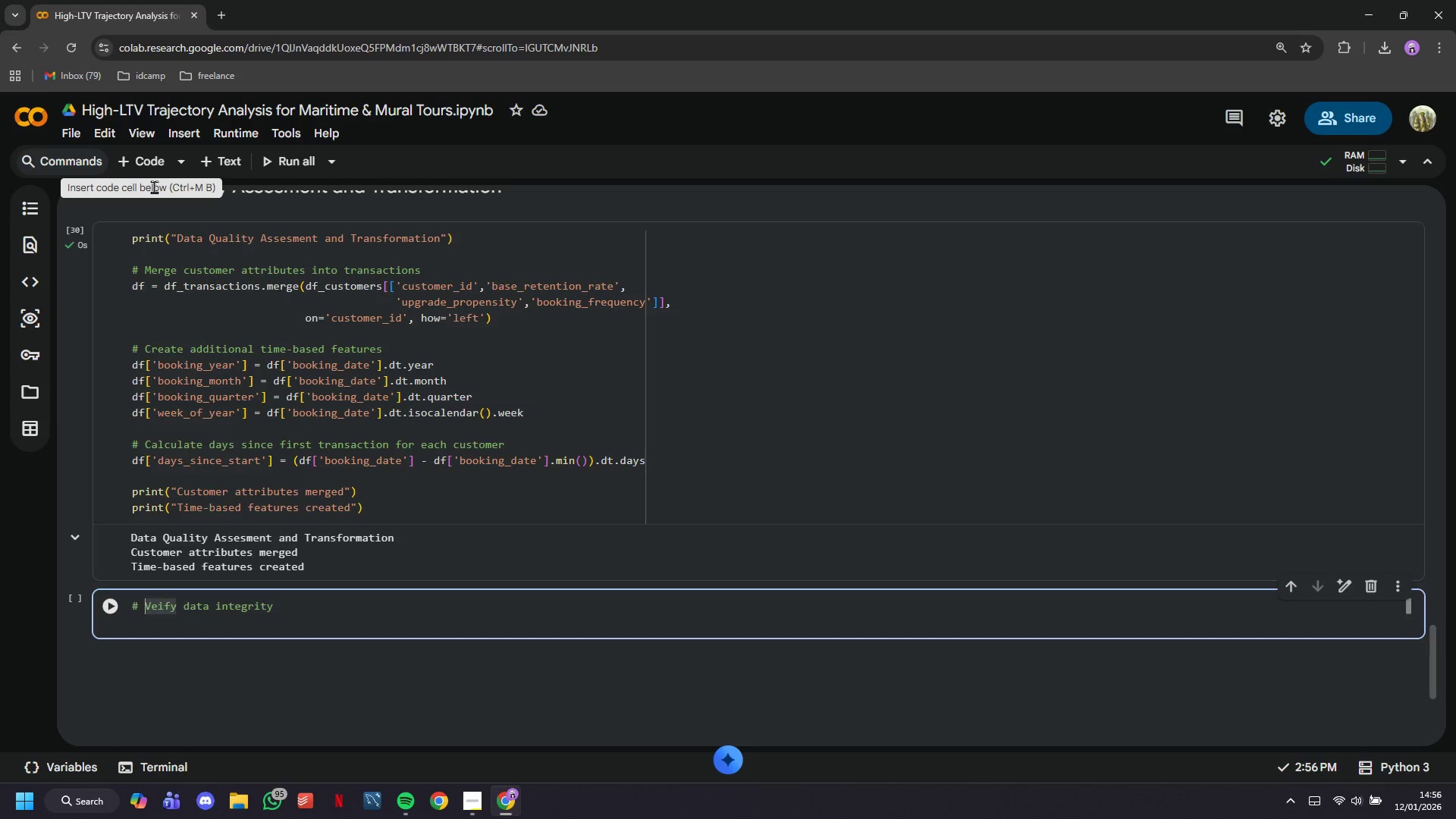 
key(ArrowRight)
 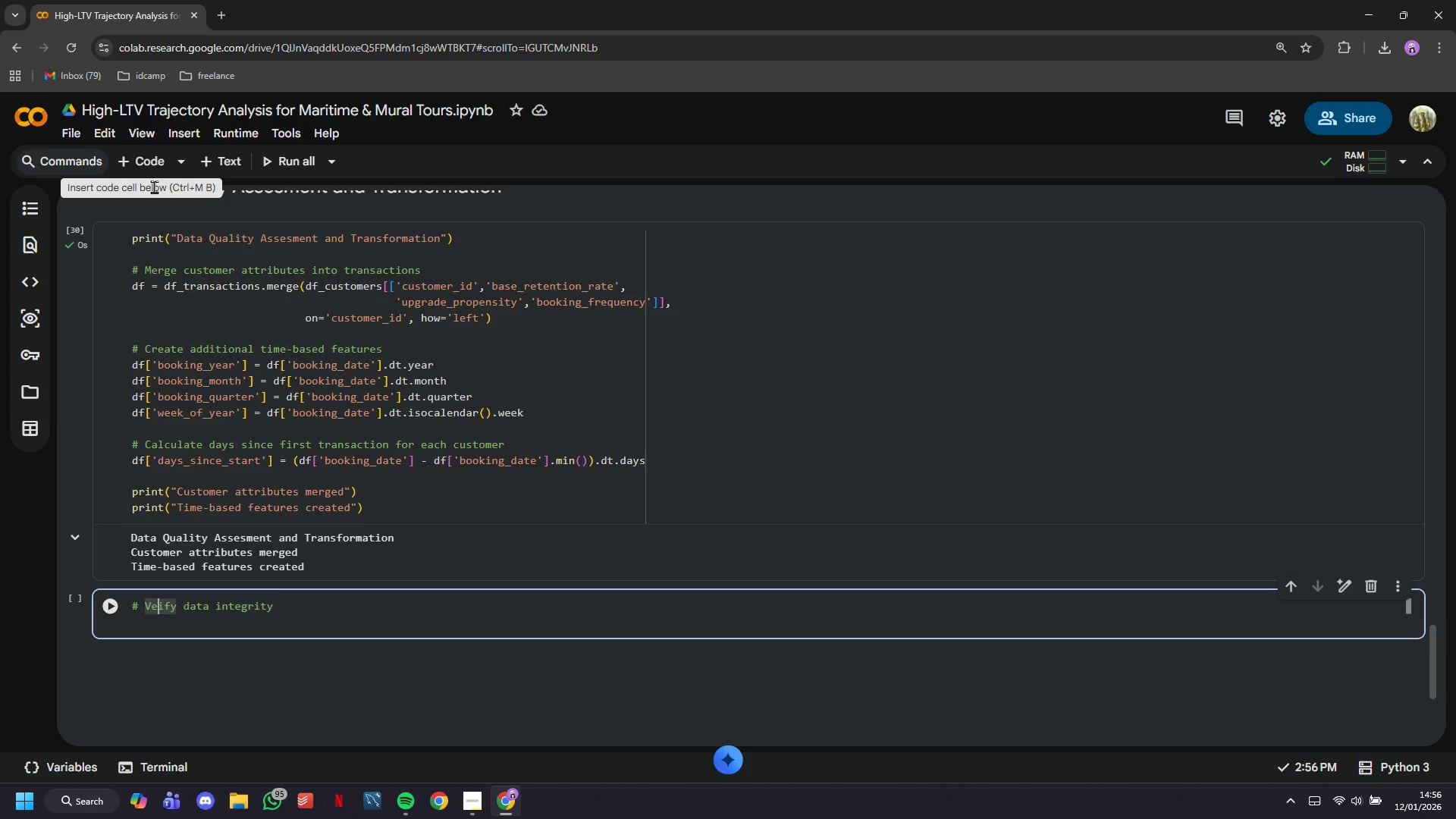 
key(ArrowRight)
 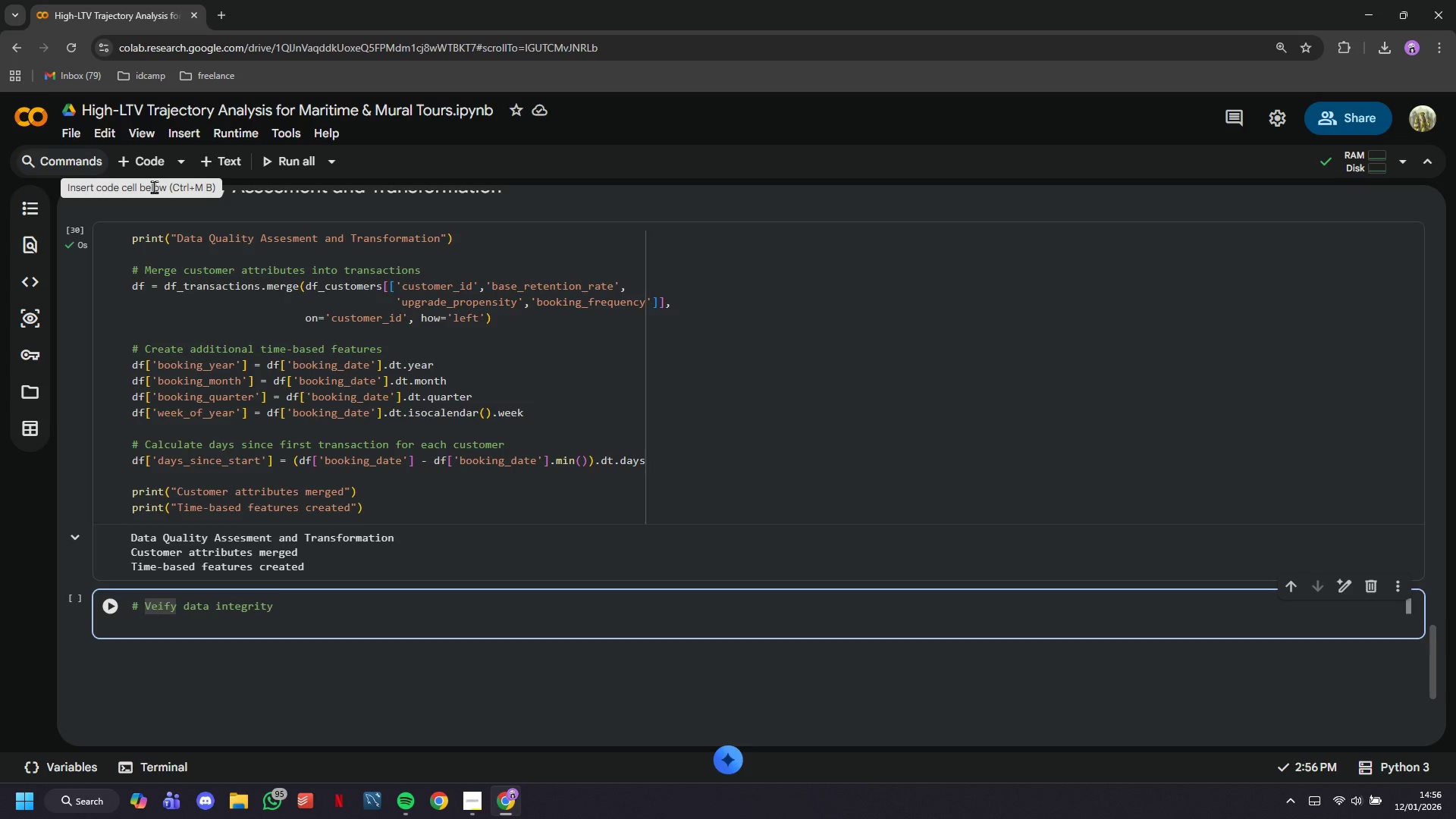 
key(R)
 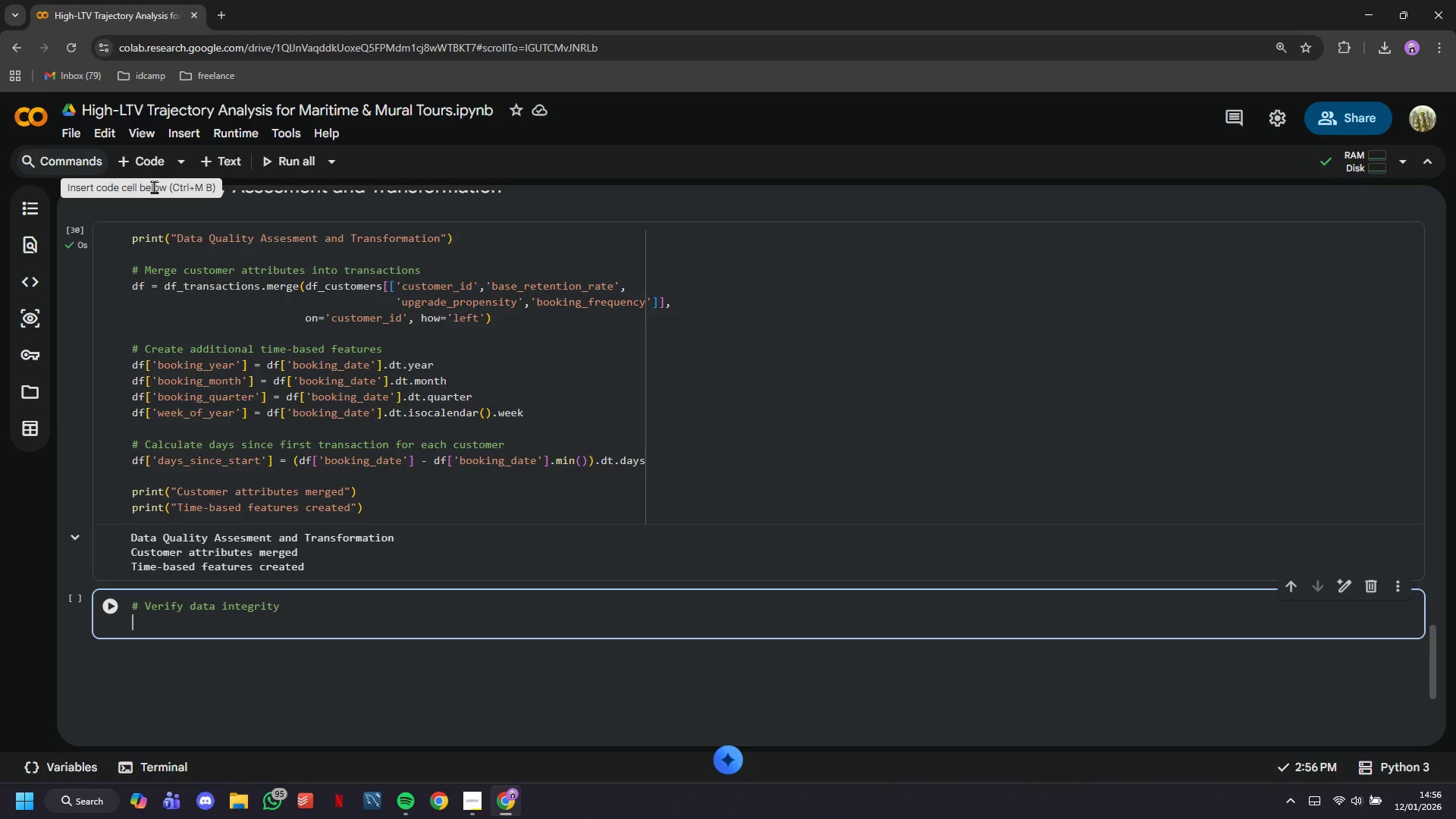 
key(ArrowDown)
 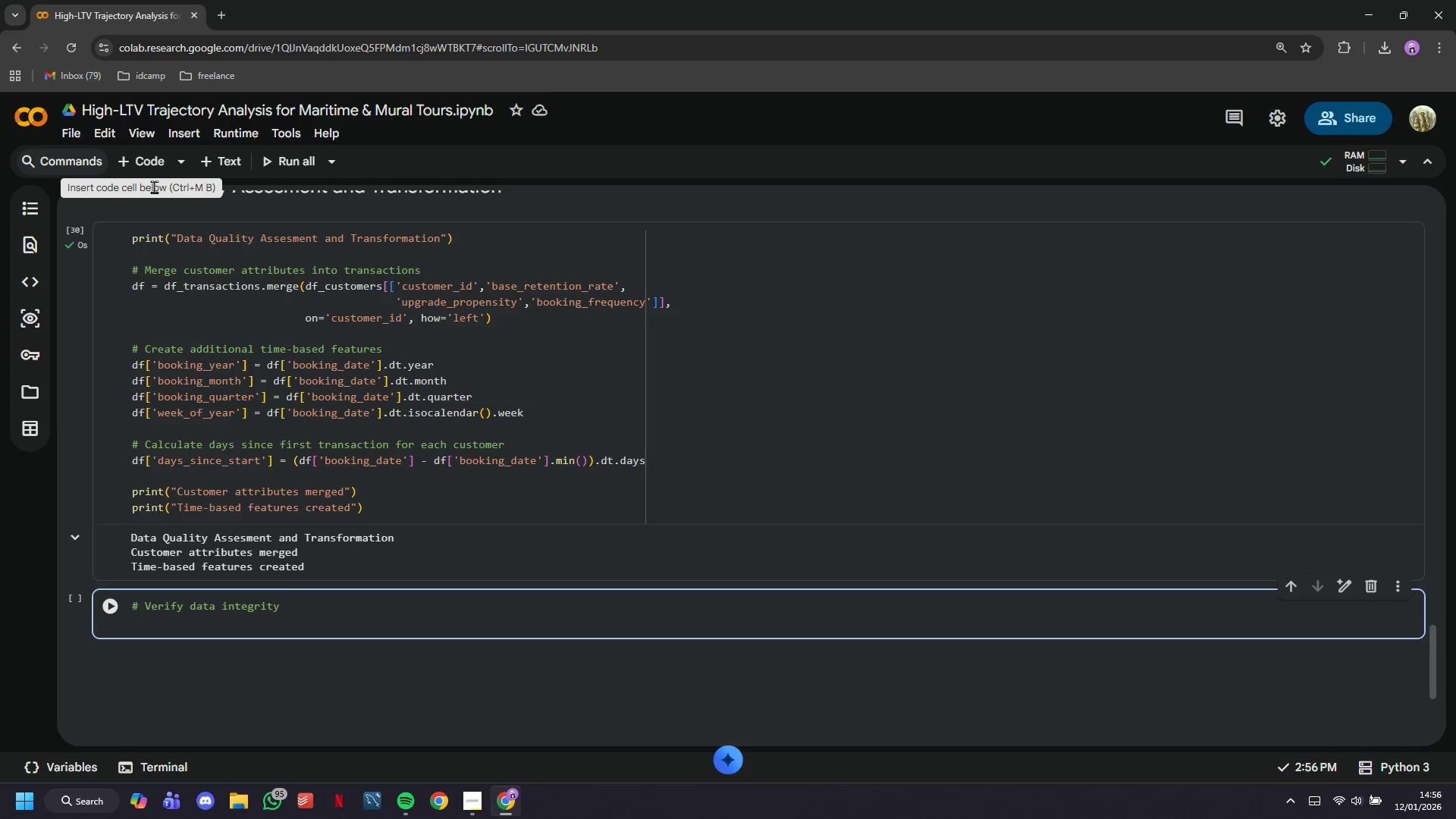 
type(assert)
 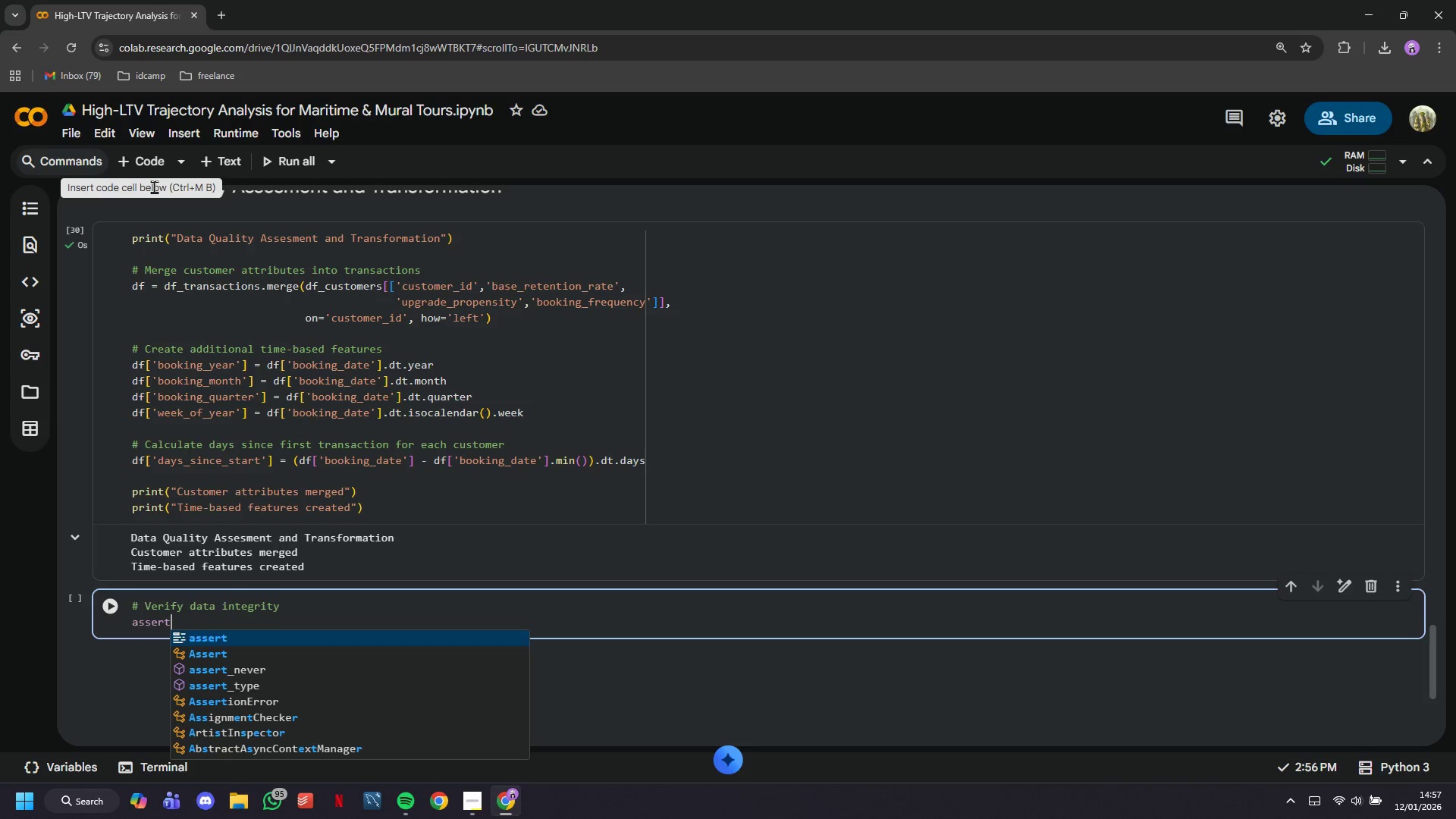 
type( df['customer_id)
 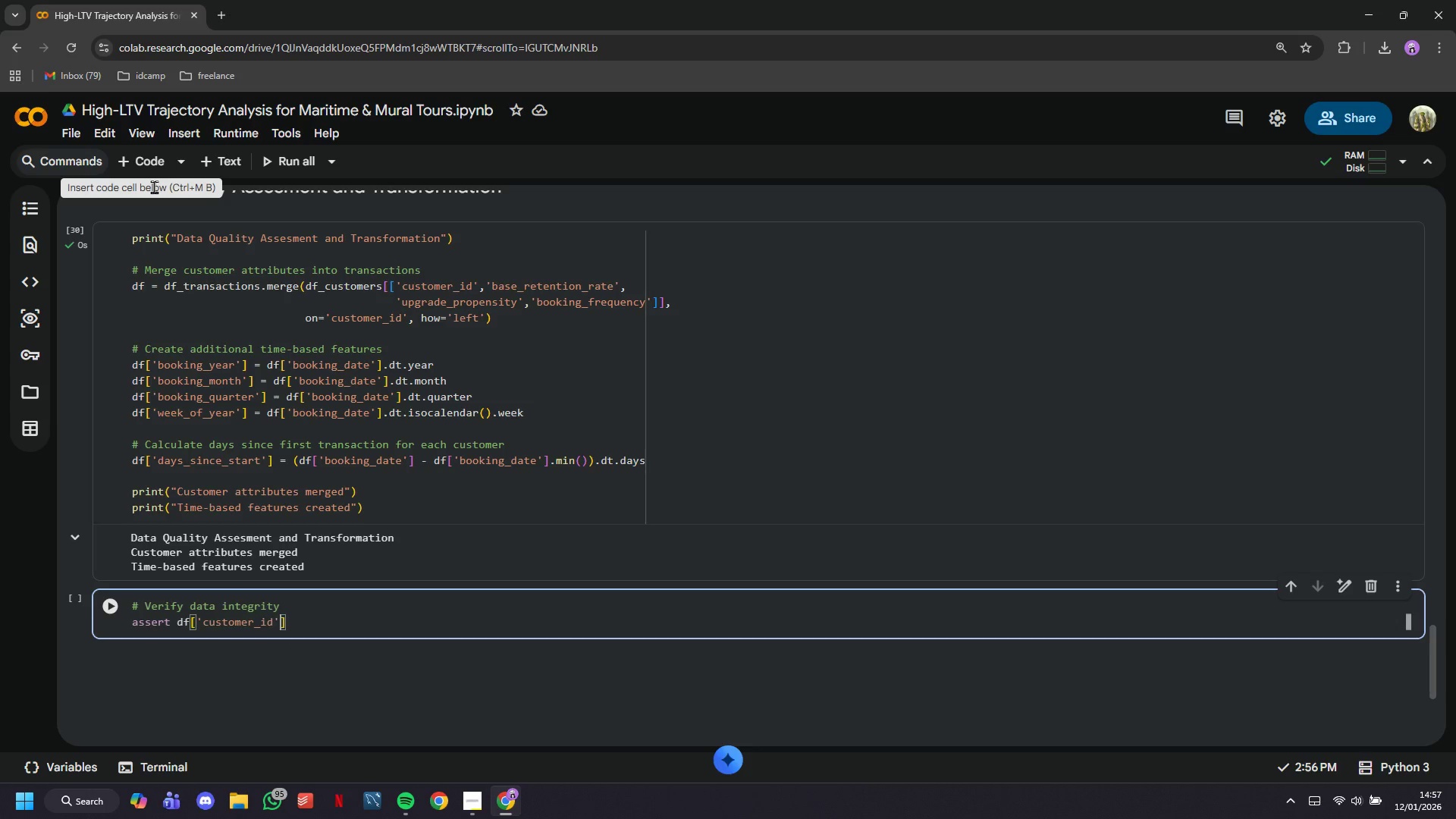 
 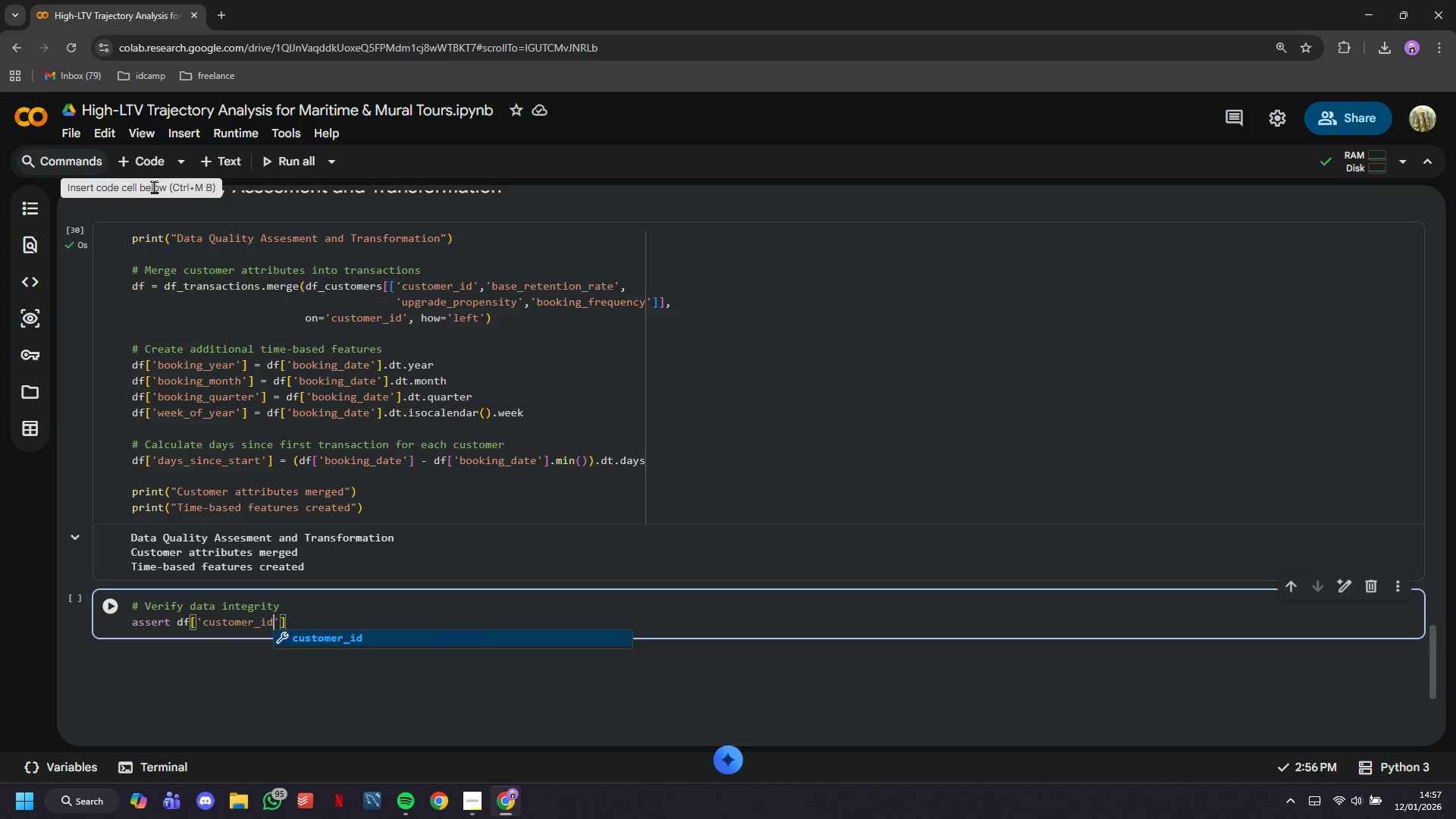 
hold_key(key=ArrowRight, duration=0.42)
 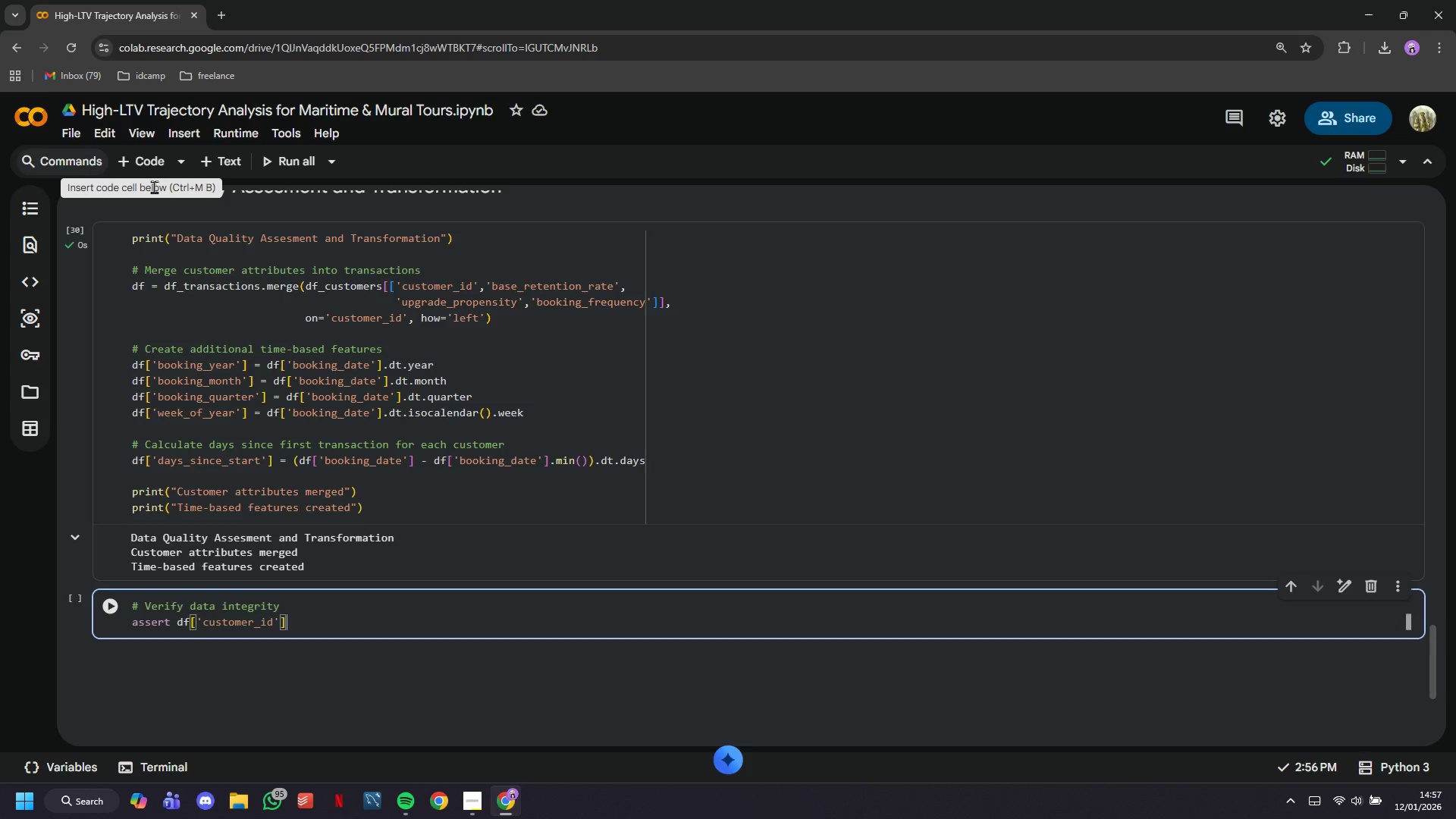 
key(ArrowRight)
 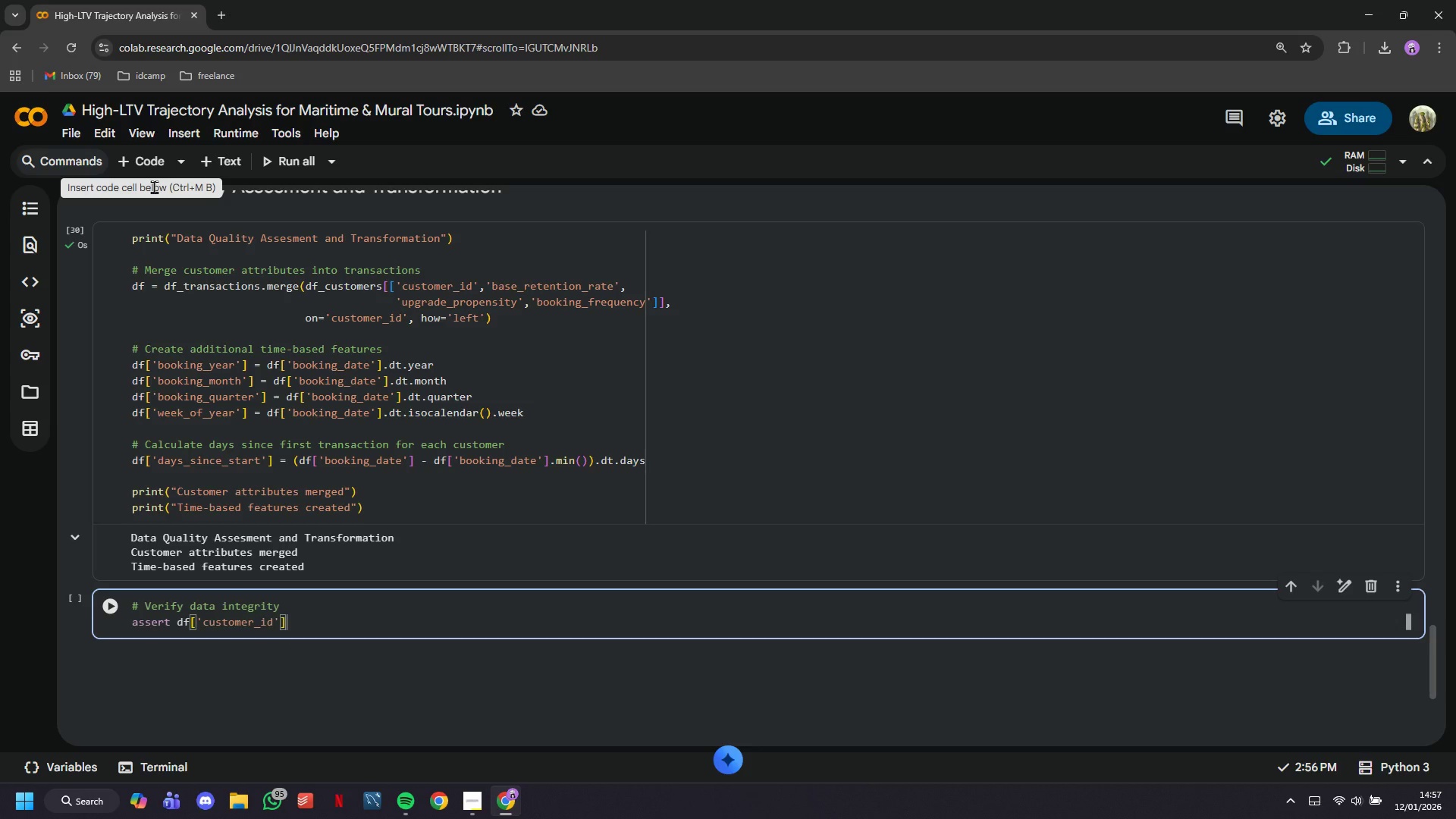 
key(ArrowRight)
 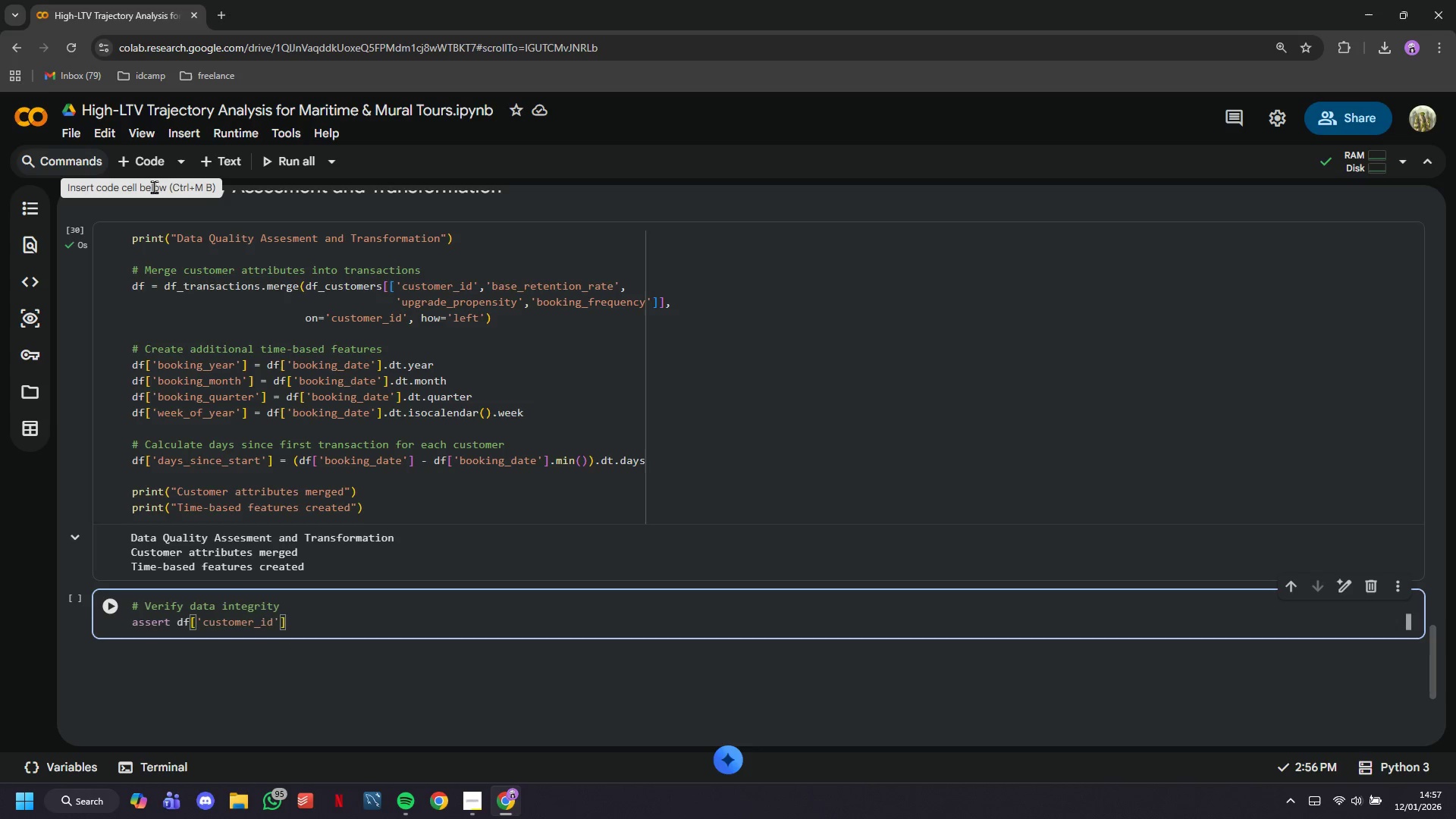 
type(.notna()
 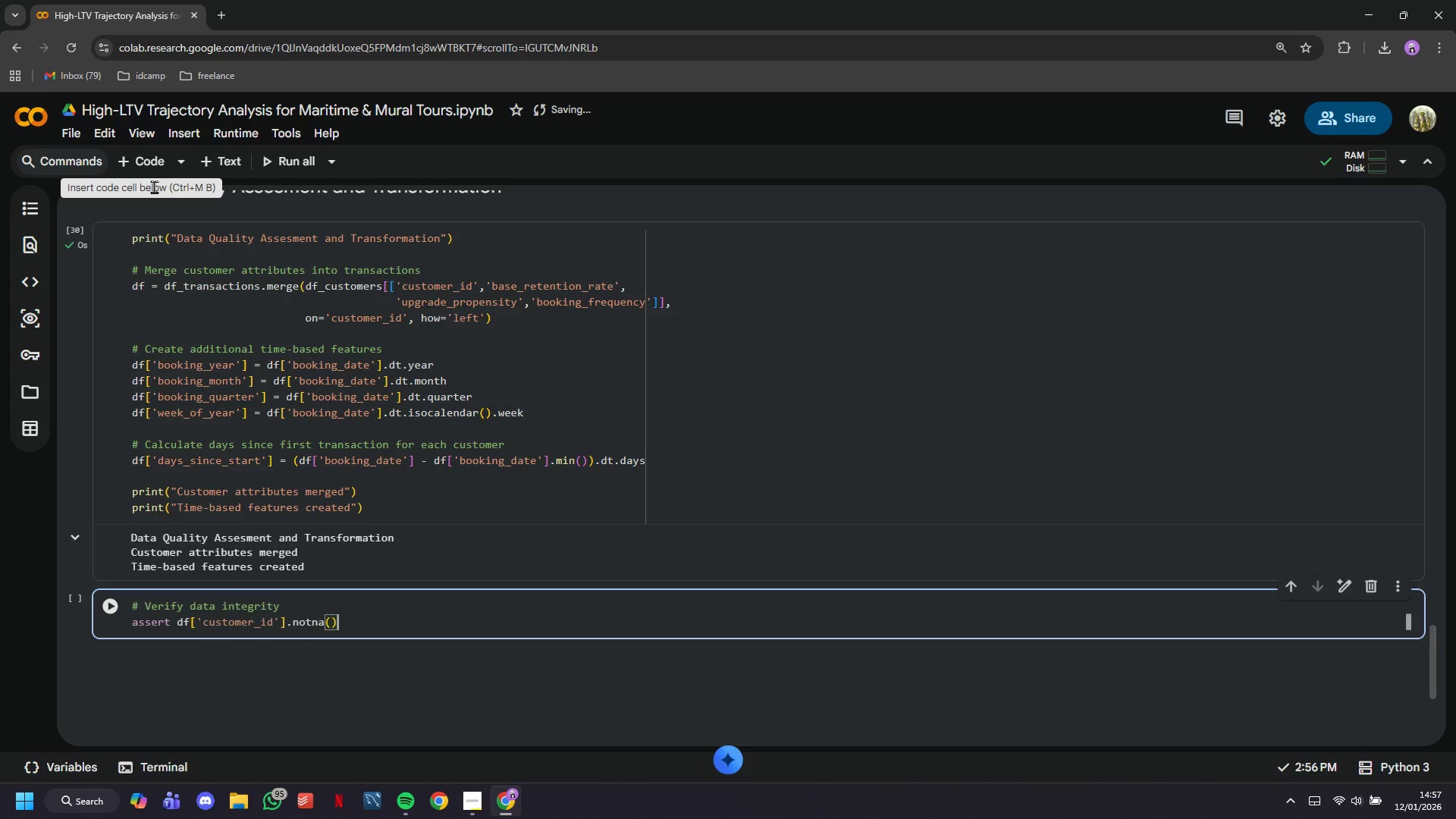 
key(ArrowRight)
 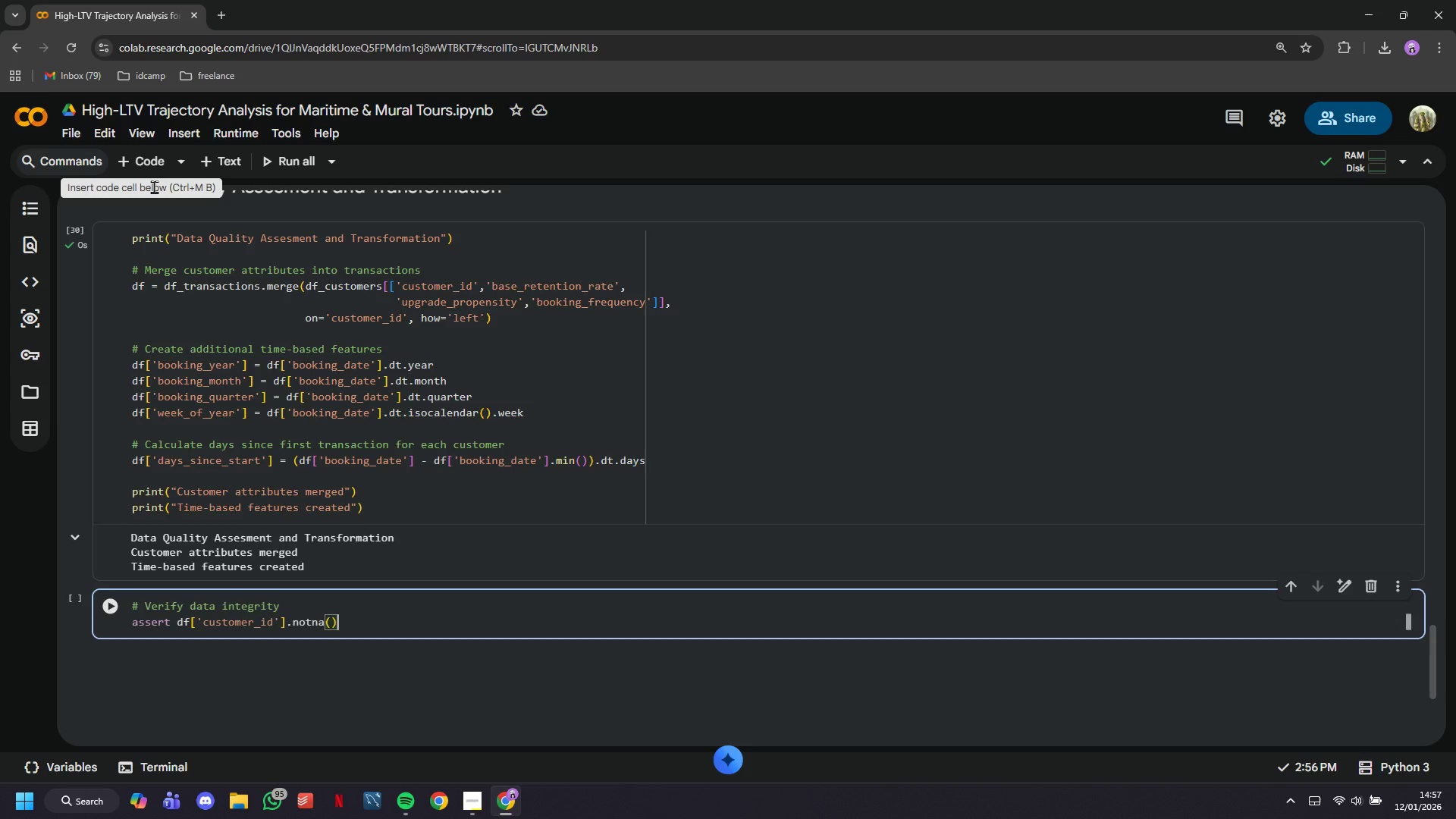 
type(.all()
 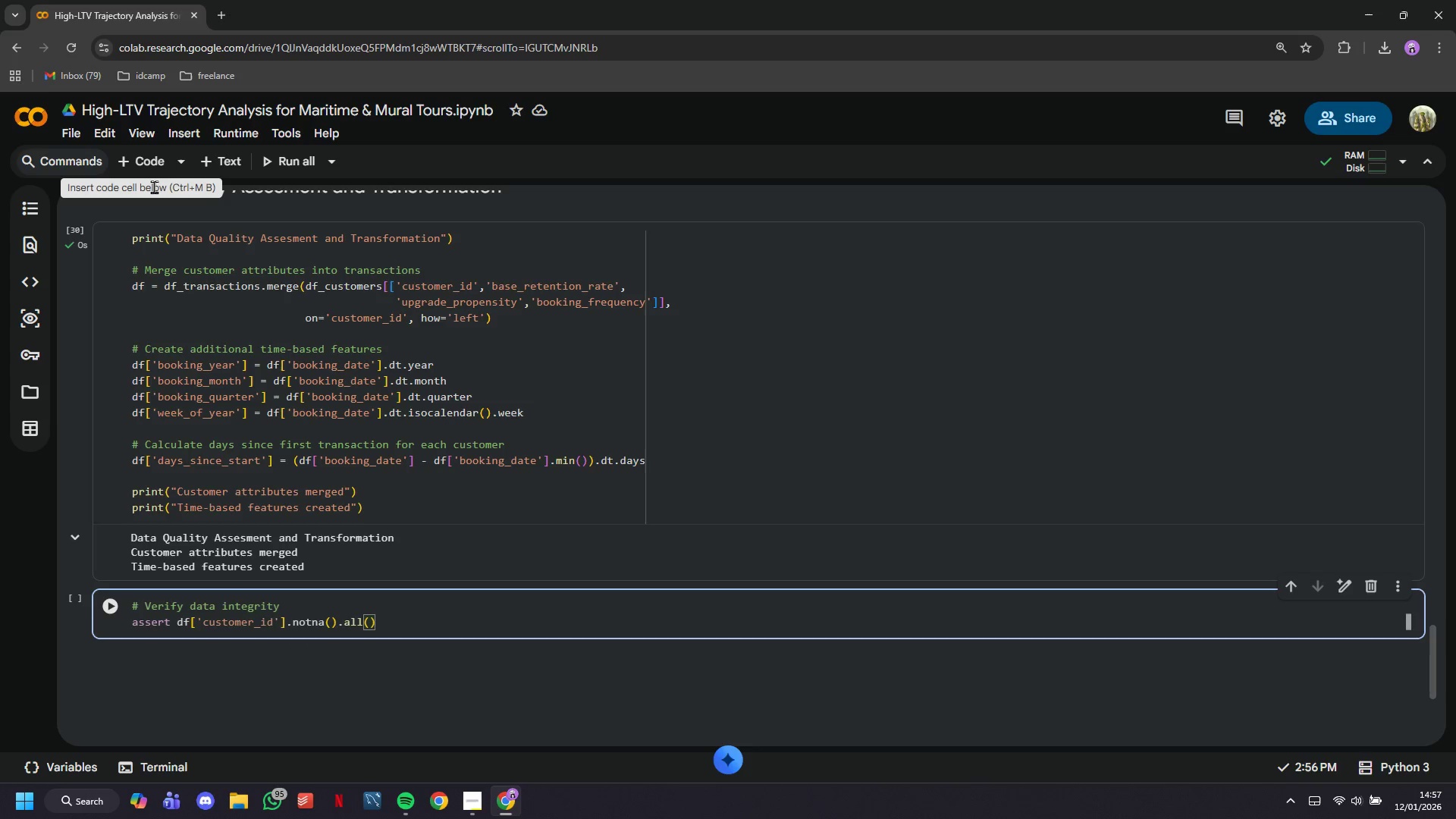 
key(ArrowRight)
 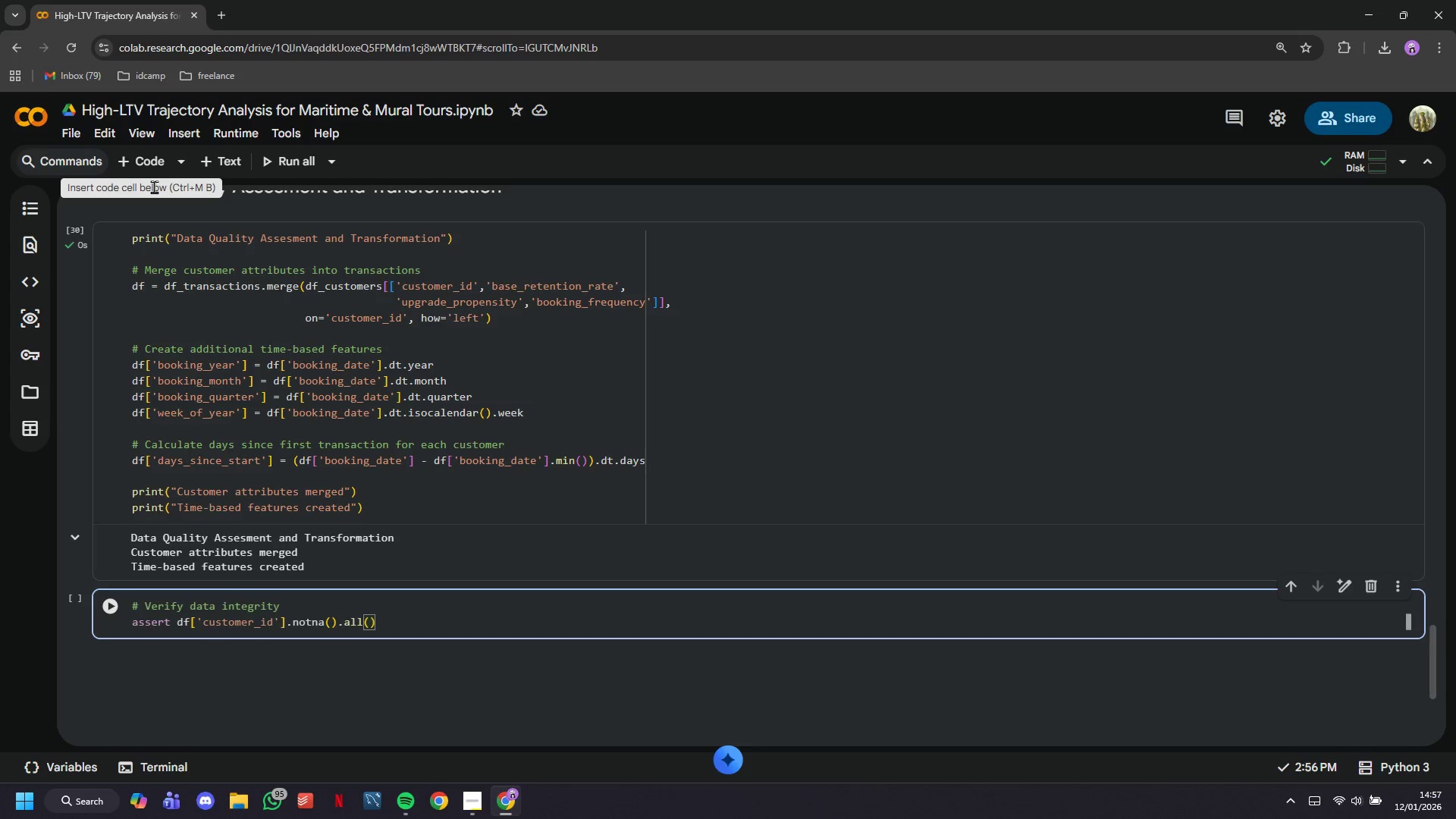 
type(, "Missing customer IDs c)
key(Backspace)
type(found)
 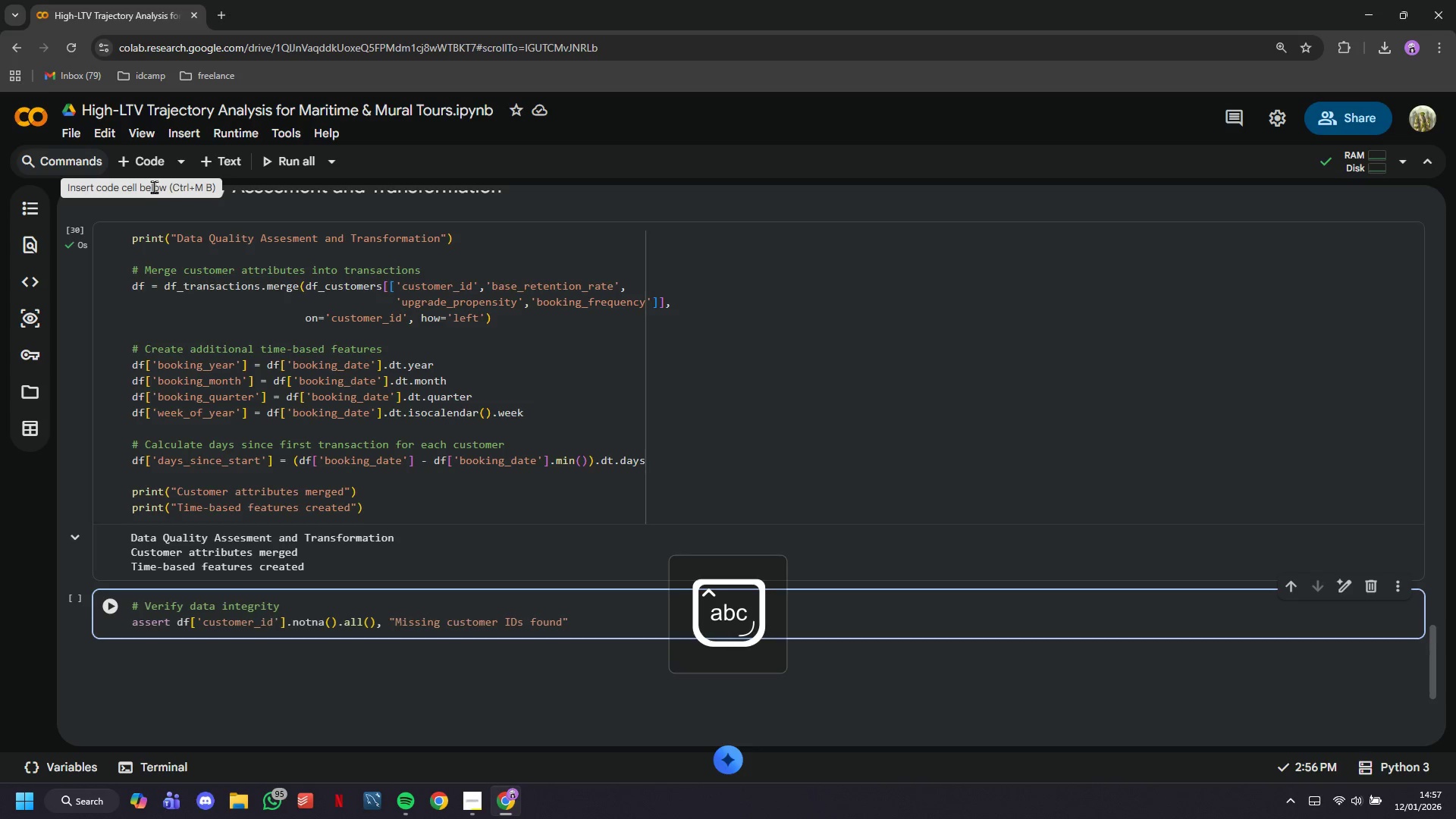 
left_click([117, 604])
 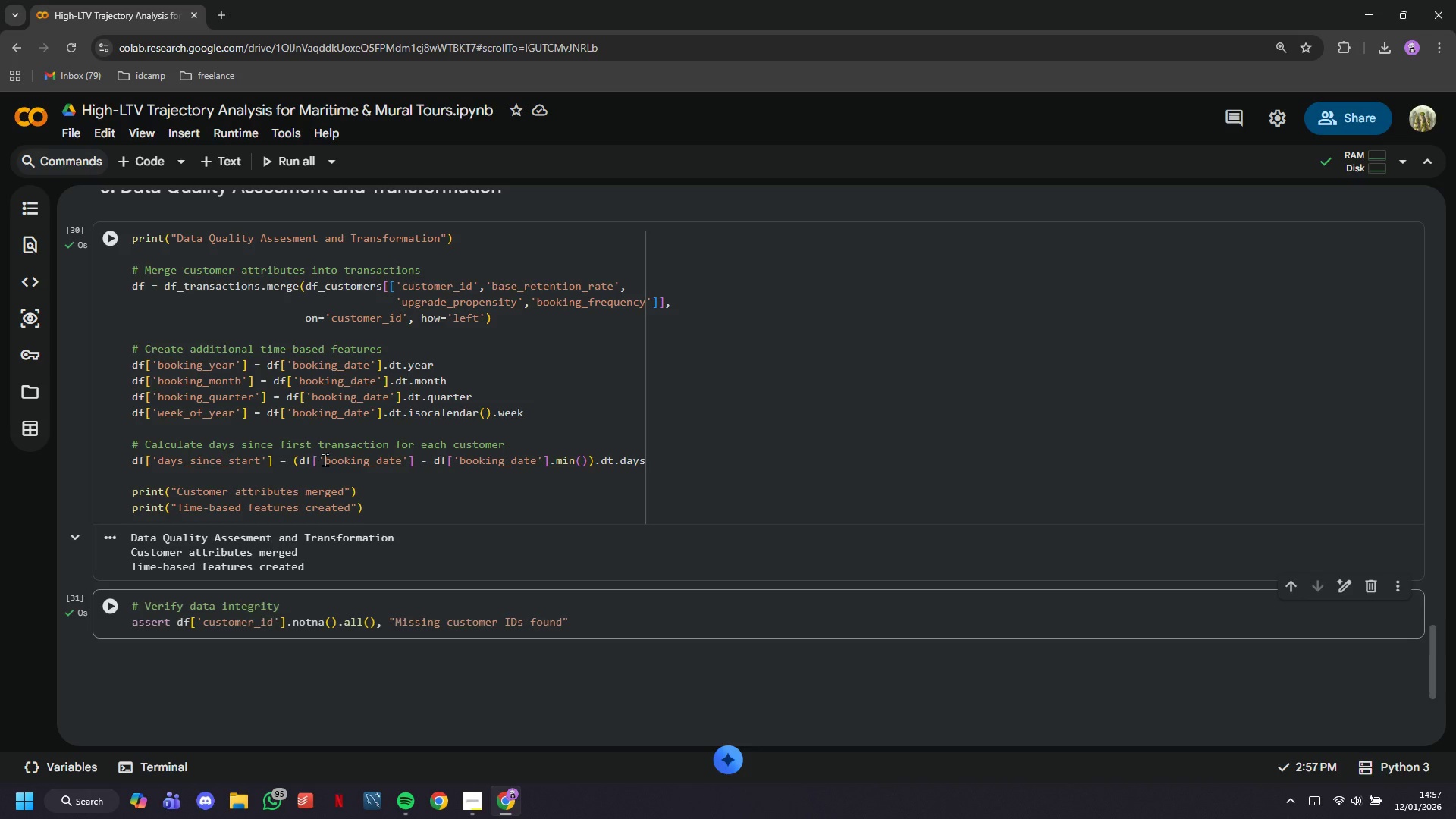 
scroll: coordinate [330, 461], scroll_direction: down, amount: 2.0
 